 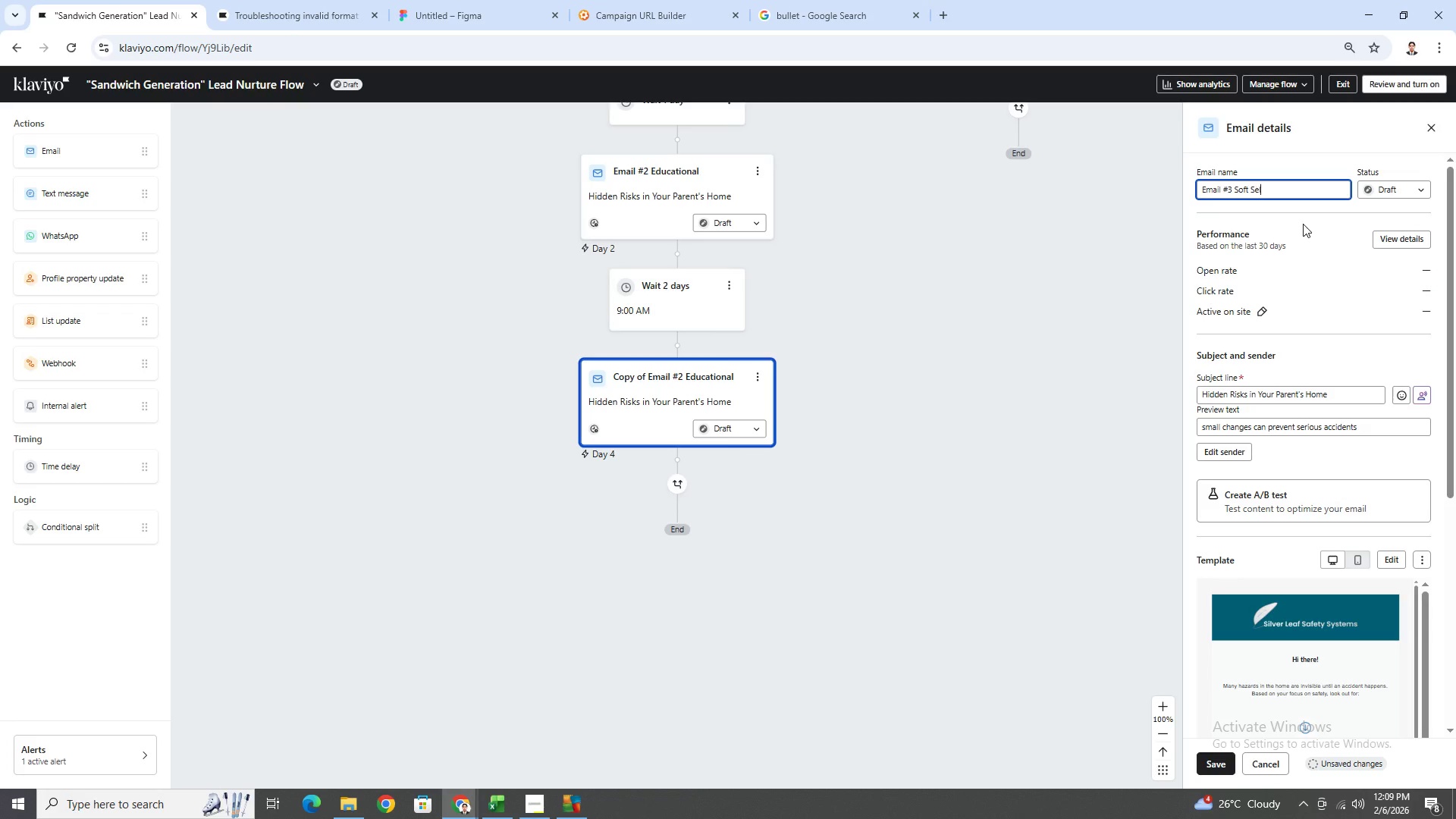 
left_click([759, 382])
 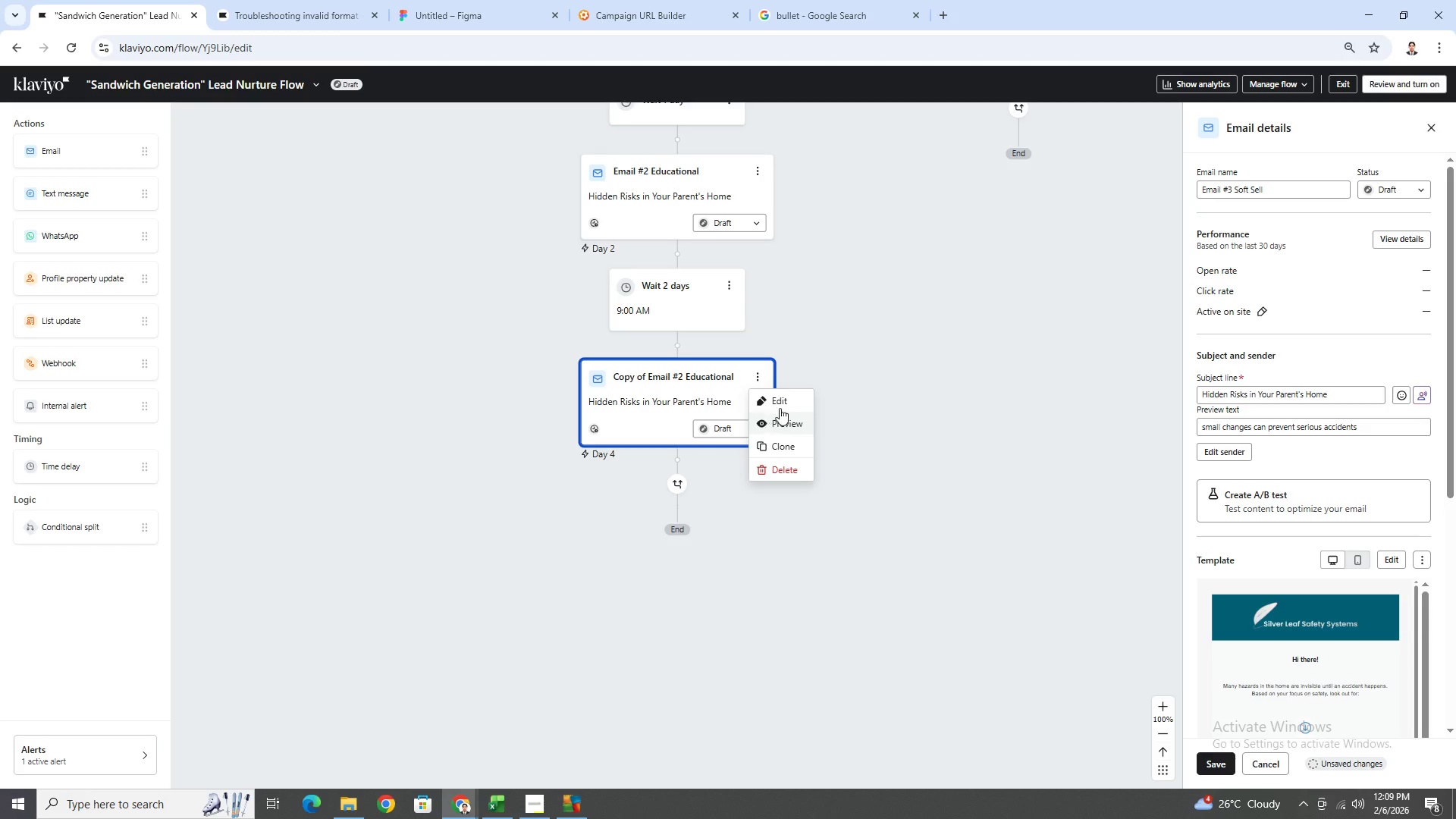 
left_click([781, 405])
 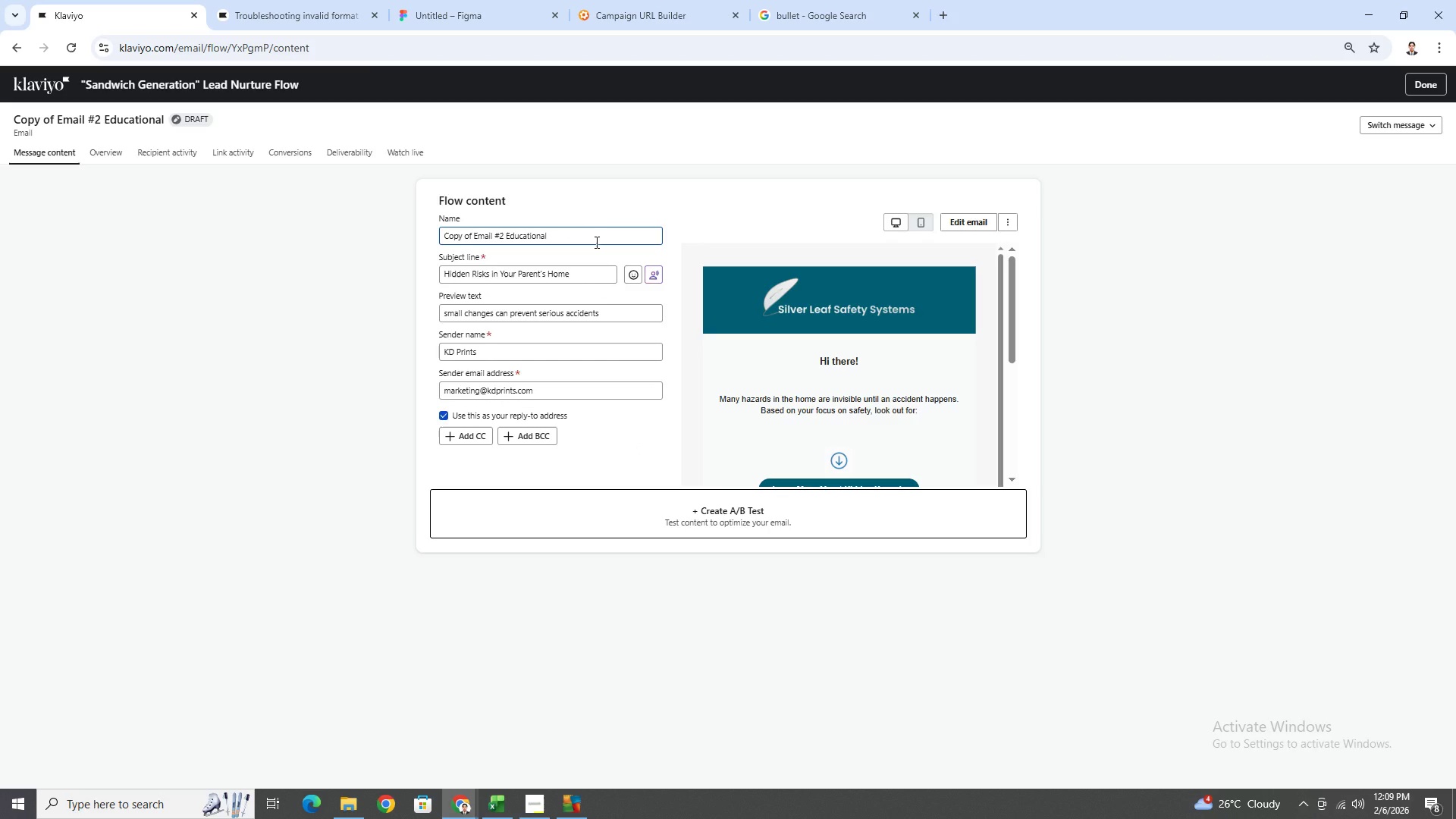 
wait(5.34)
 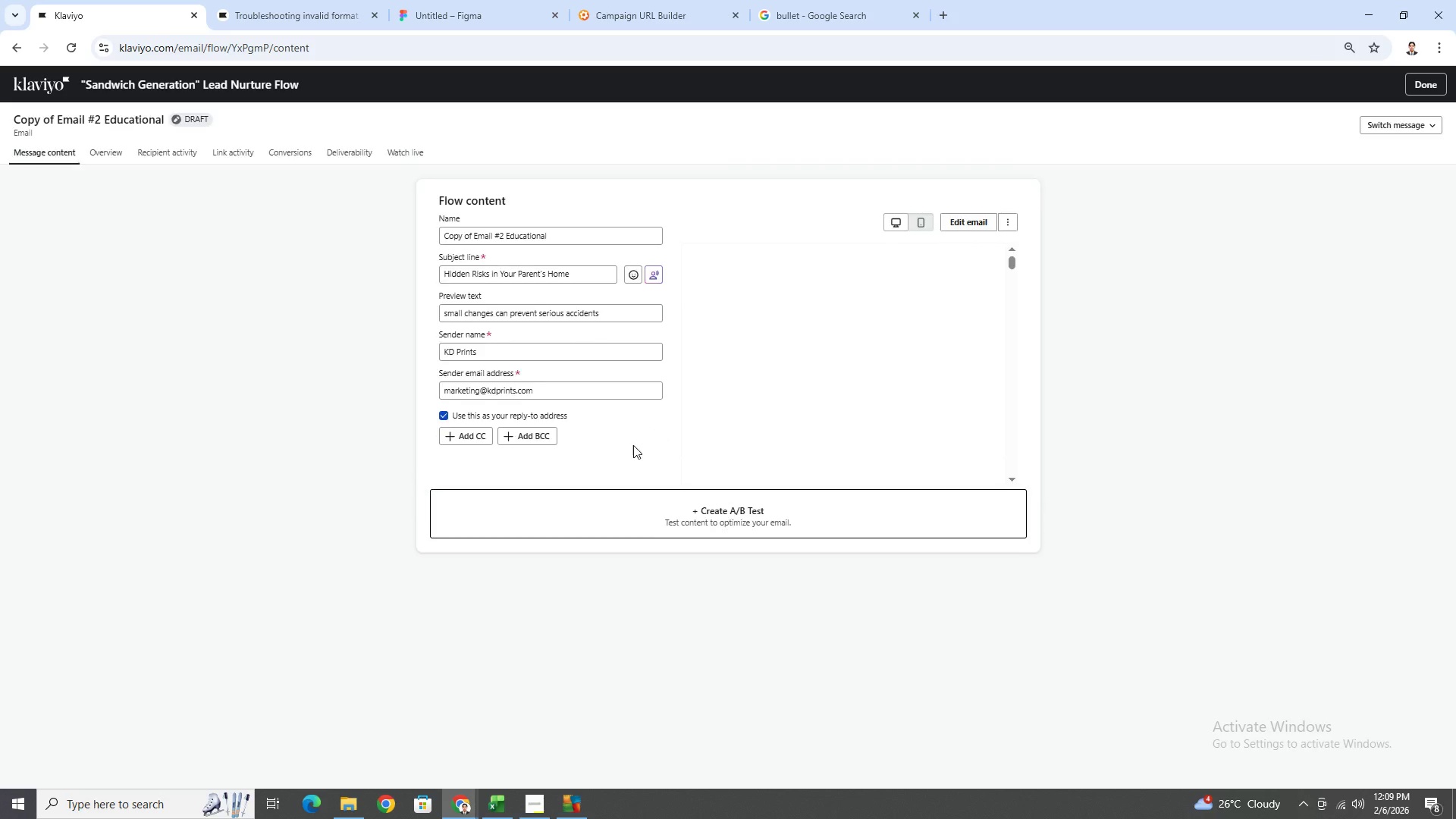 
left_click([596, 243])
 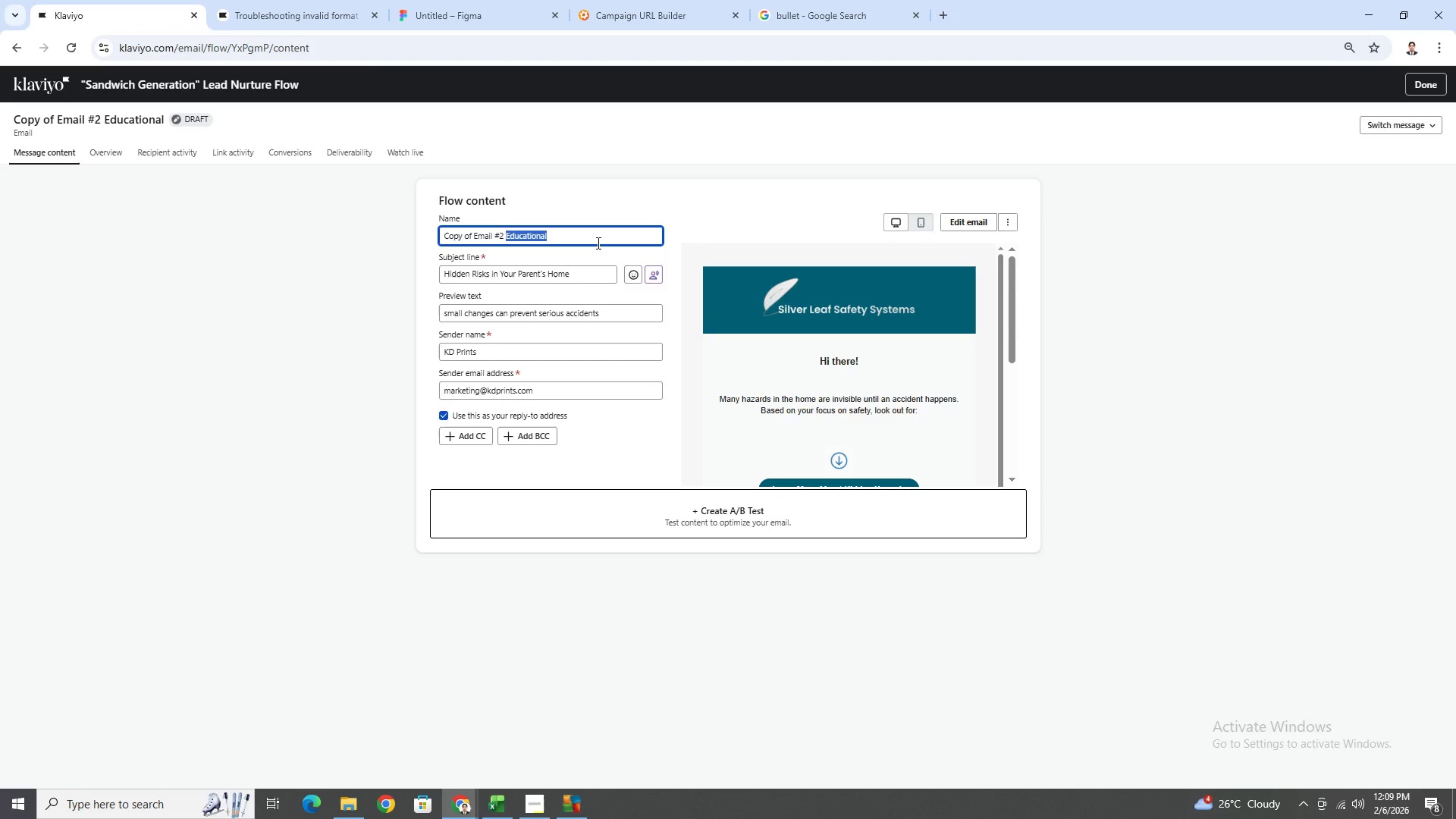 
triple_click([597, 243])
 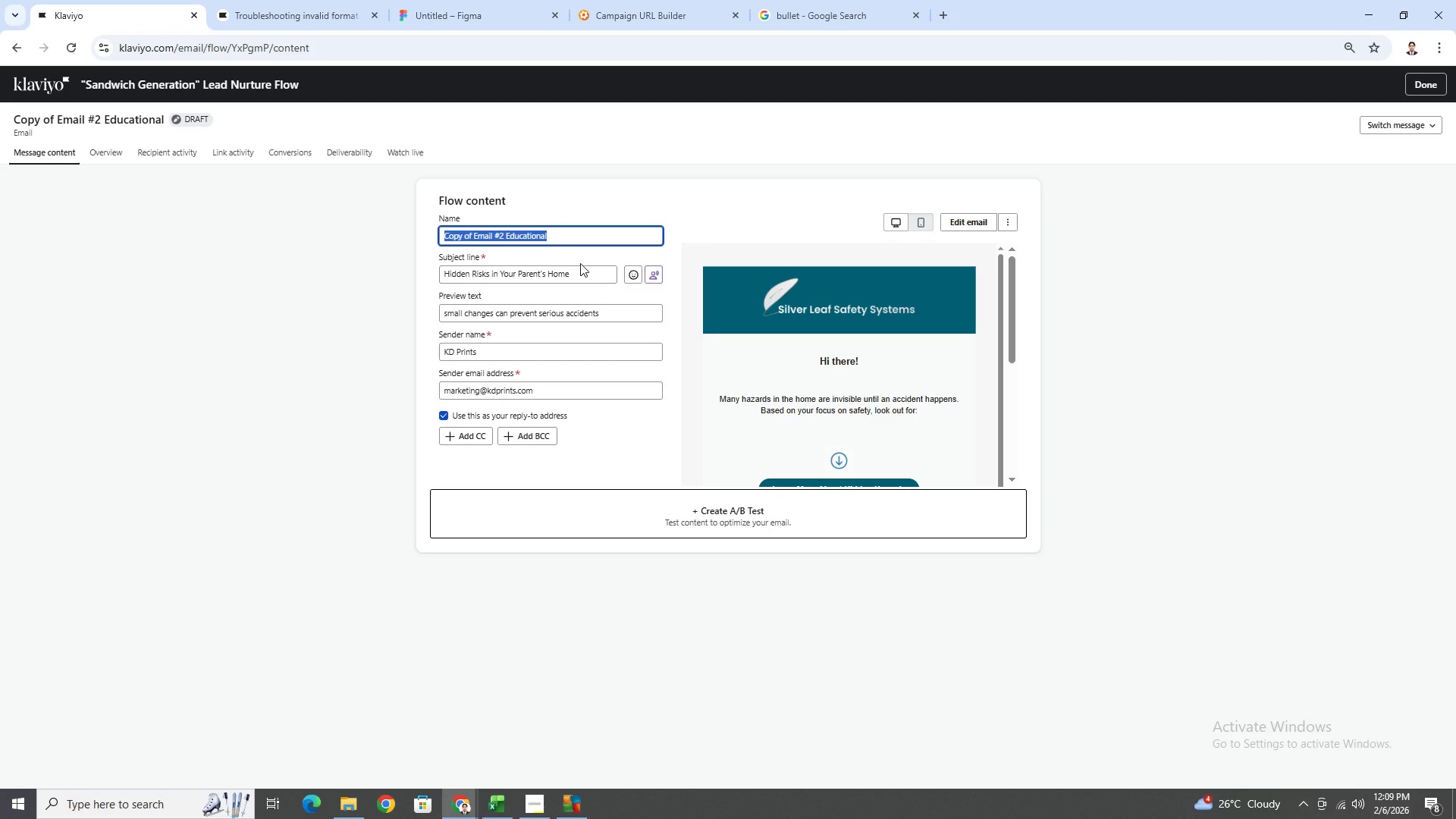 
left_click([474, 232])
 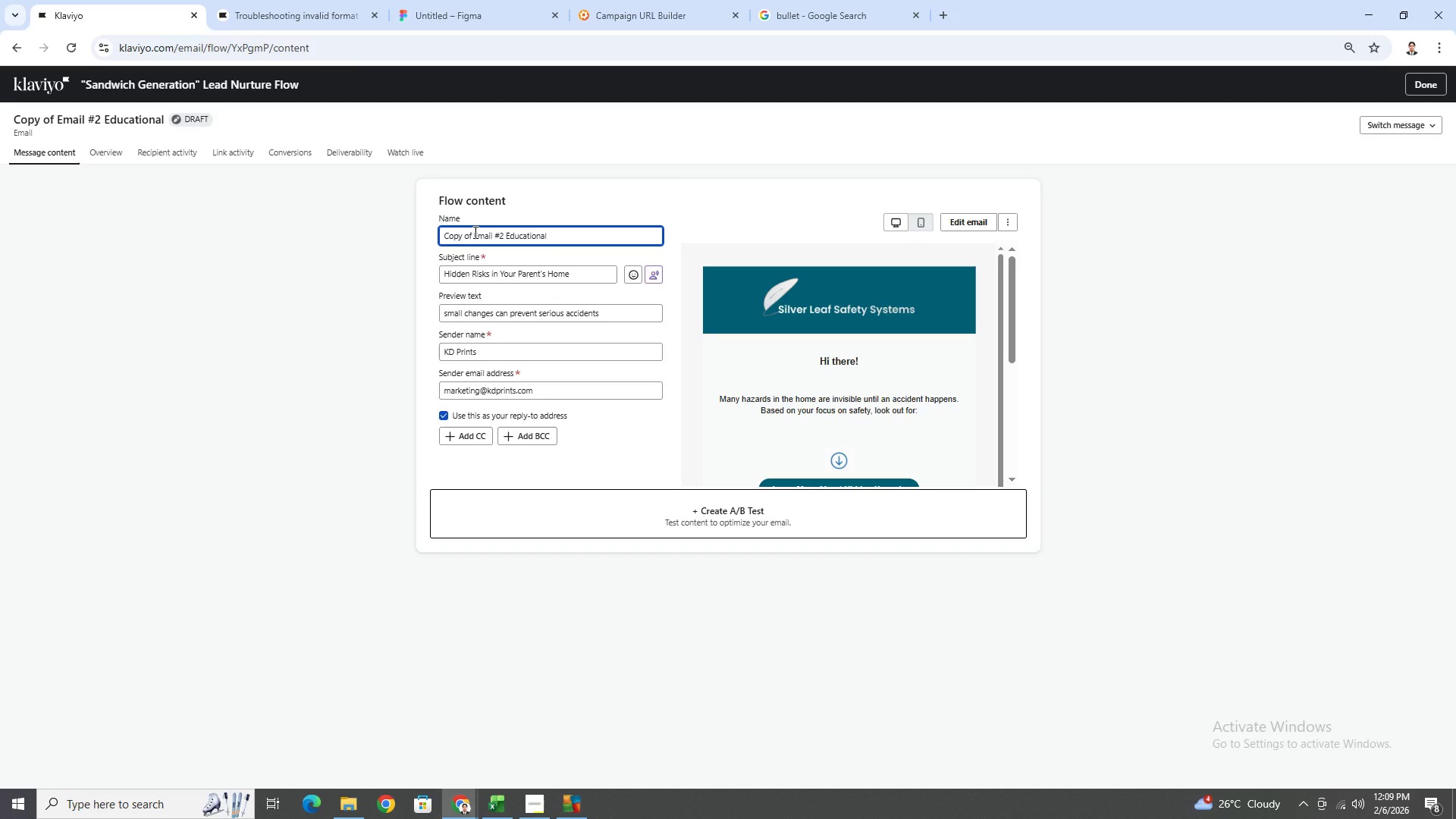 
left_click_drag(start_coordinate=[474, 232], to_coordinate=[410, 232])
 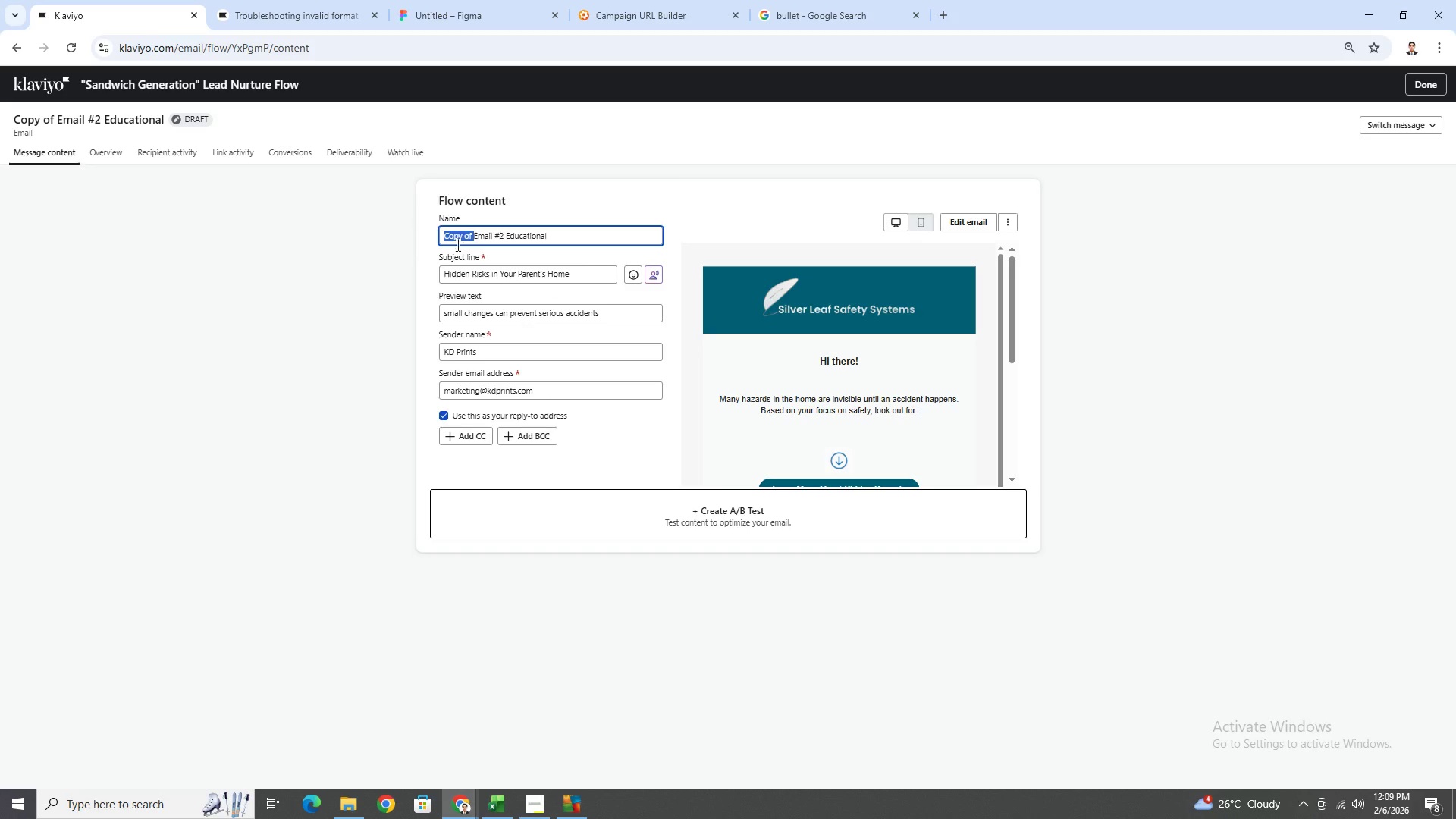 
key(Backspace)
 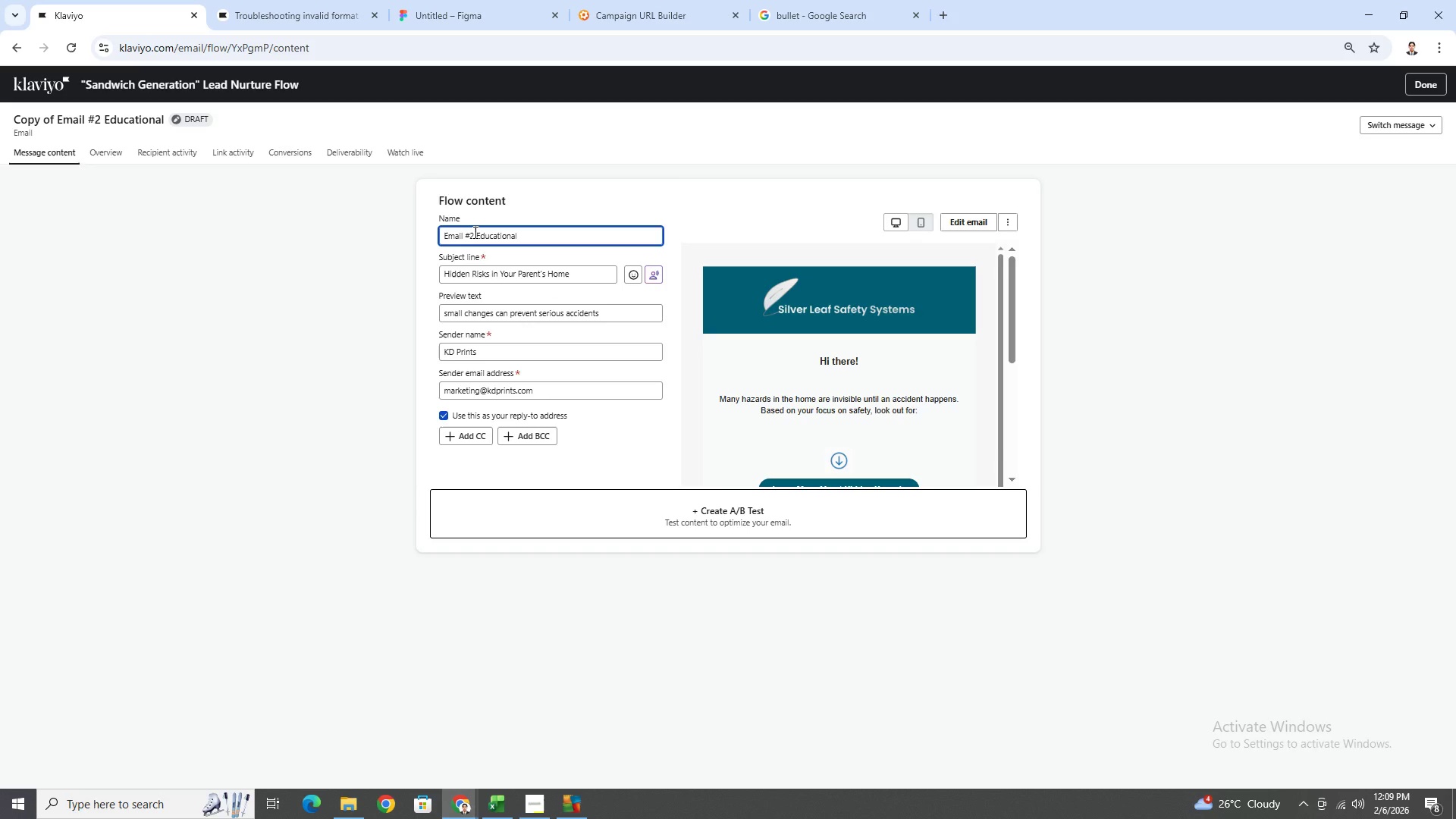 
left_click([472, 233])
 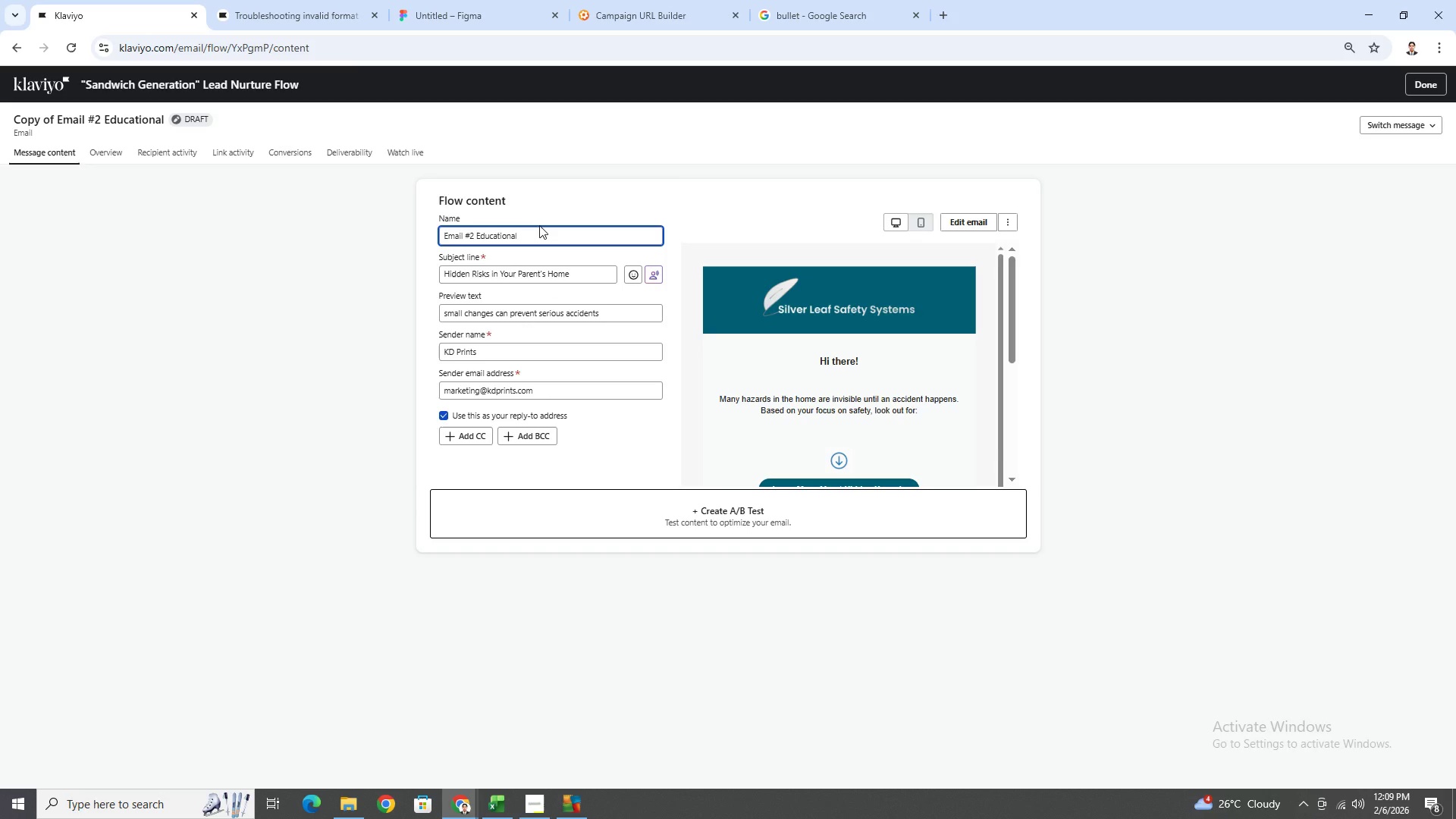 
key(Backspace)
 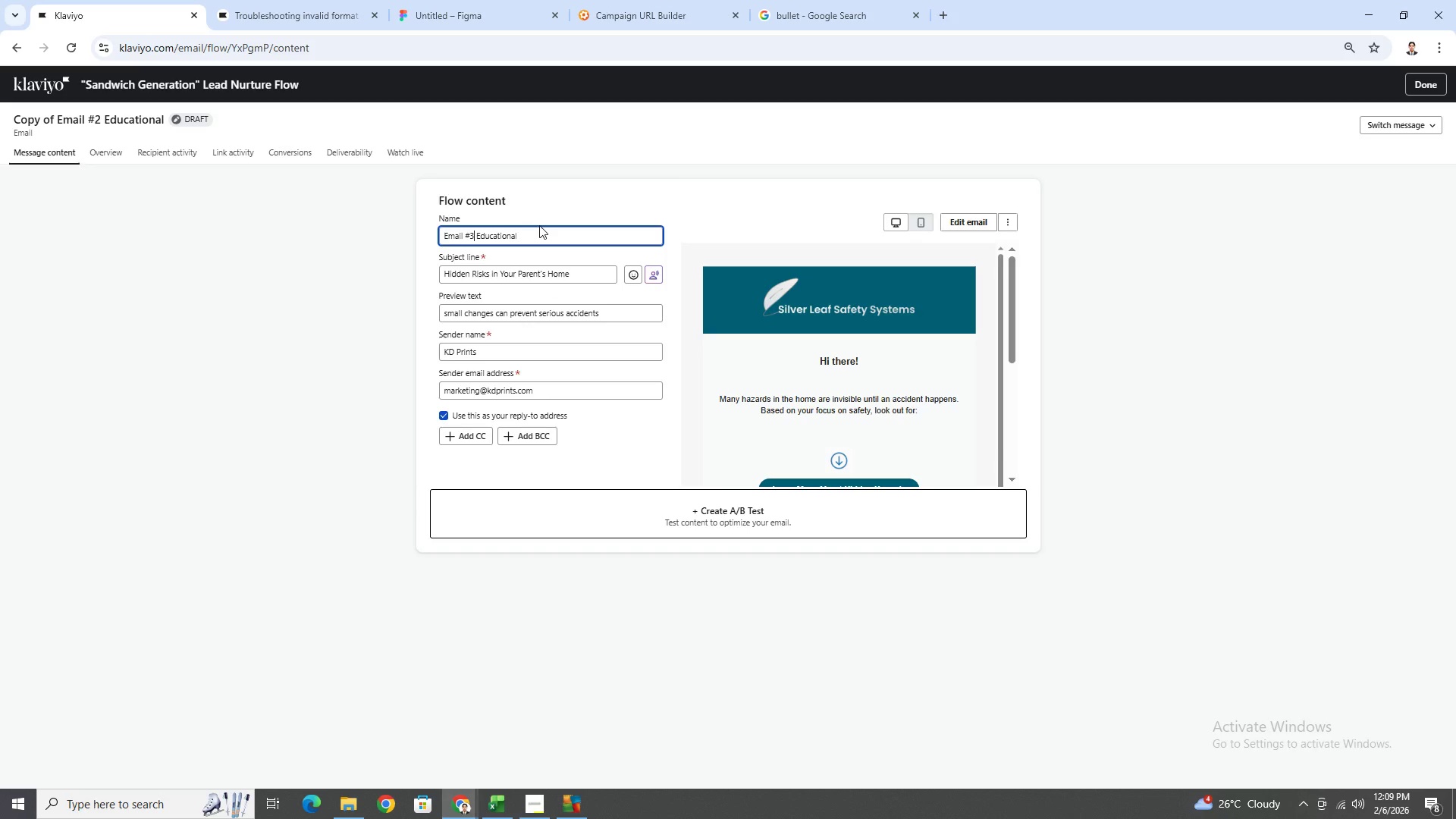 
key(3)
 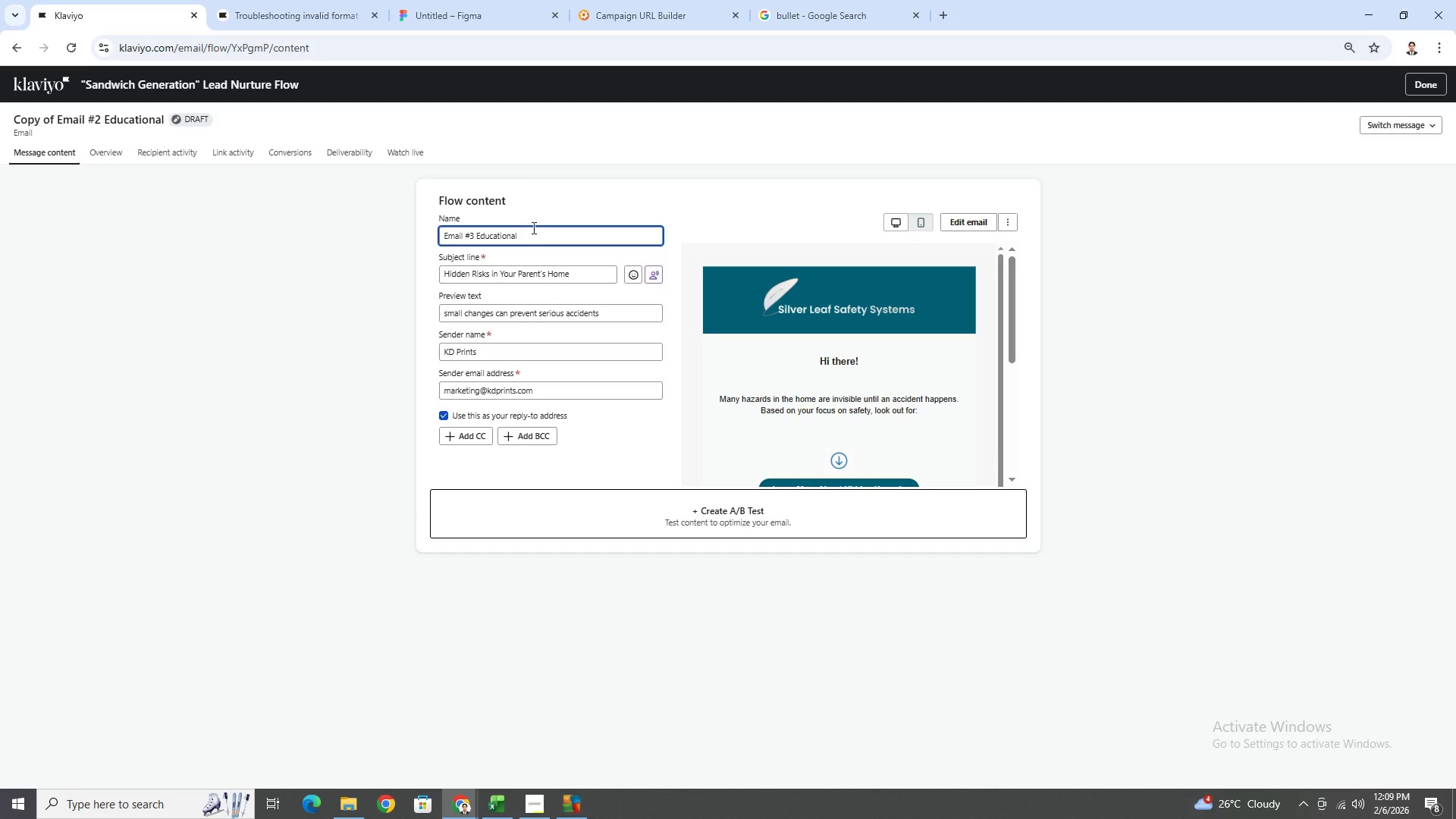 
left_click_drag(start_coordinate=[533, 240], to_coordinate=[478, 239])
 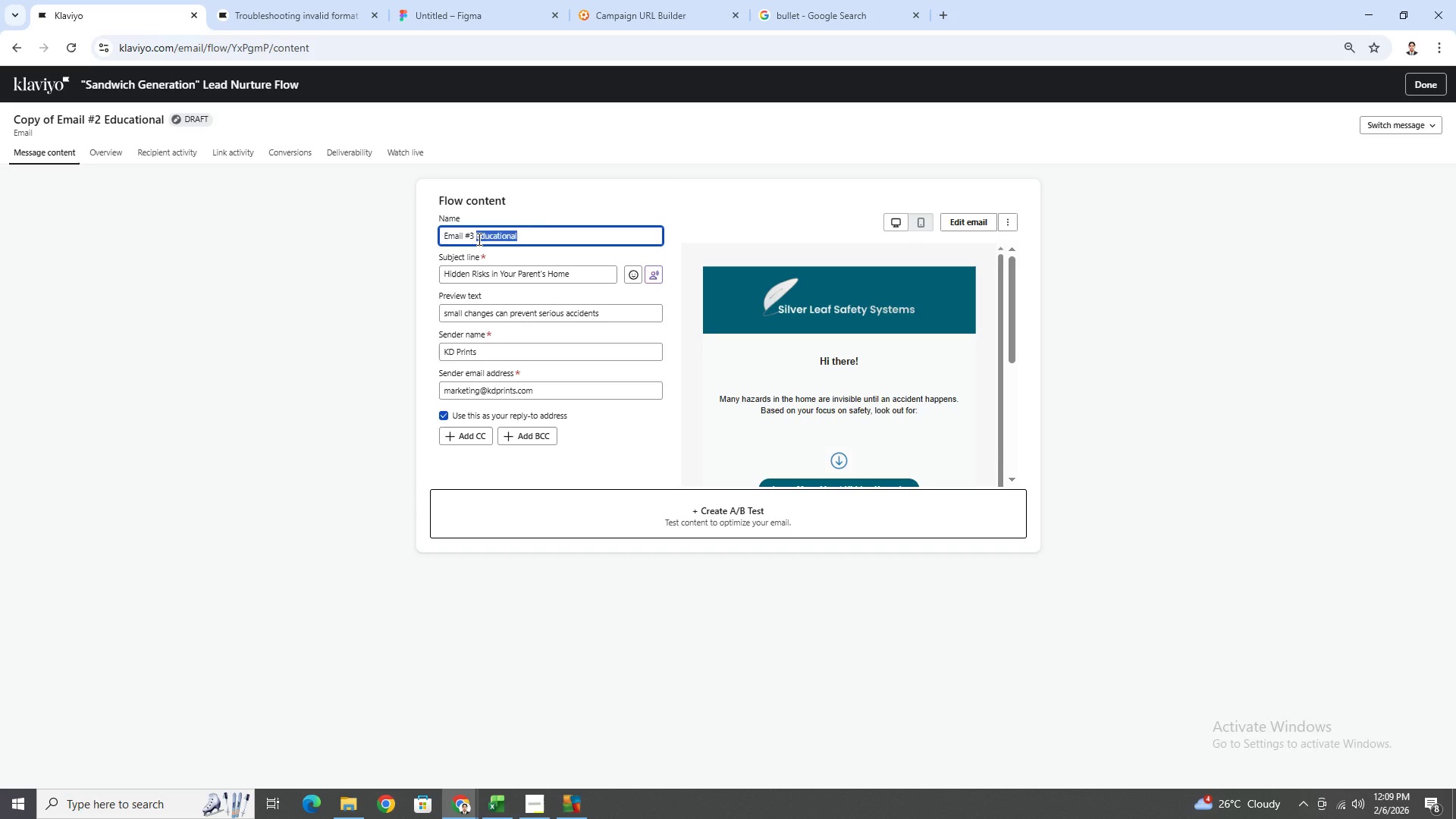 
type(Soft Sell)
 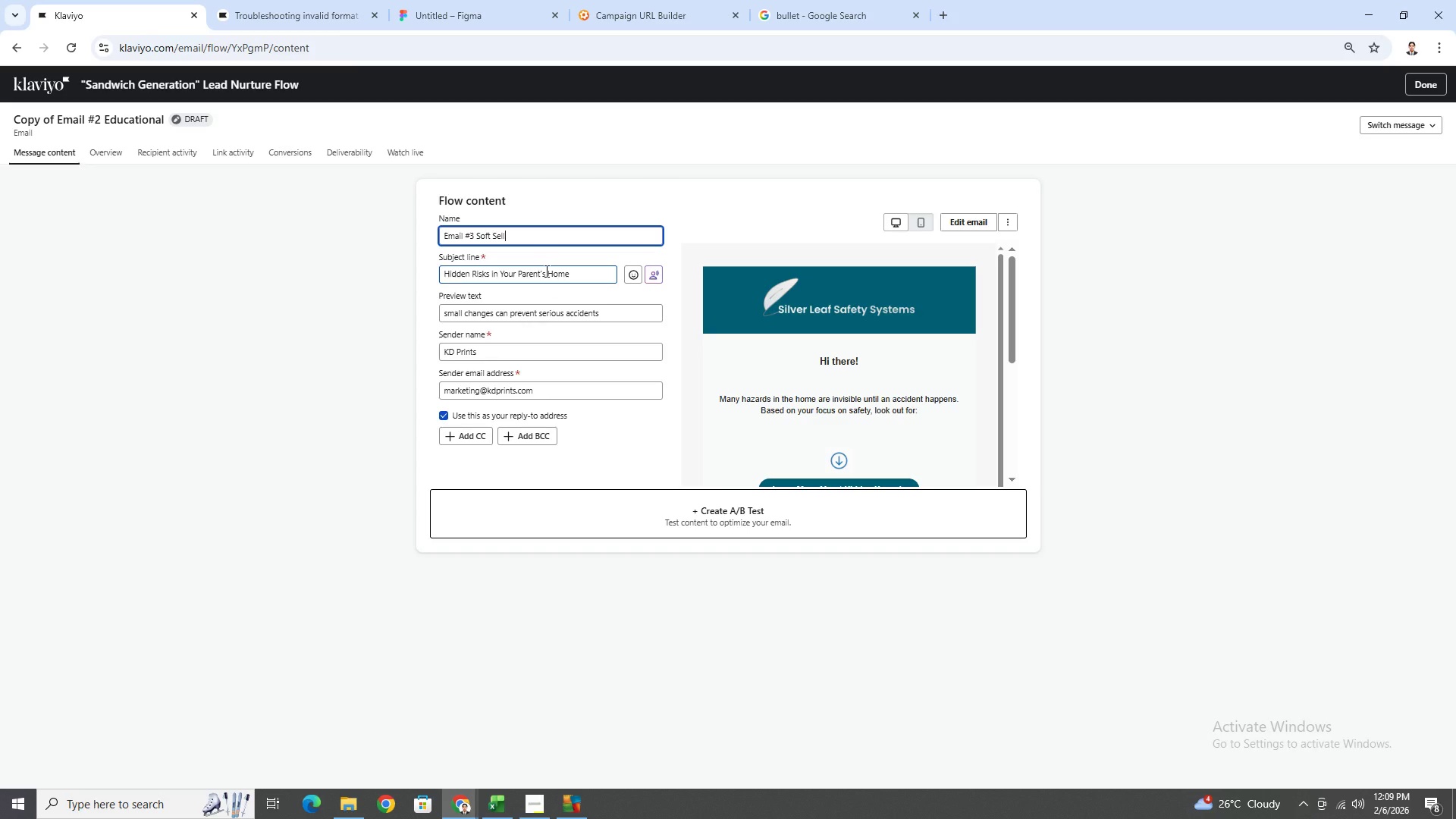 
double_click([545, 271])
 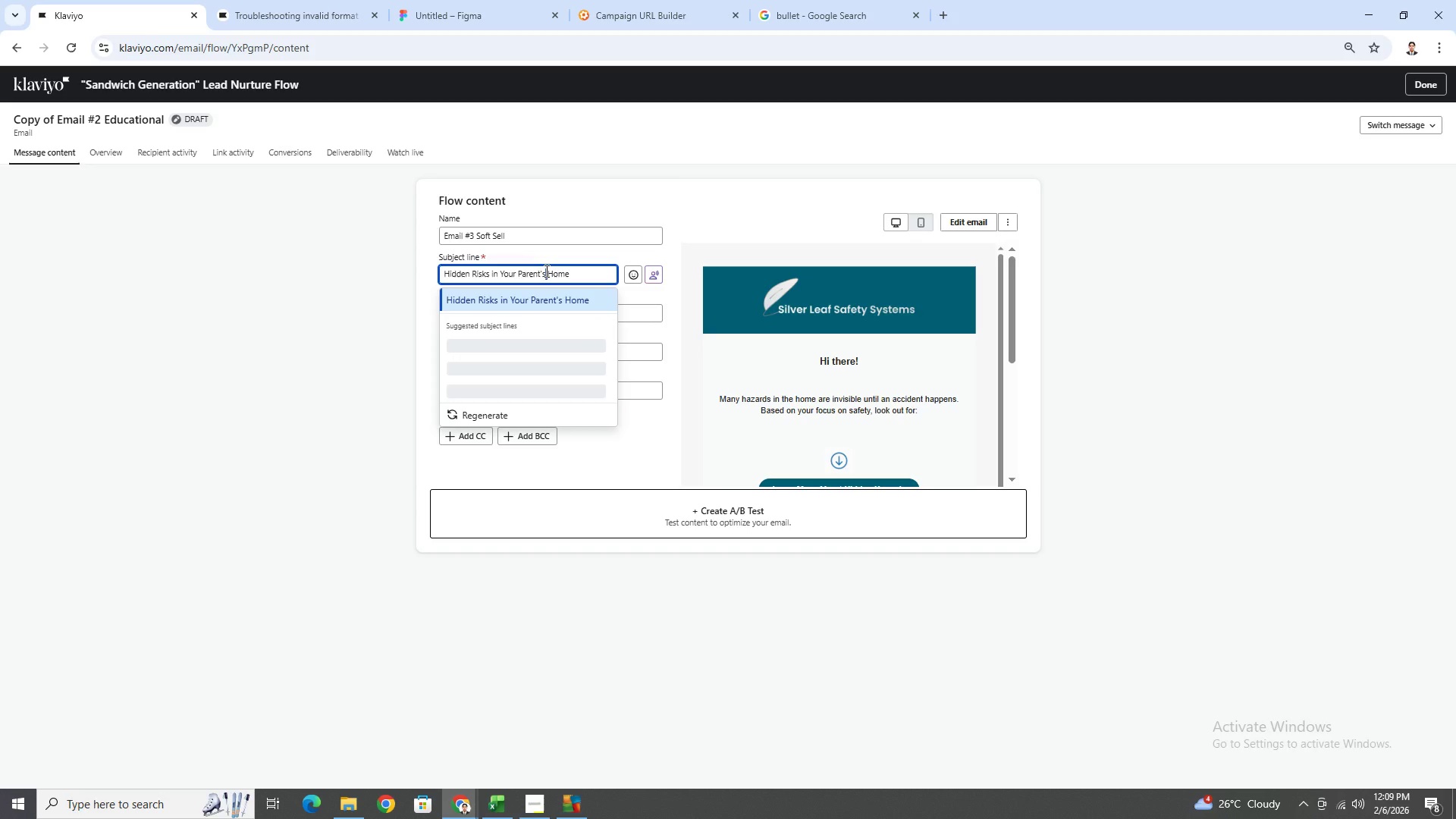 
triple_click([545, 271])
 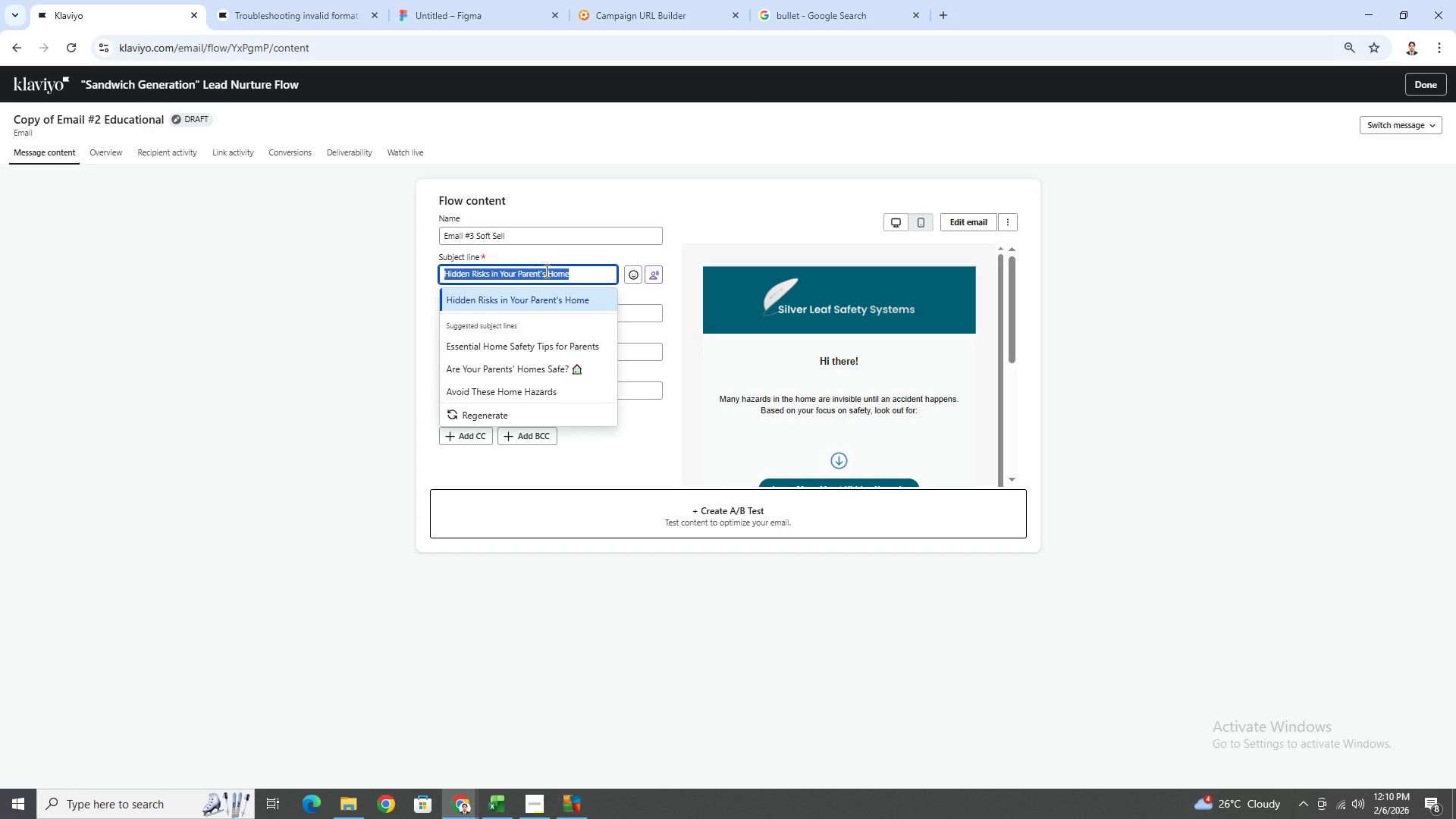 
wait(15.88)
 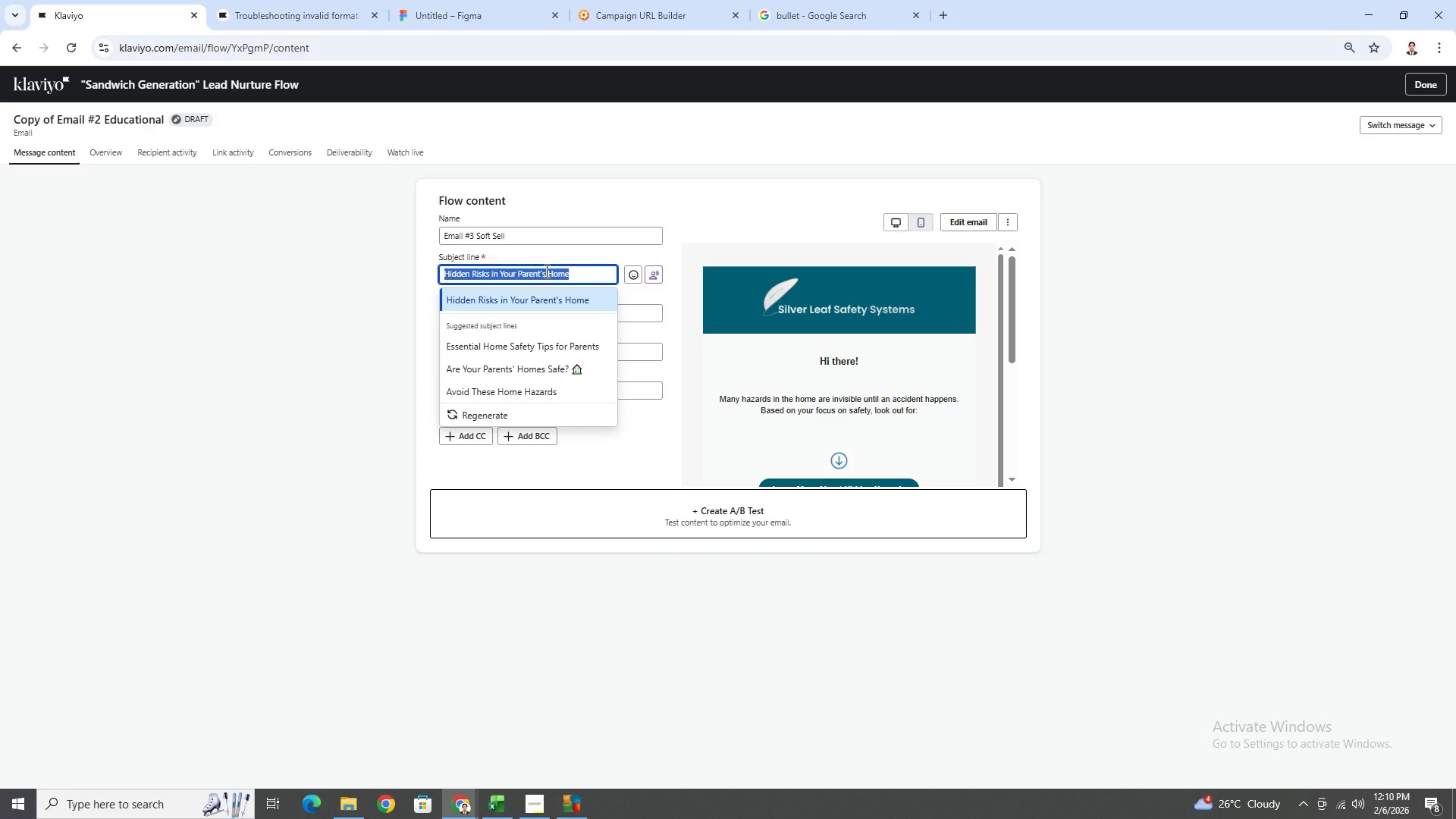 
type(One small changes)
 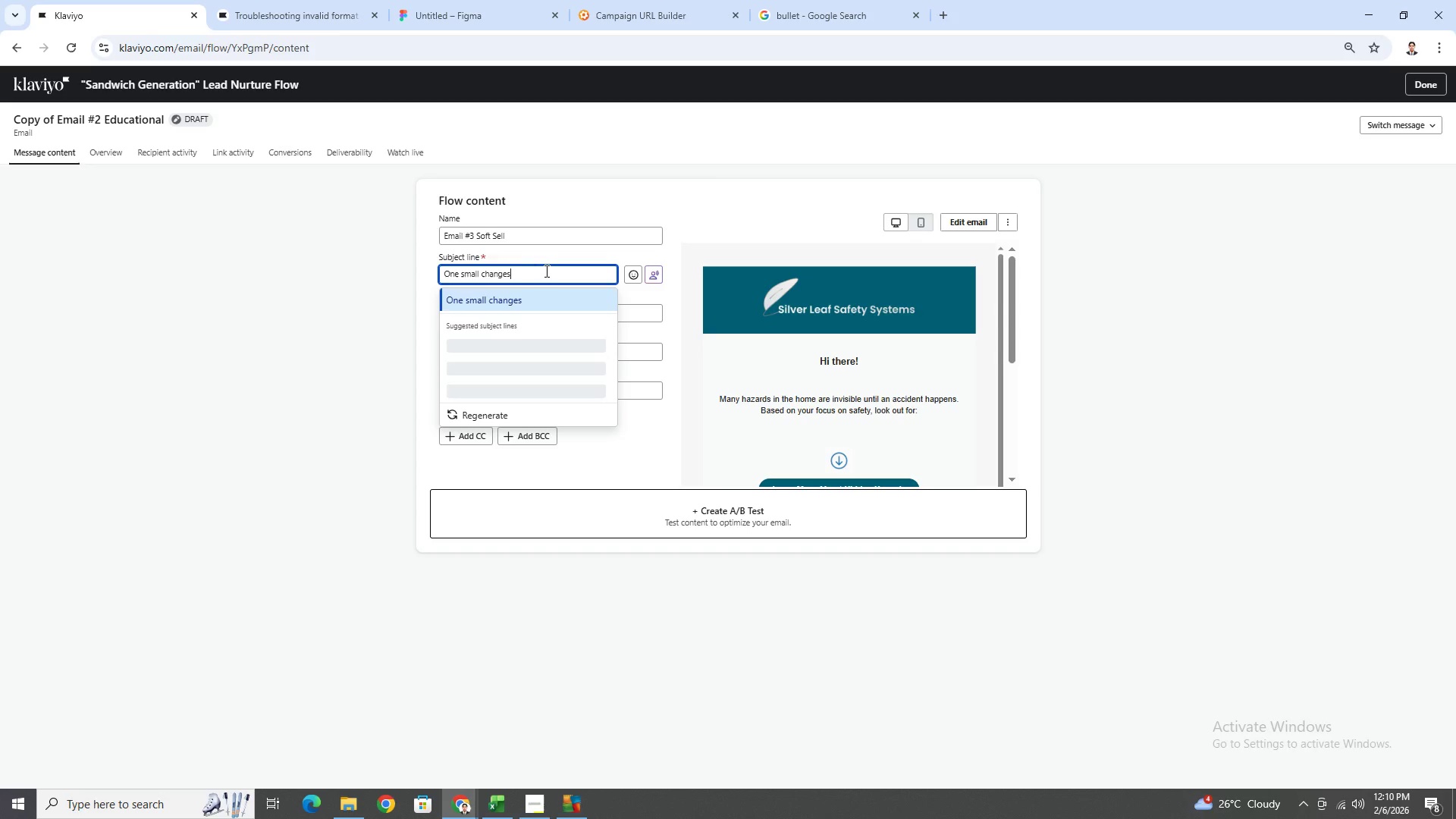 
key(Backspace)
type( can saved a family from a fall)
 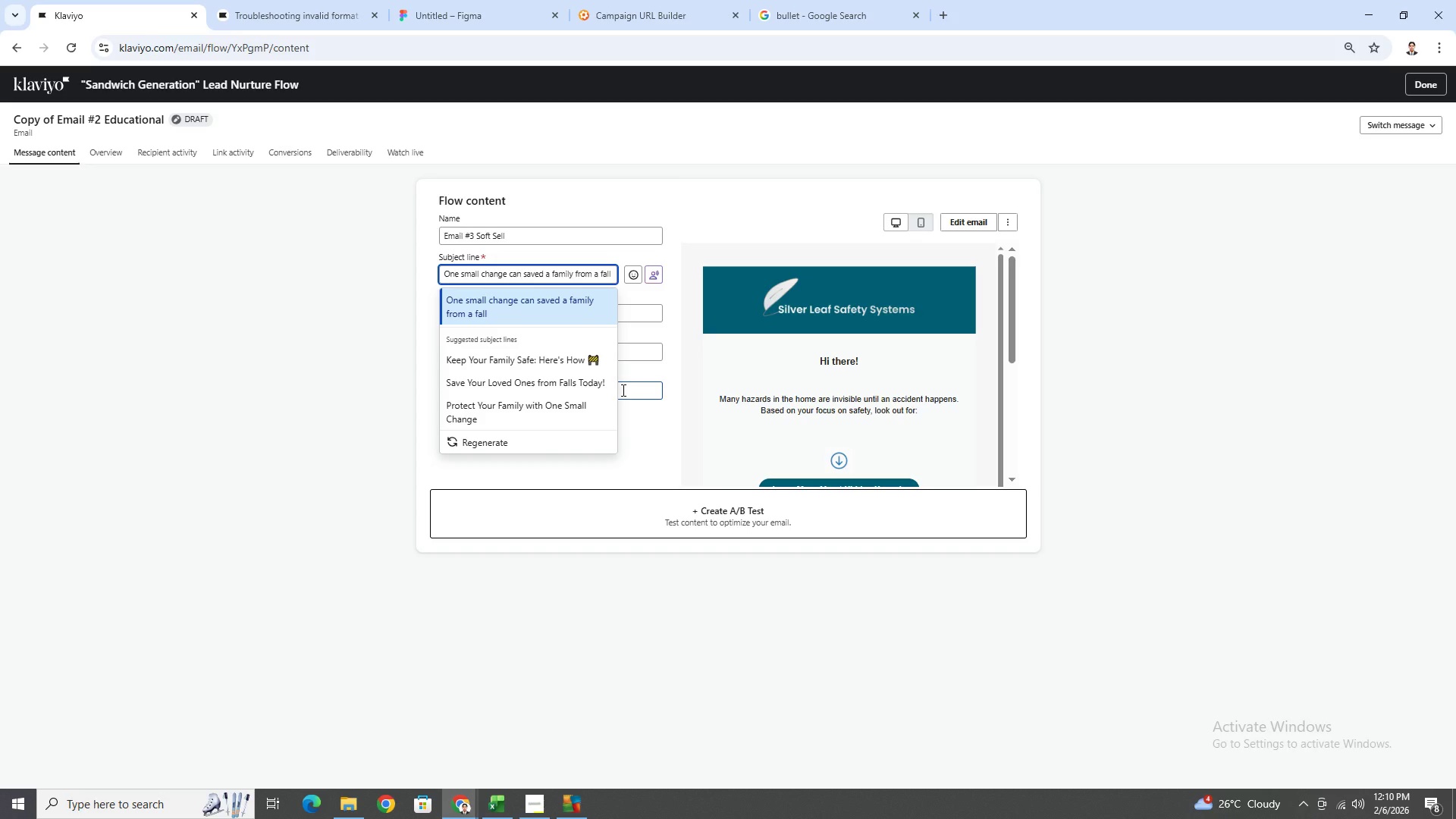 
wait(15.45)
 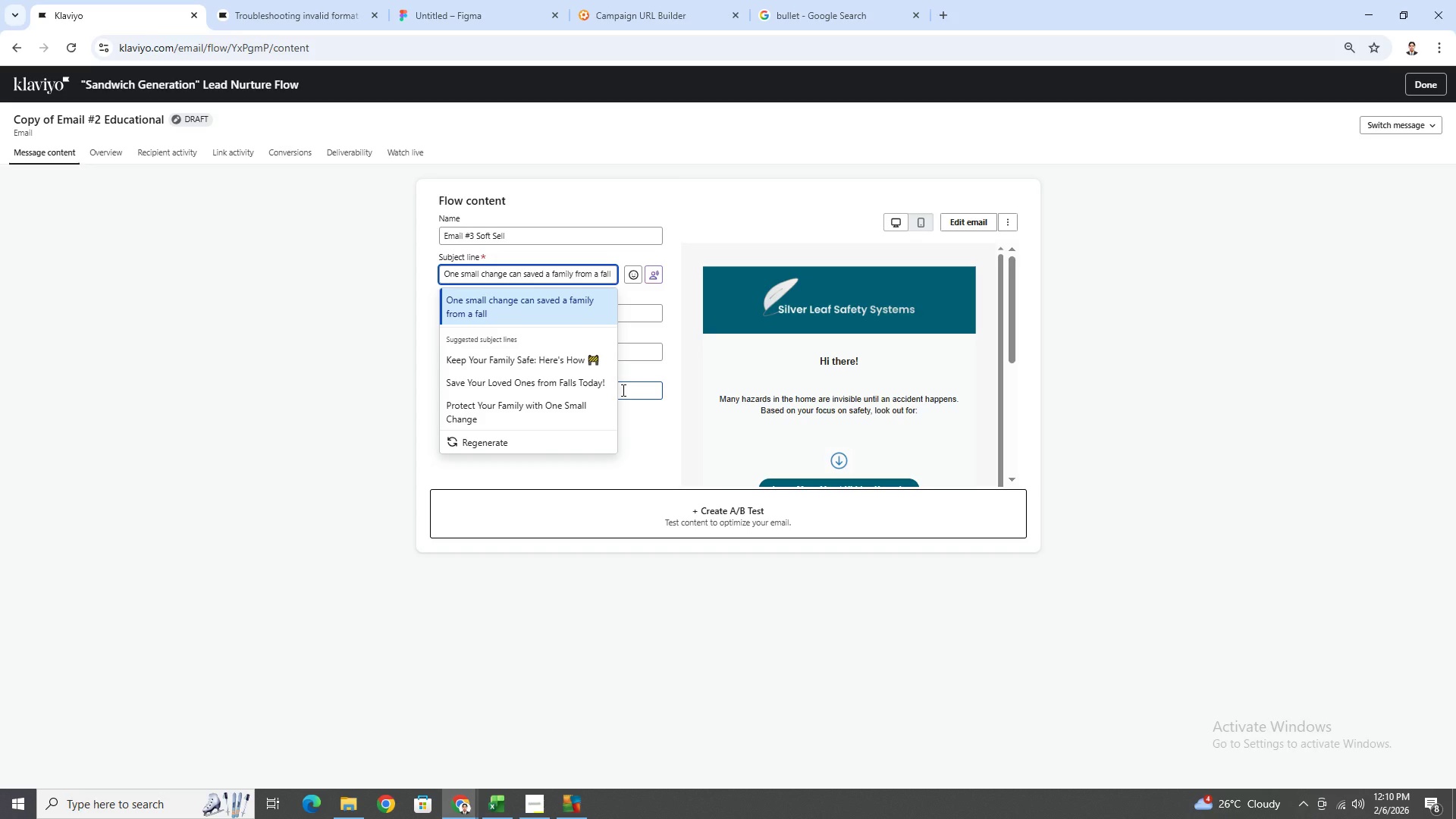 
left_click([594, 404])
 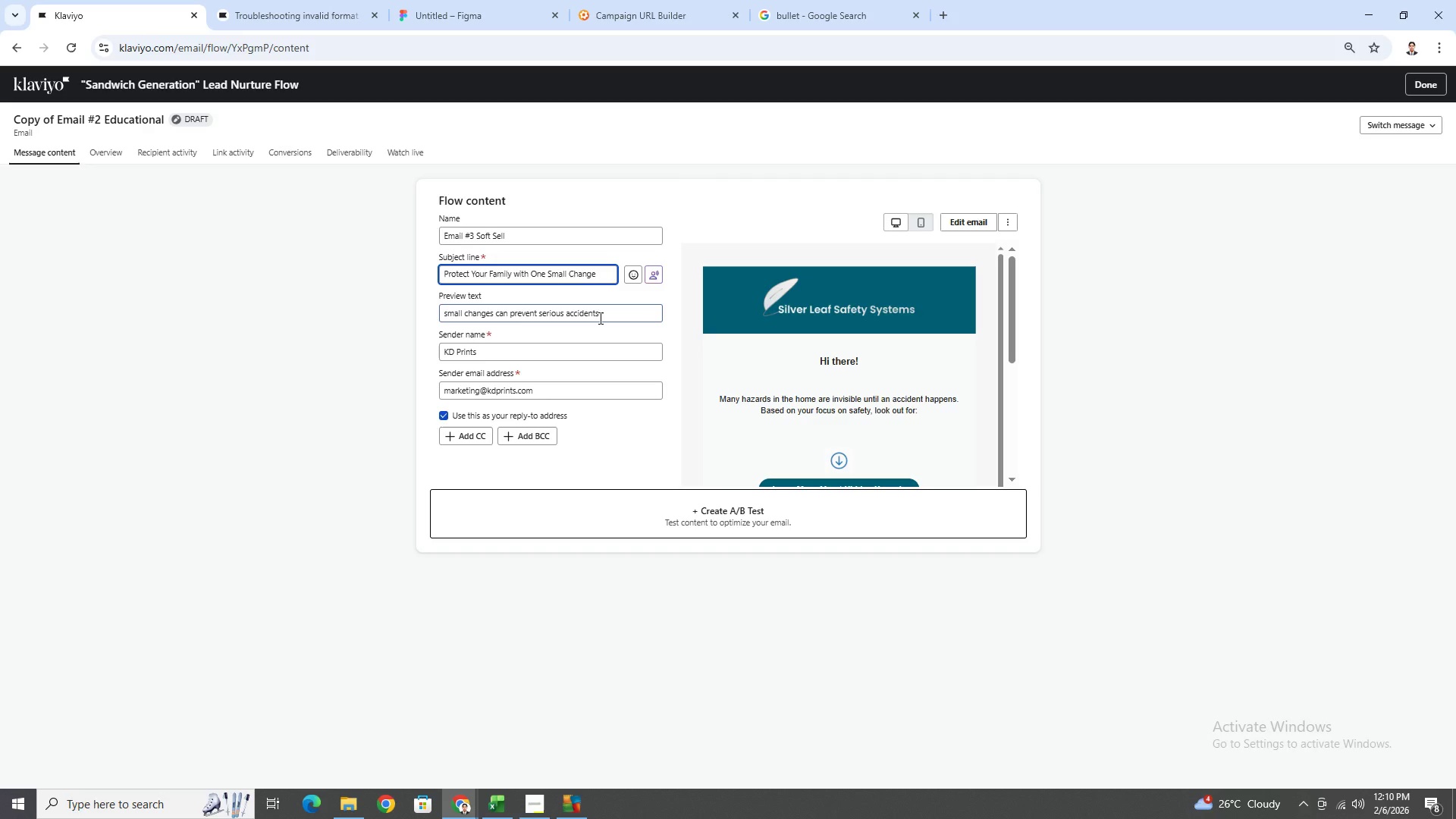 
double_click([604, 312])
 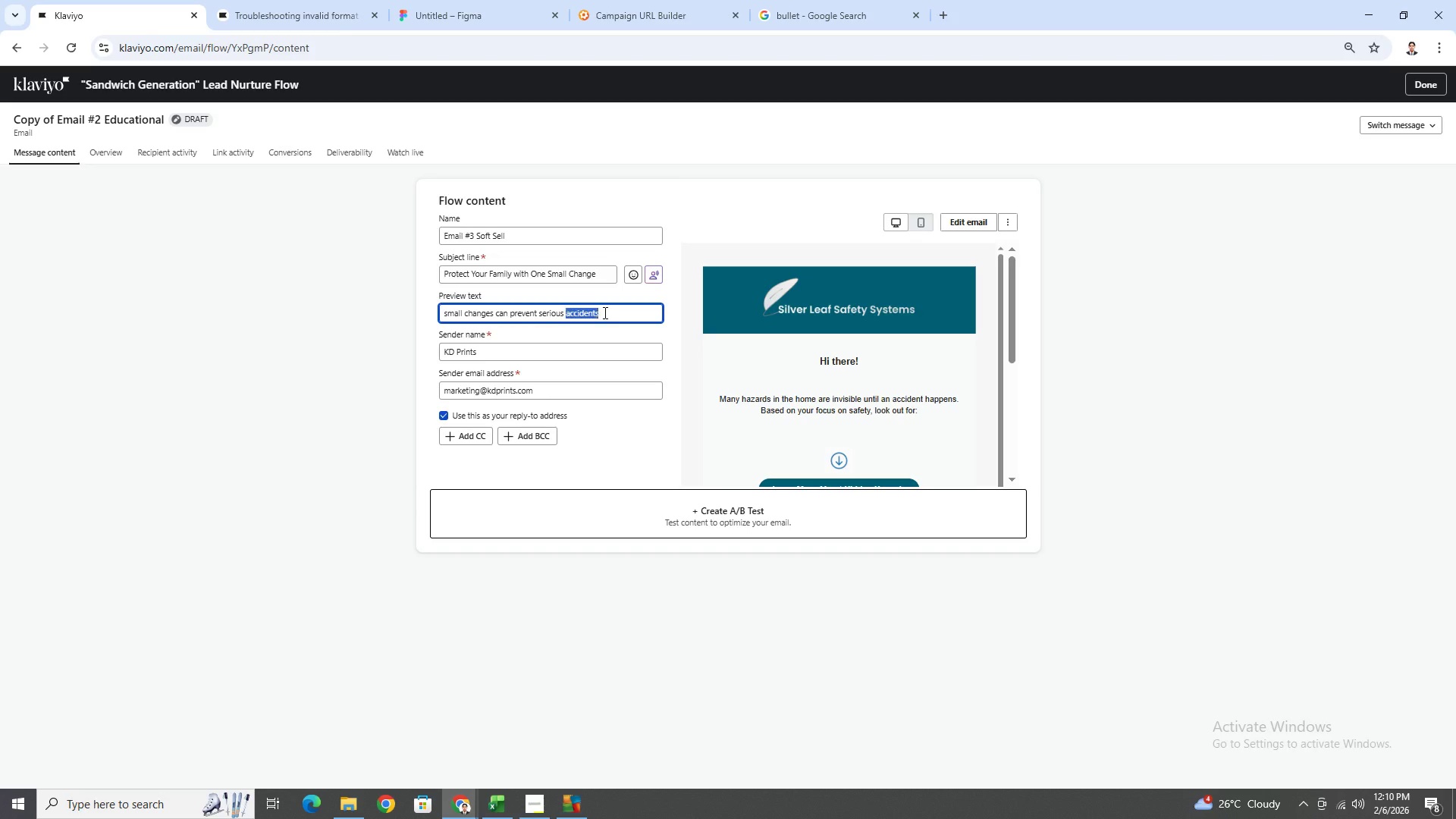 
triple_click([604, 312])
 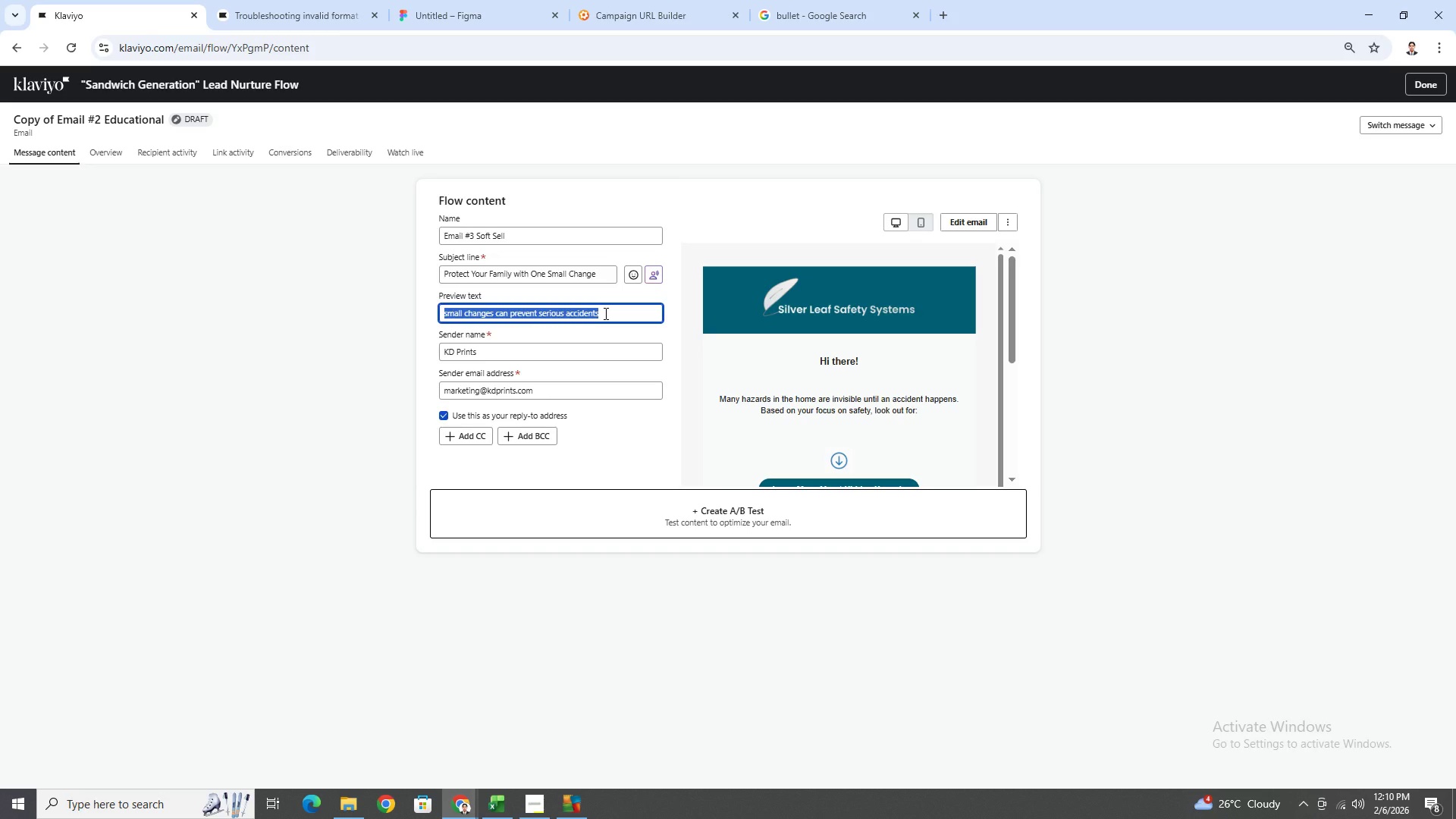 
type(Real story, Rea)
key(Backspace)
key(Backspace)
key(Backspace)
type(real s)
key(Backspace)
type(results)
 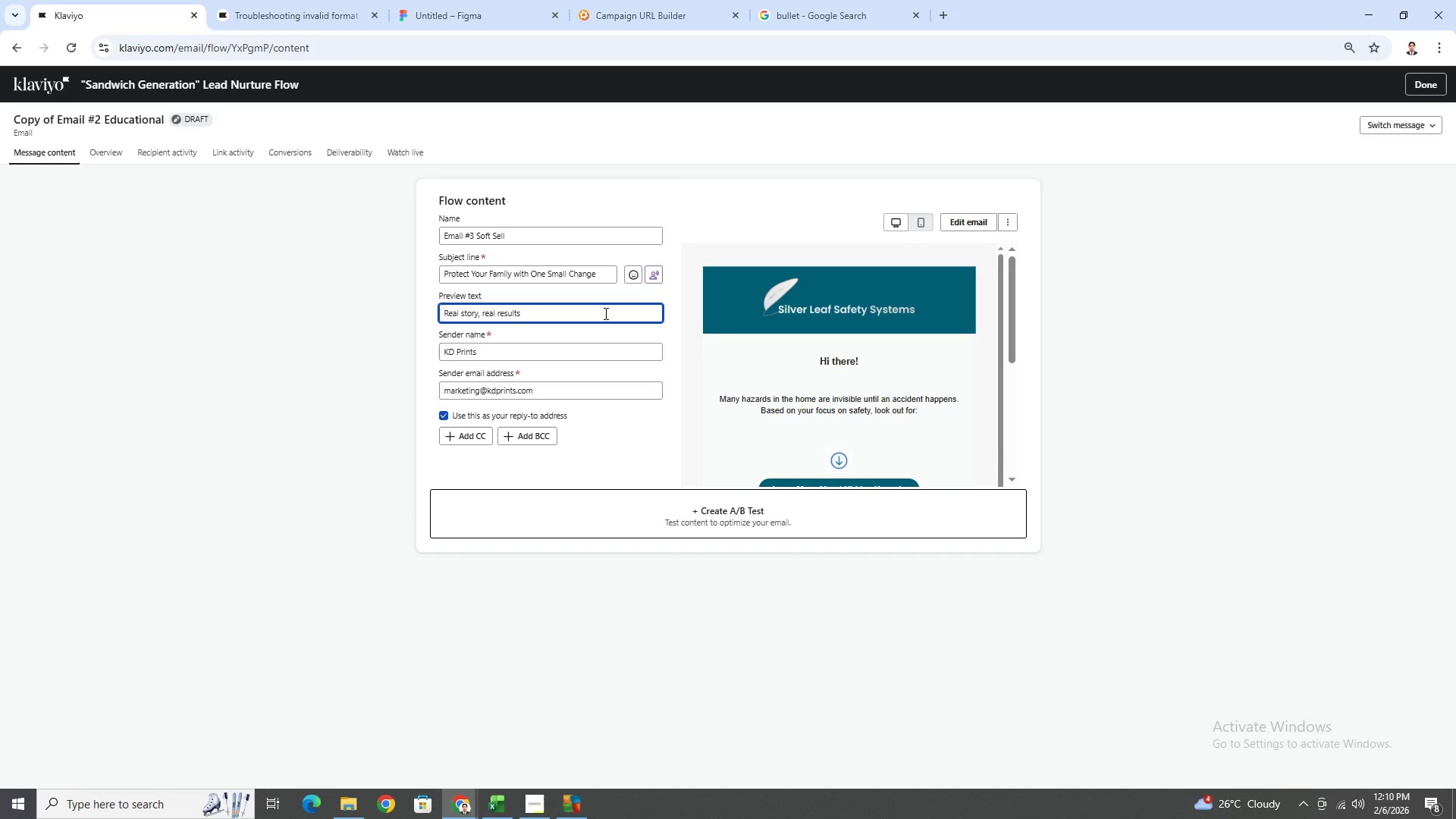 
wait(11.28)
 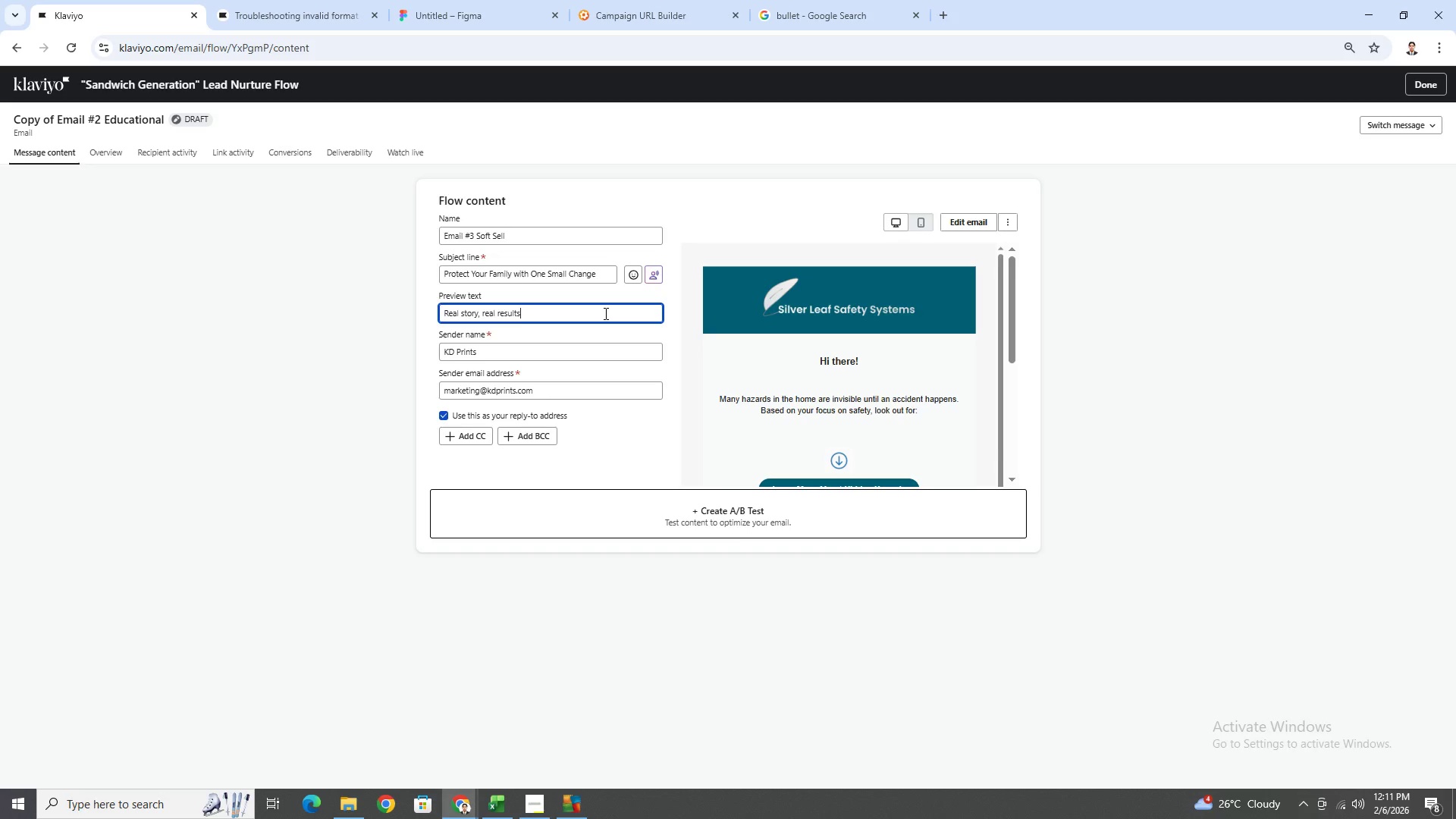 
left_click([967, 224])
 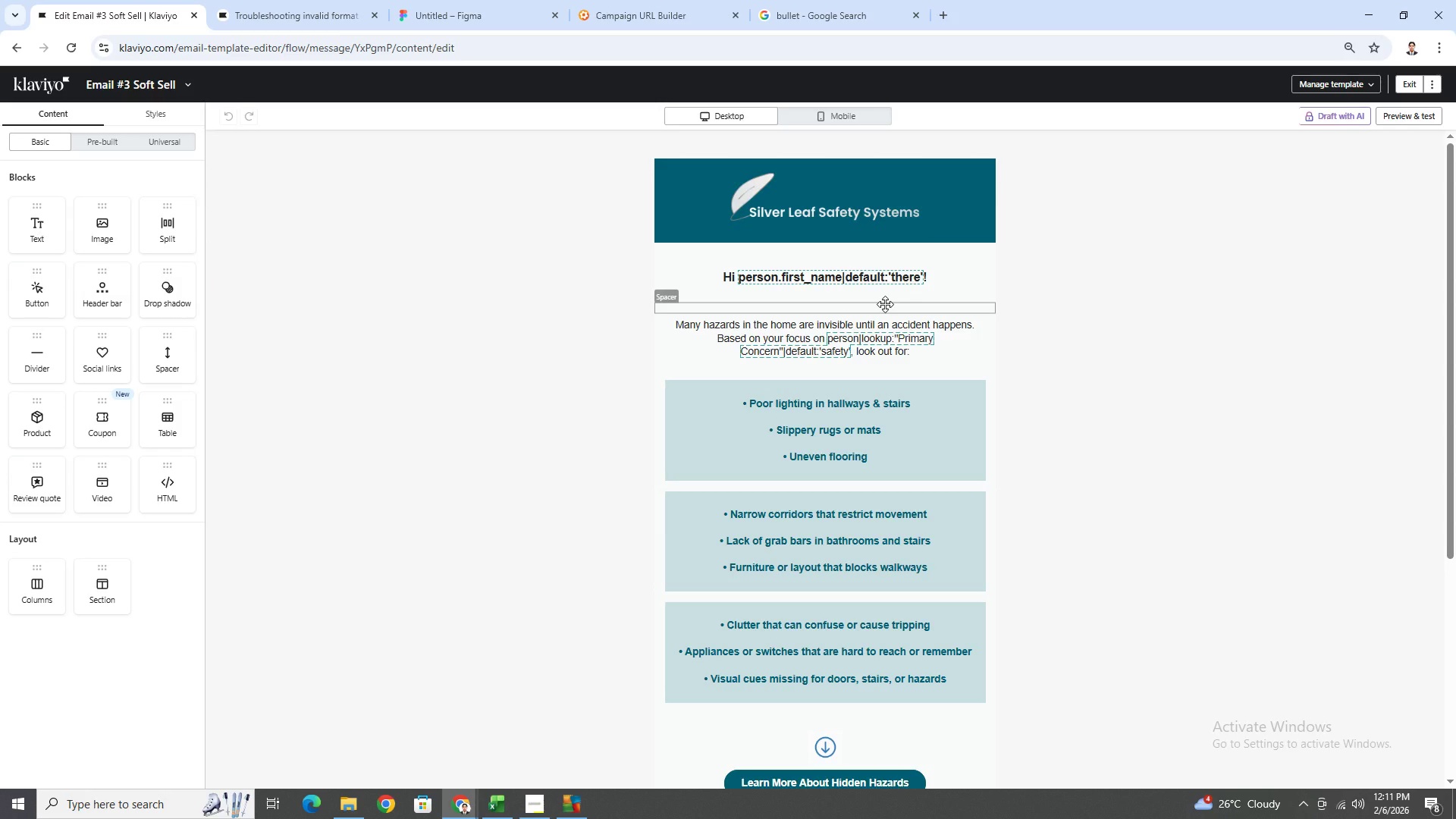 
wait(35.2)
 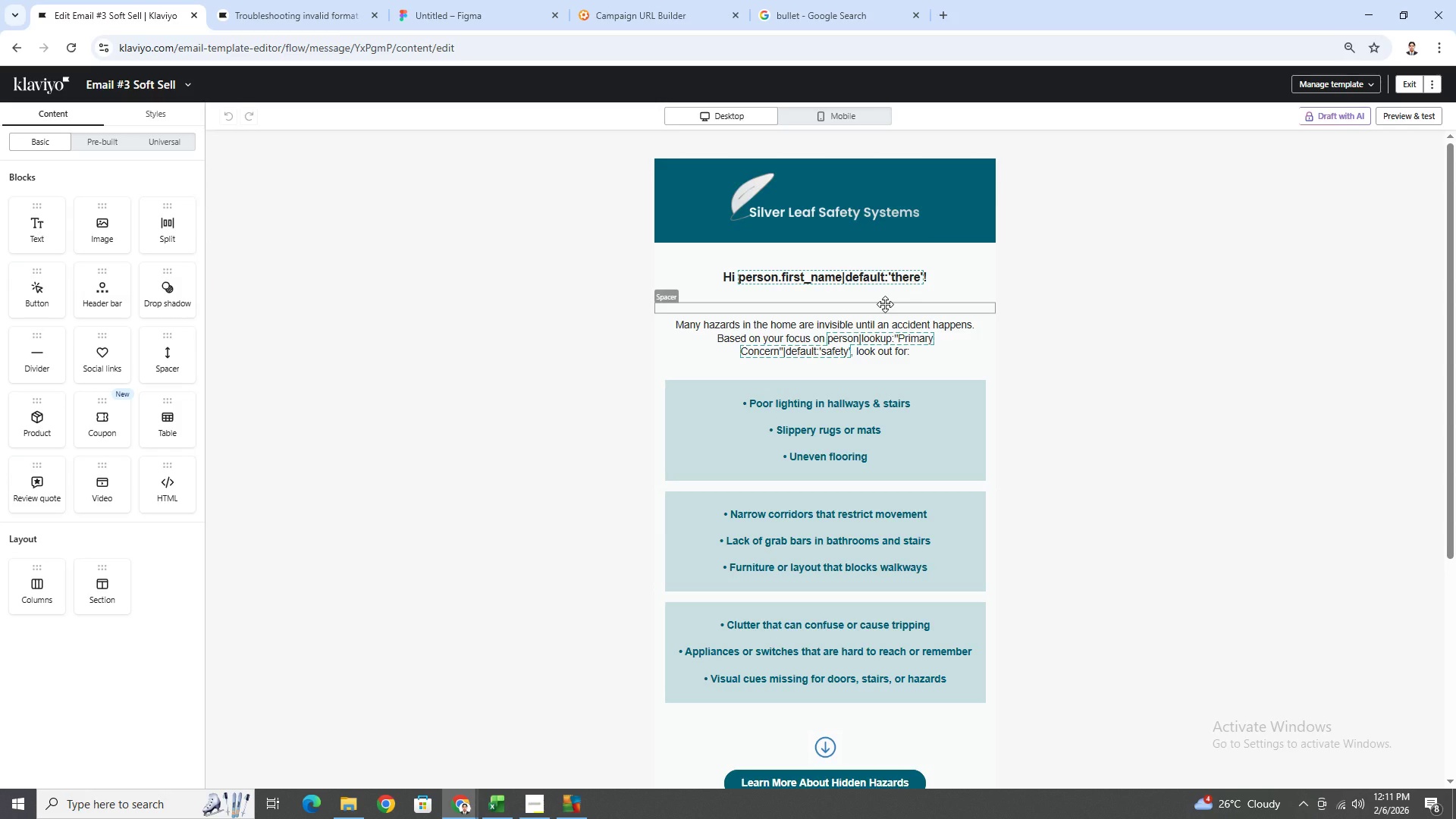 
left_click([961, 336])
 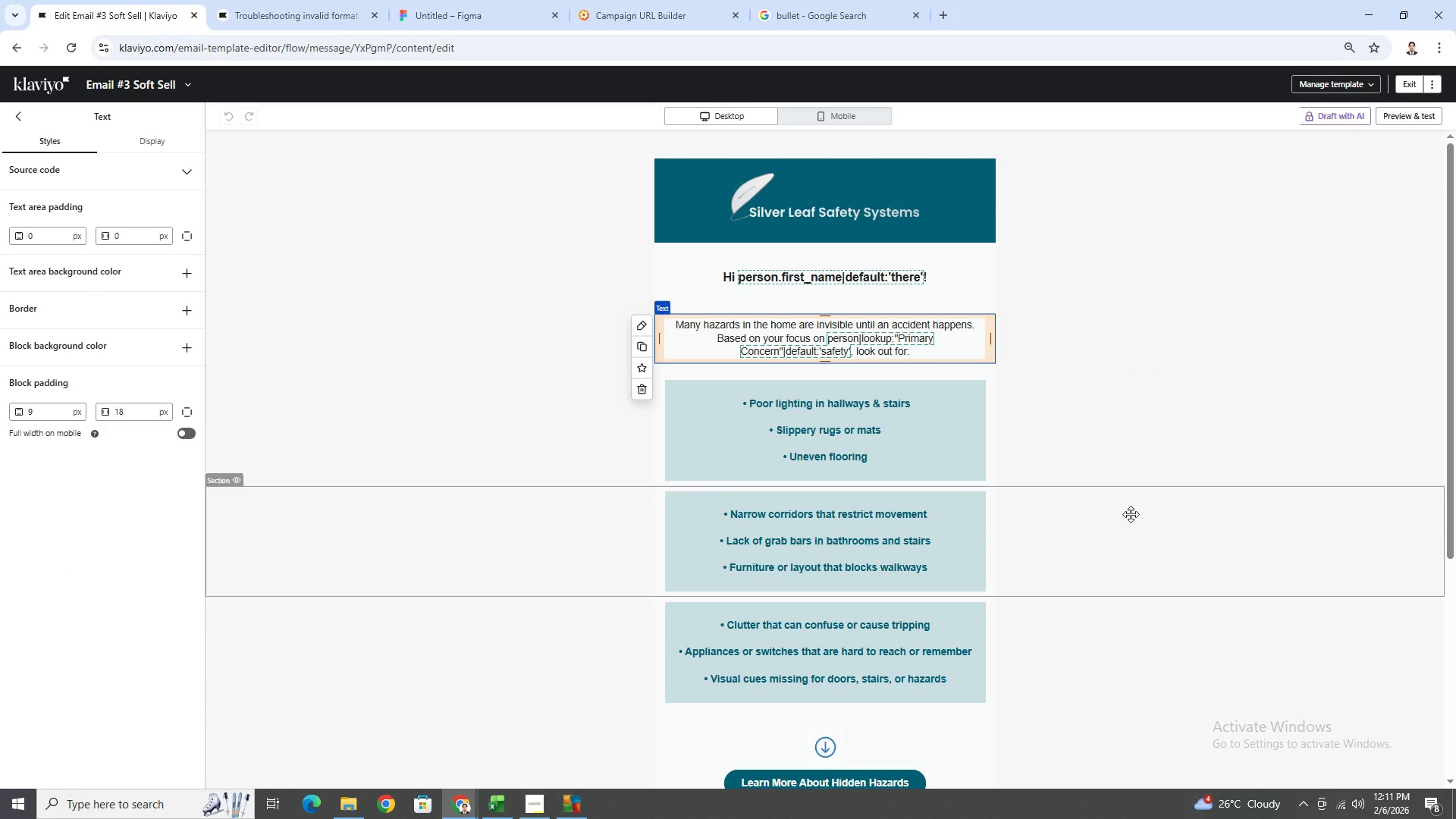 
scroll: coordinate [1122, 535], scroll_direction: down, amount: 4.0
 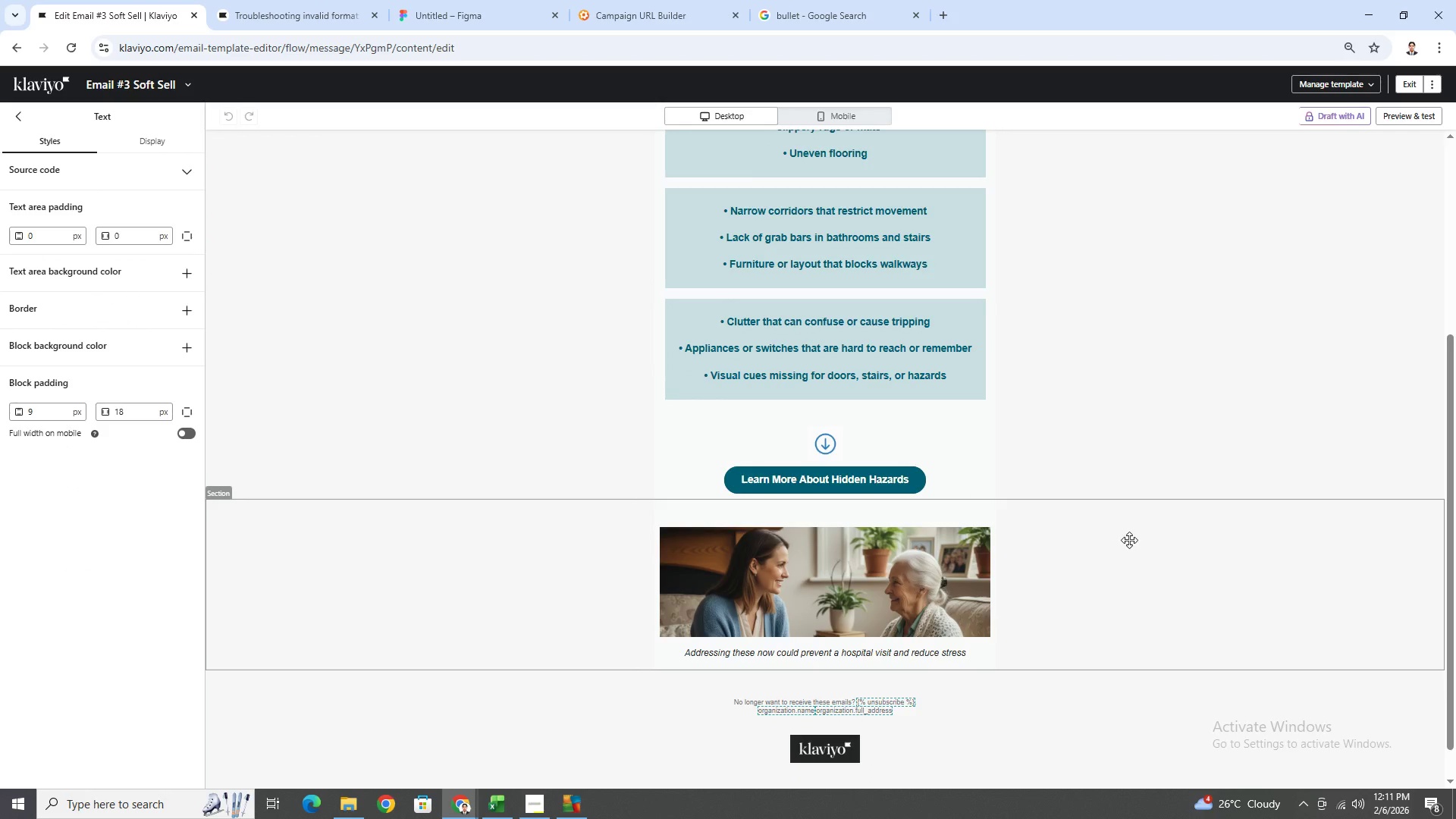 
scroll: coordinate [1131, 540], scroll_direction: up, amount: 5.0
 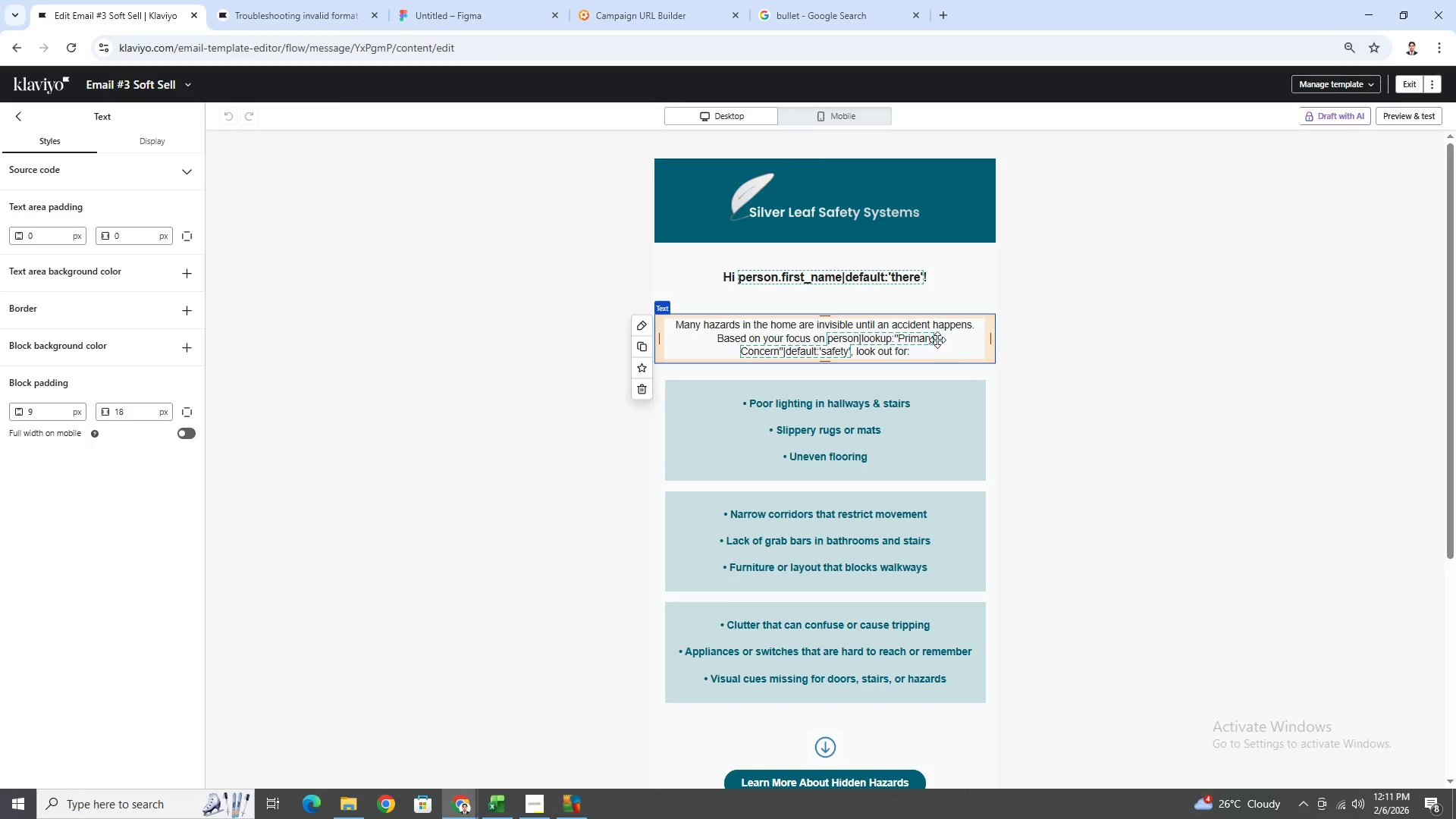 
double_click([936, 336])
 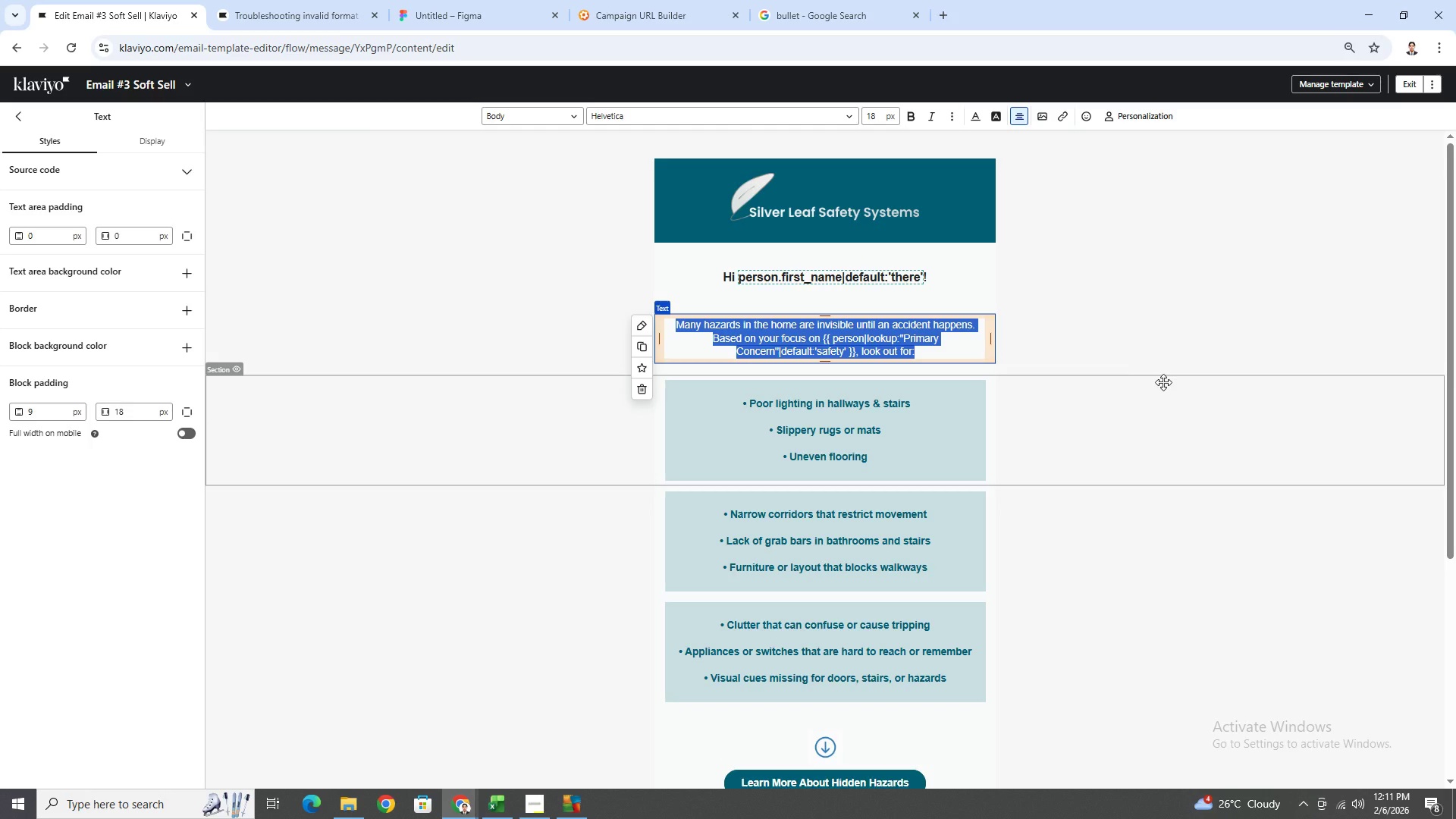 
wait(10.86)
 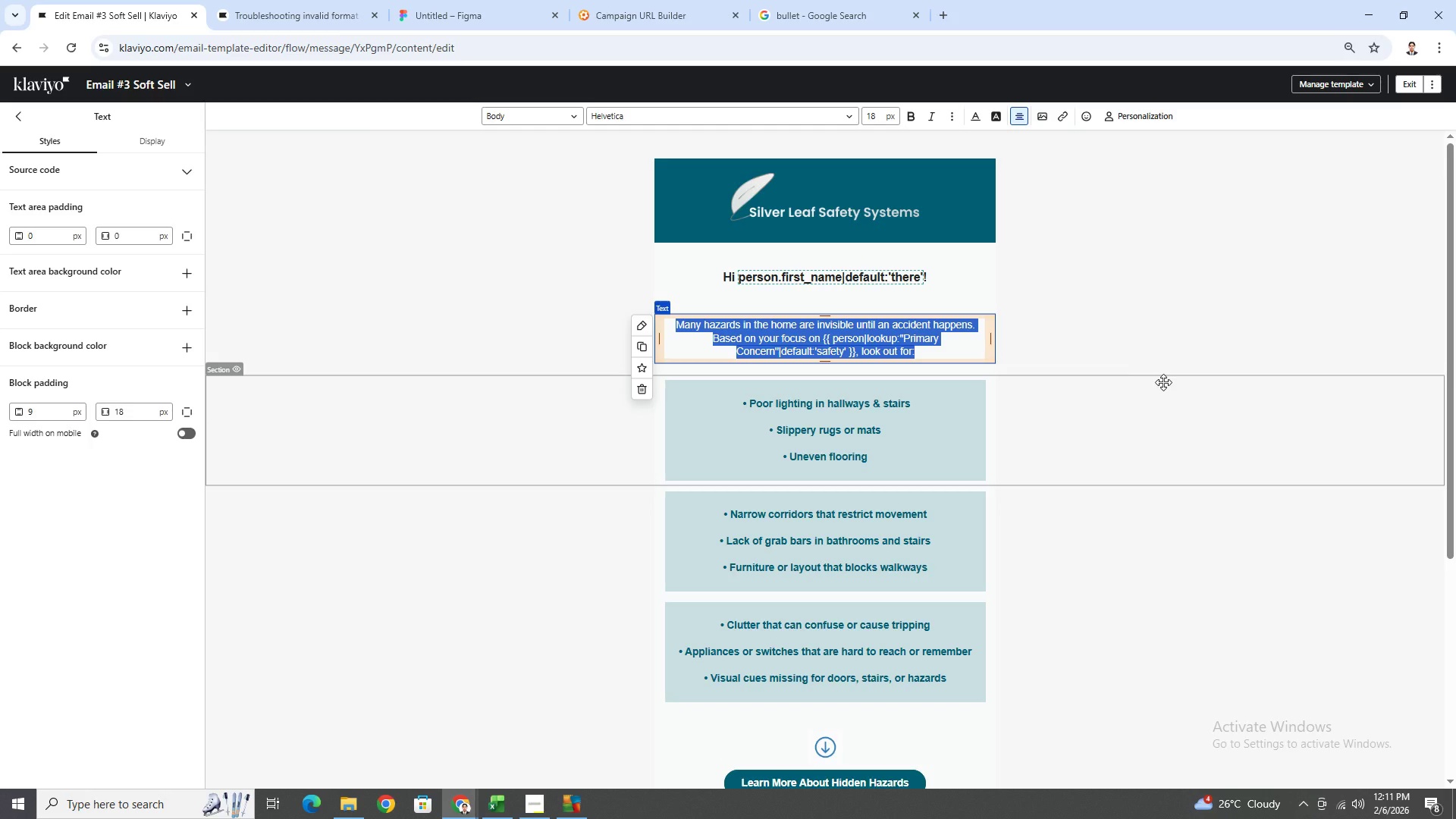 
type(A local )
 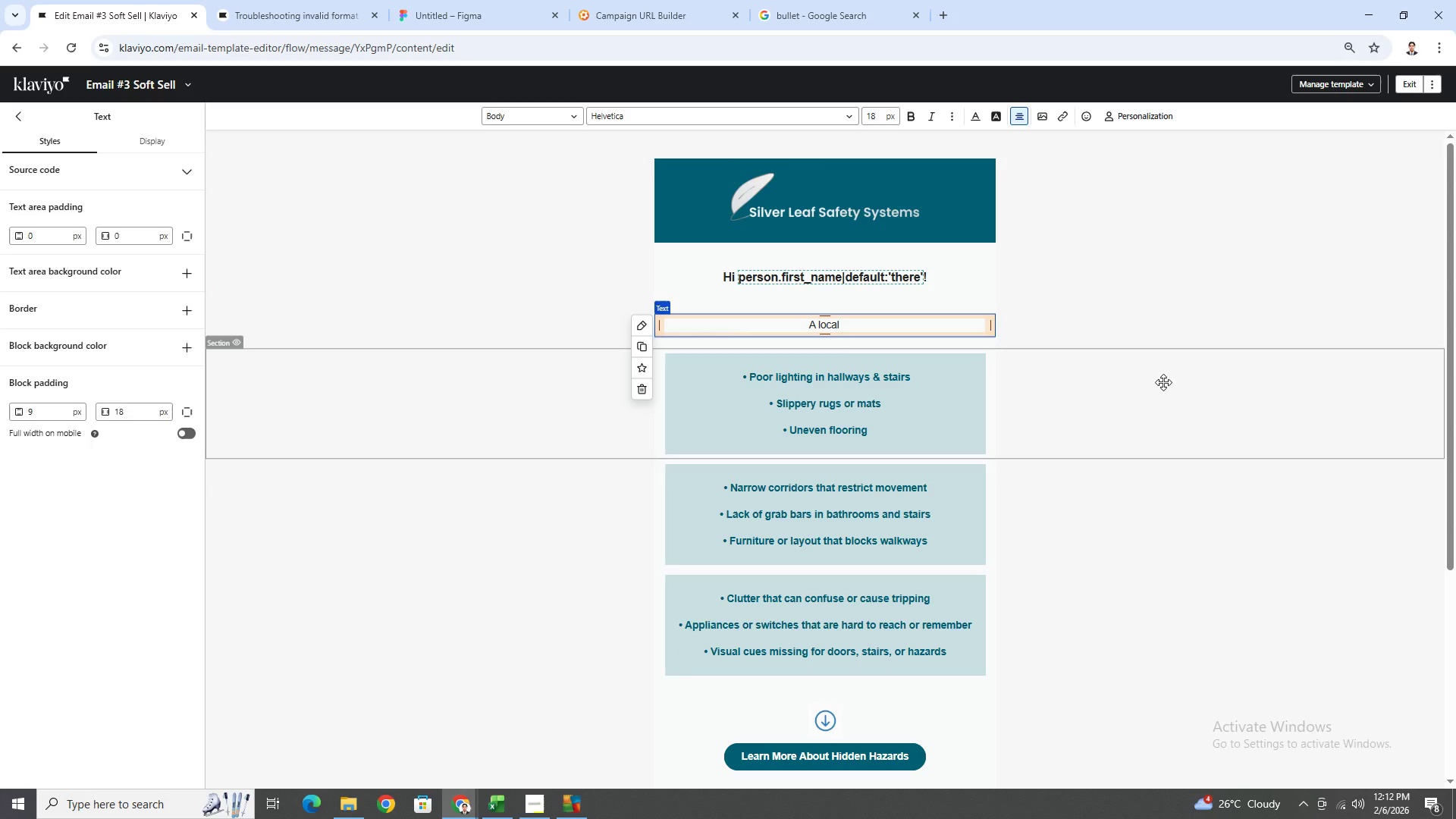 
wait(6.59)
 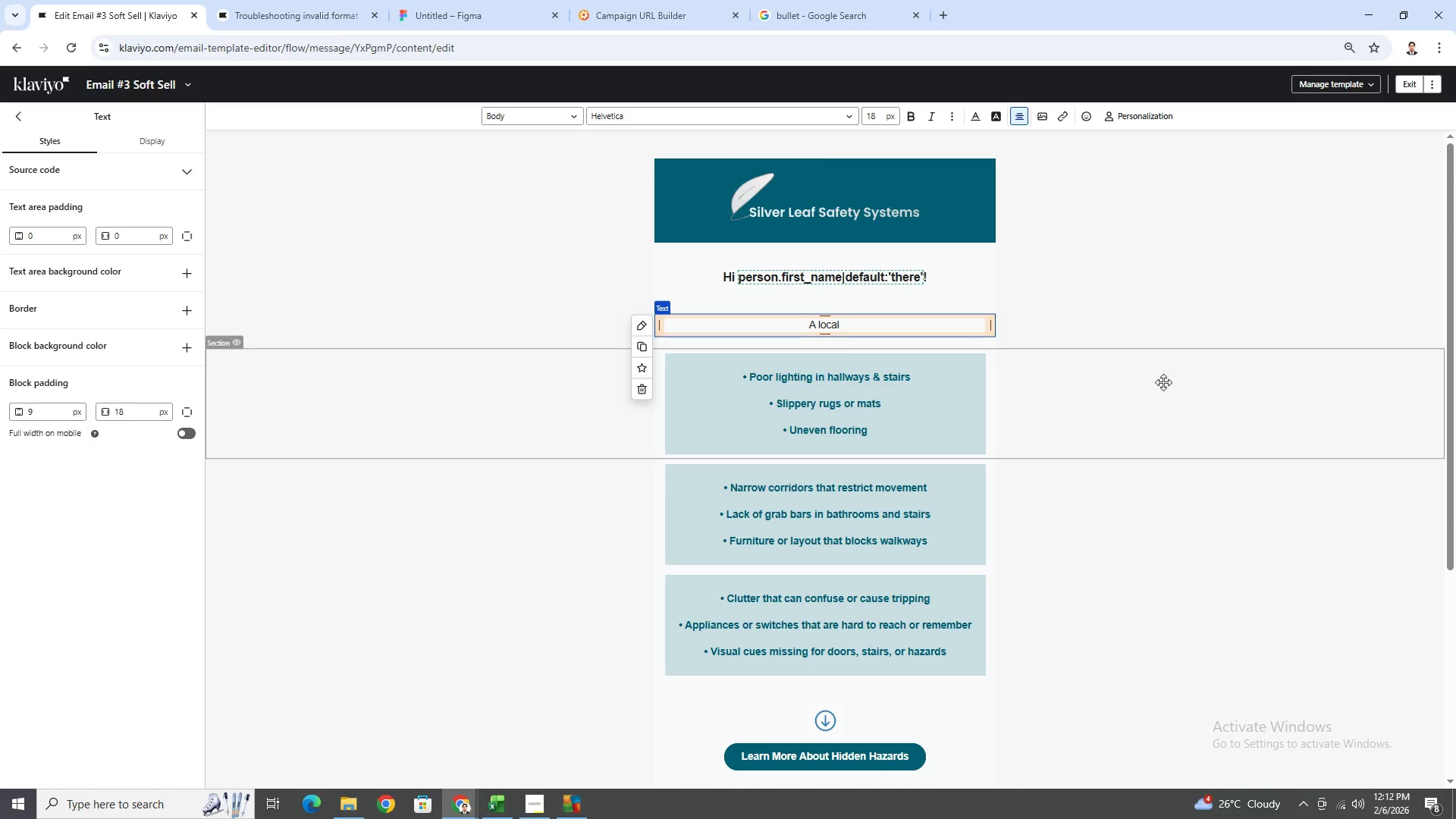 
type(family)
 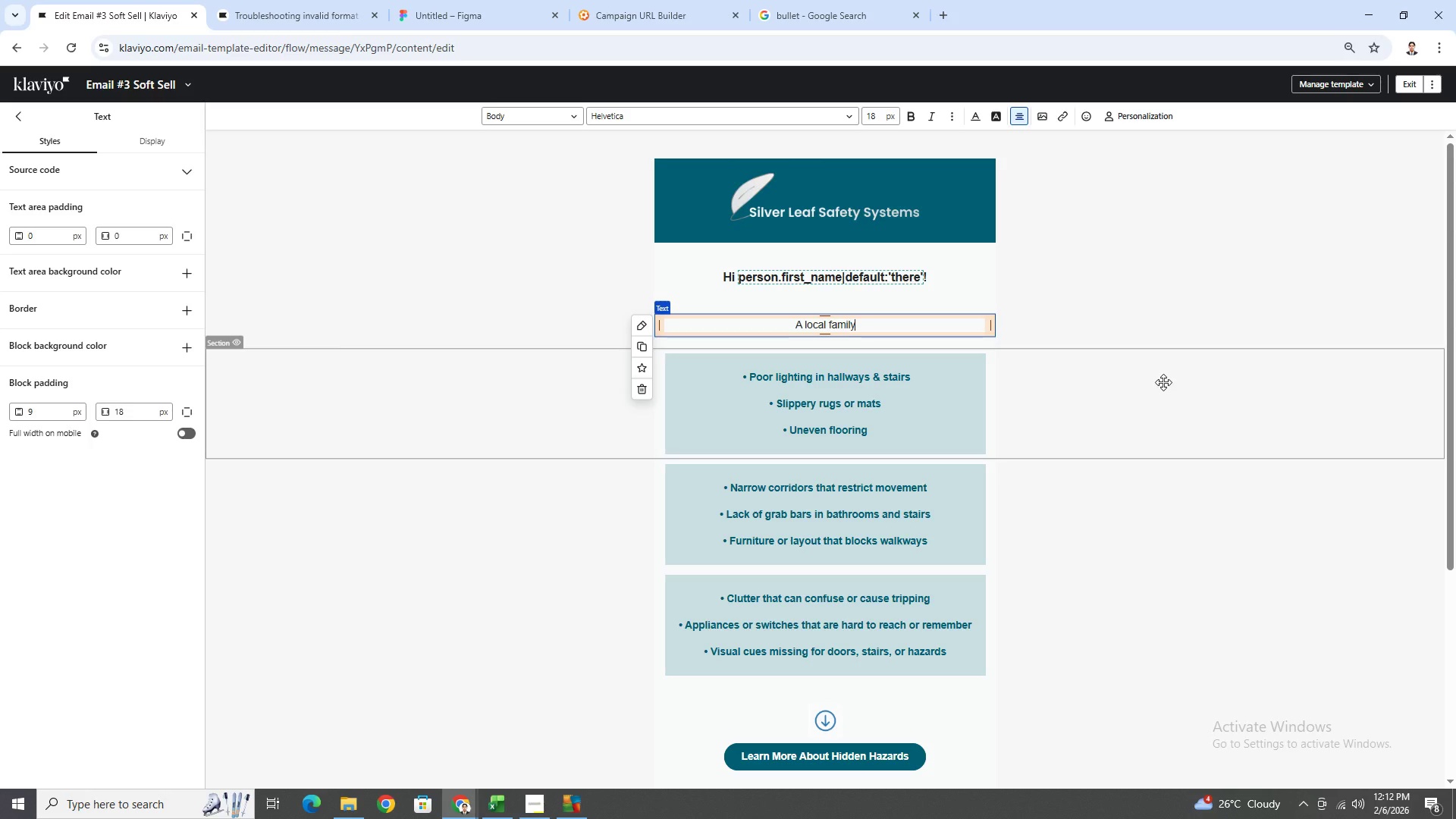 
wait(27.36)
 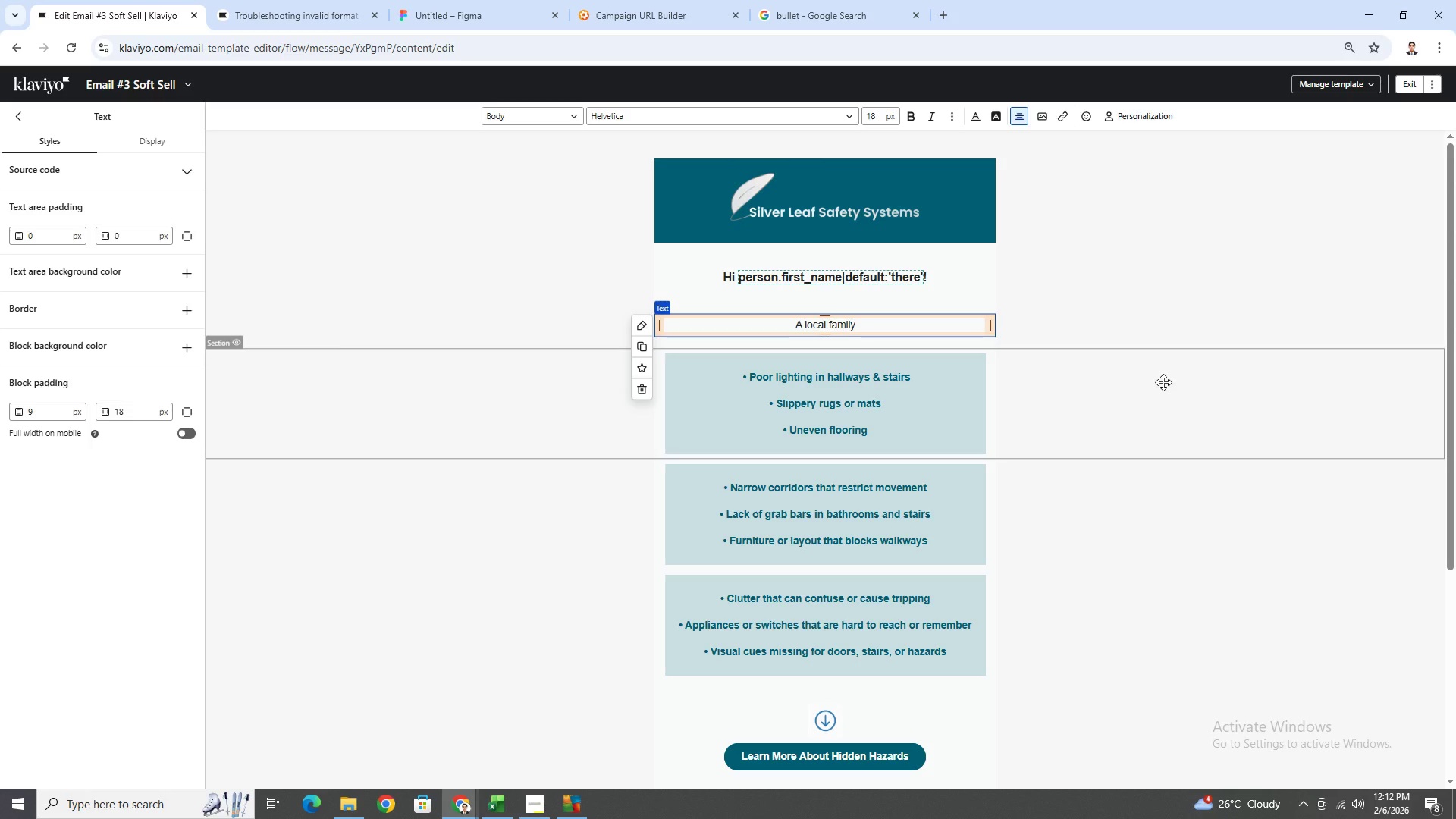 
type( contacted us worried about )
 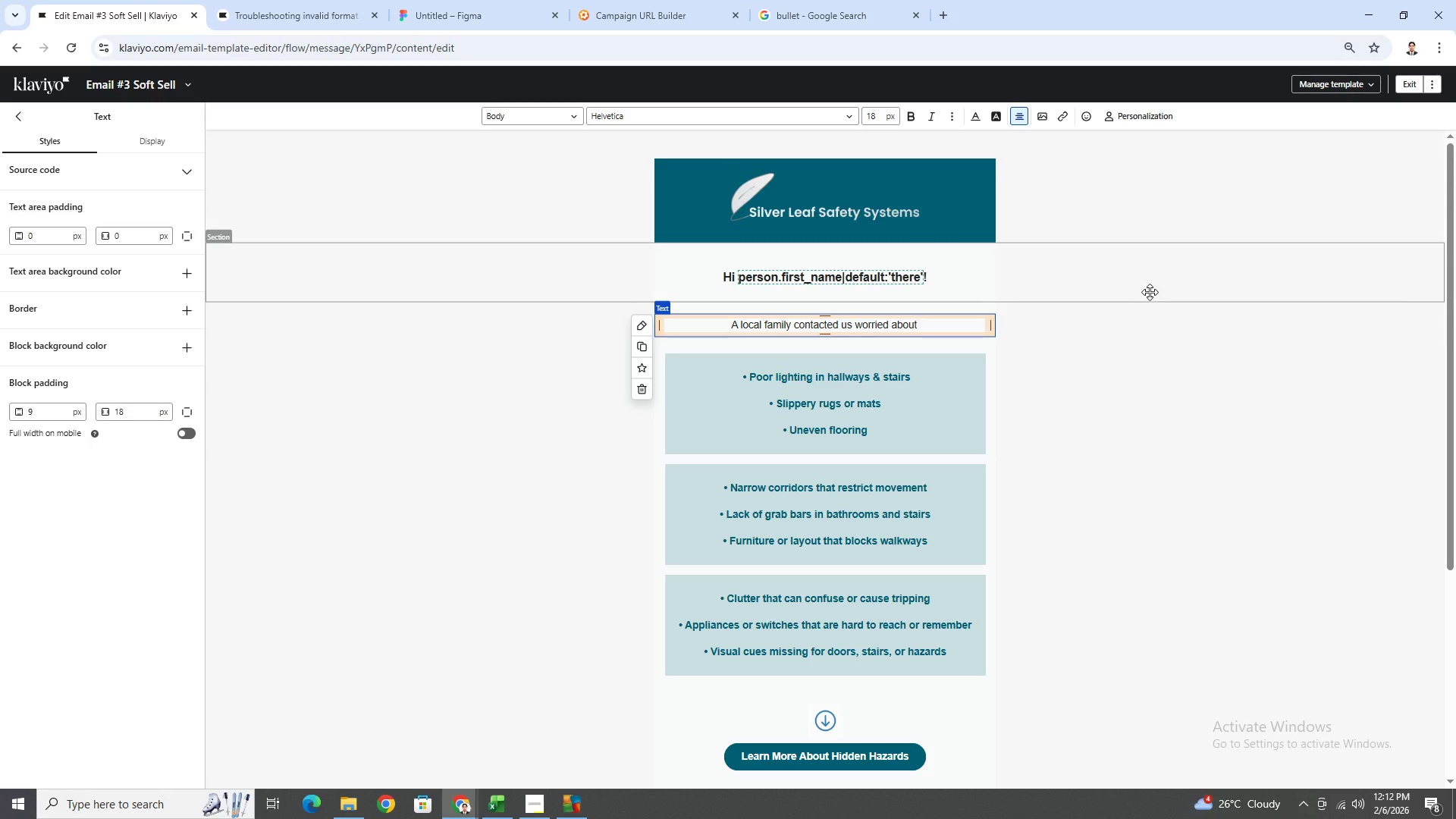 
wait(7.89)
 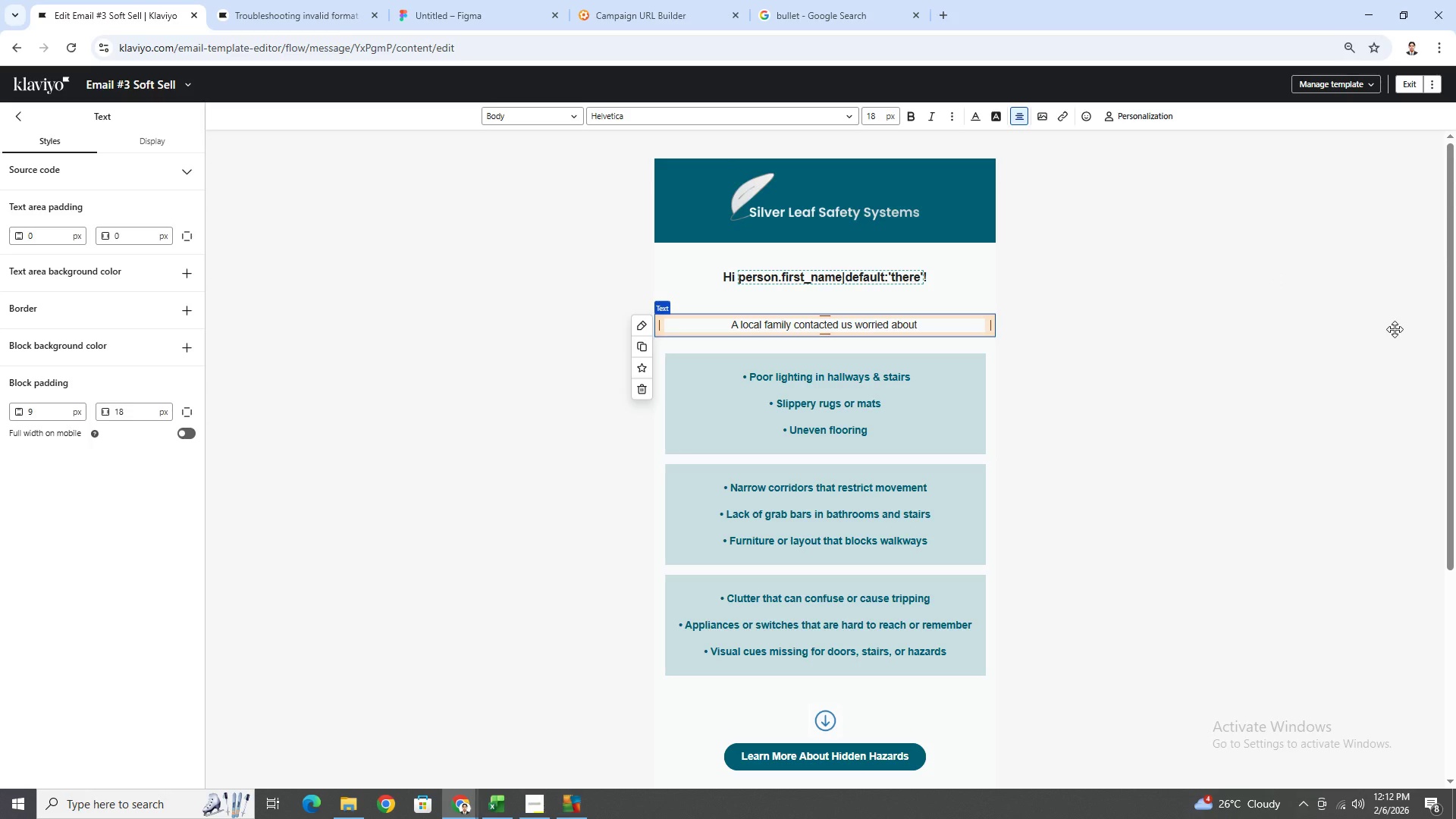 
left_click([1164, 115])
 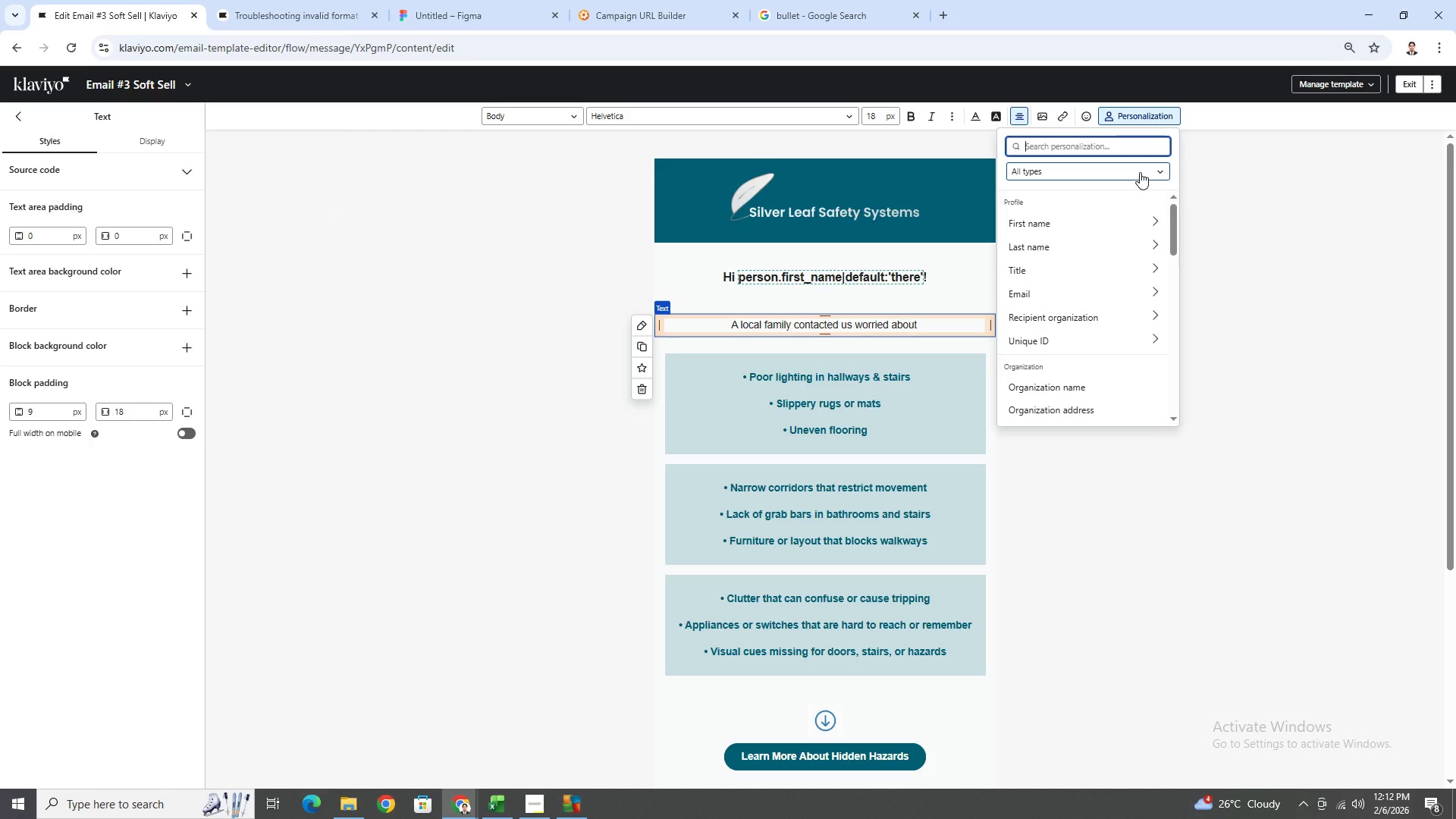 
type(parents)
 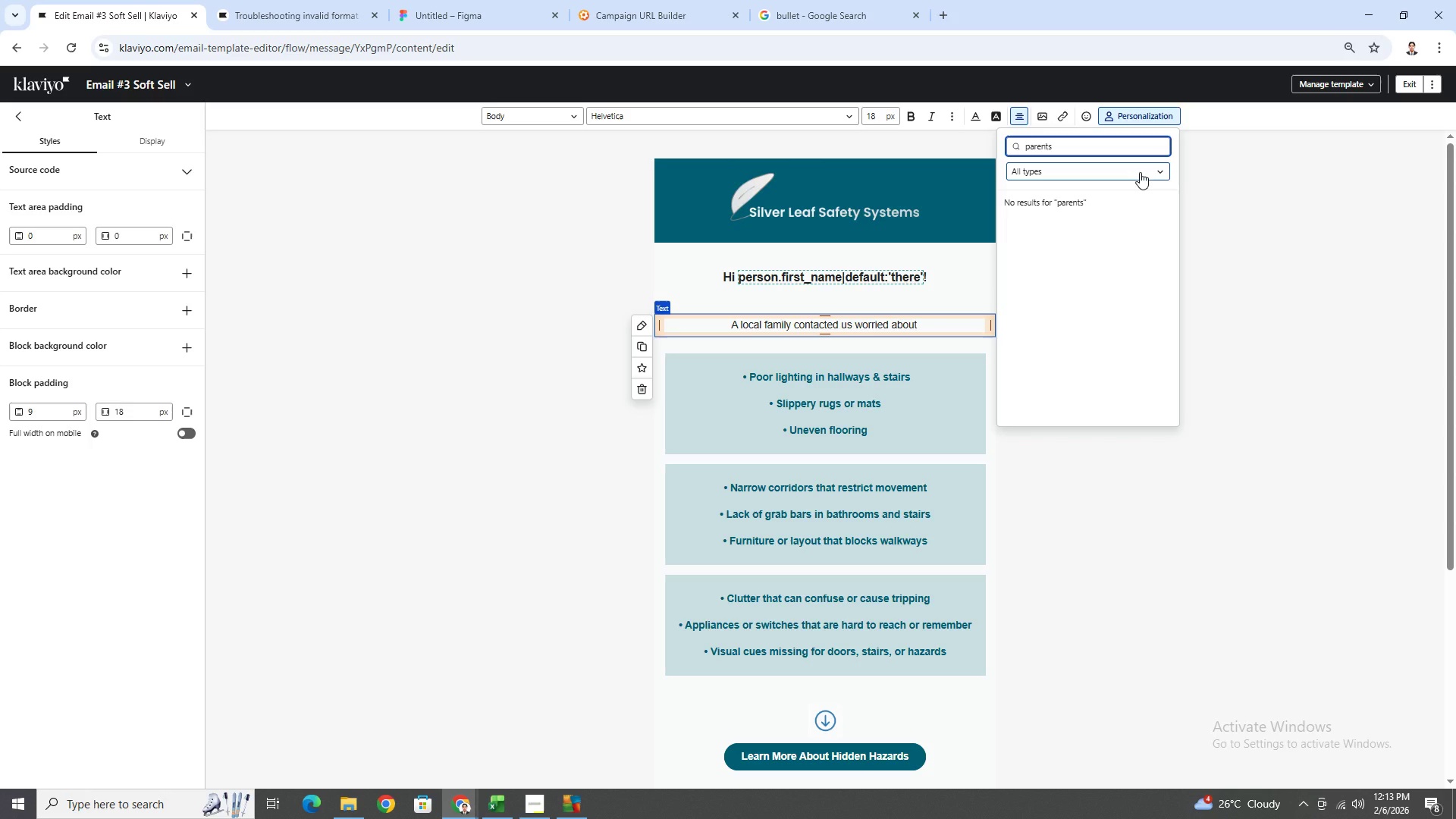 
wait(24.8)
 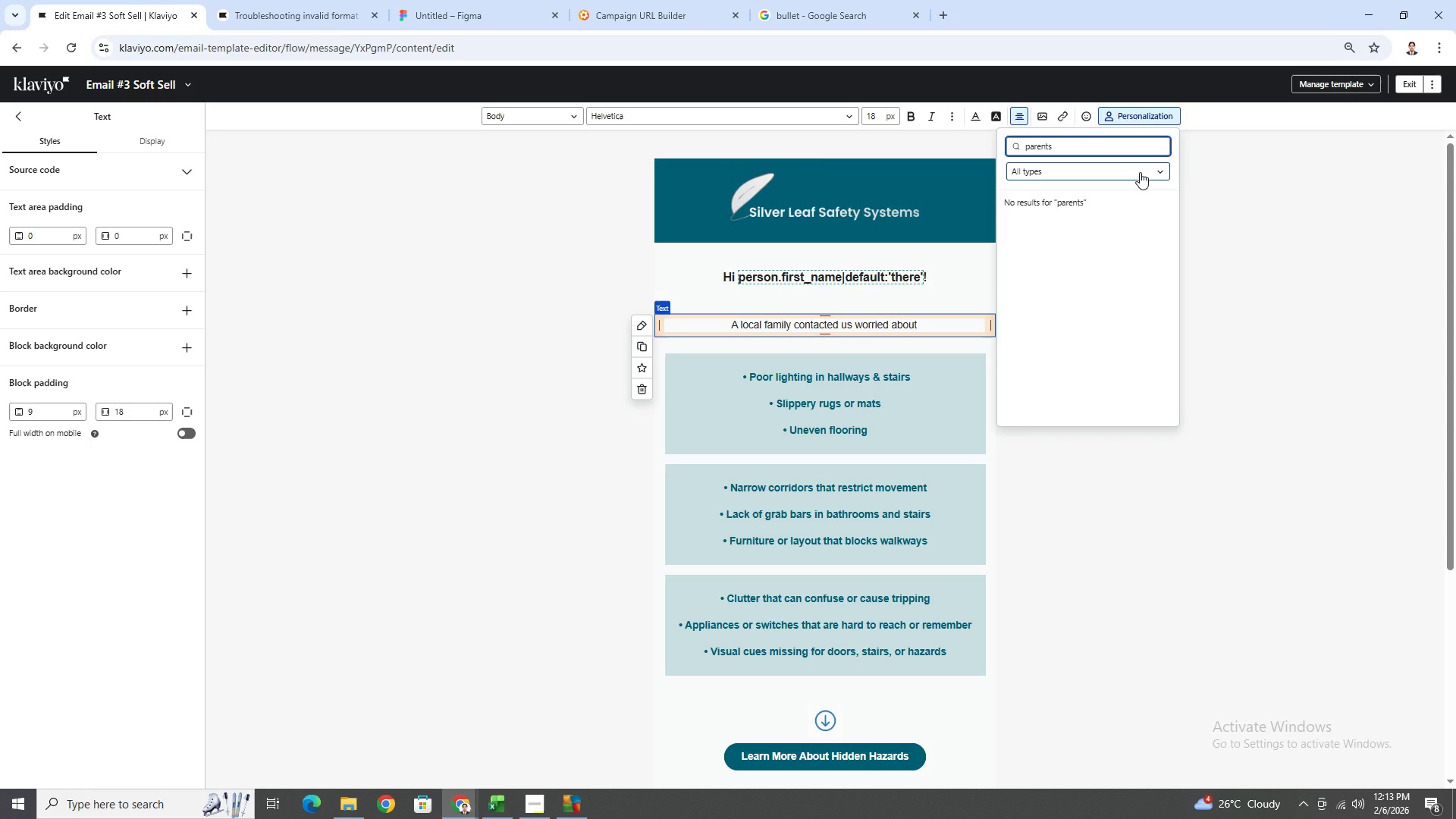 
left_click([930, 325])
 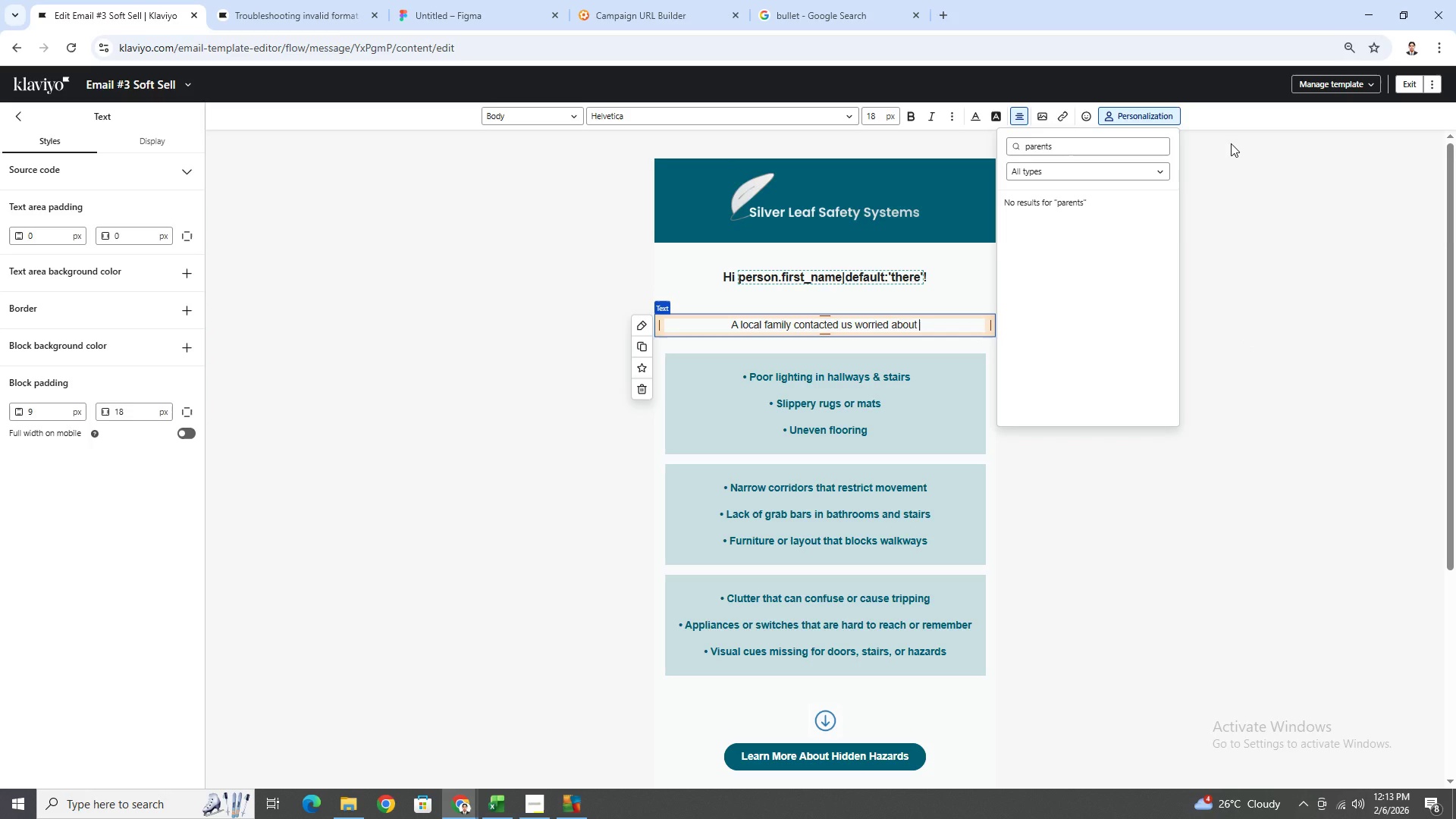 
left_click([1250, 184])
 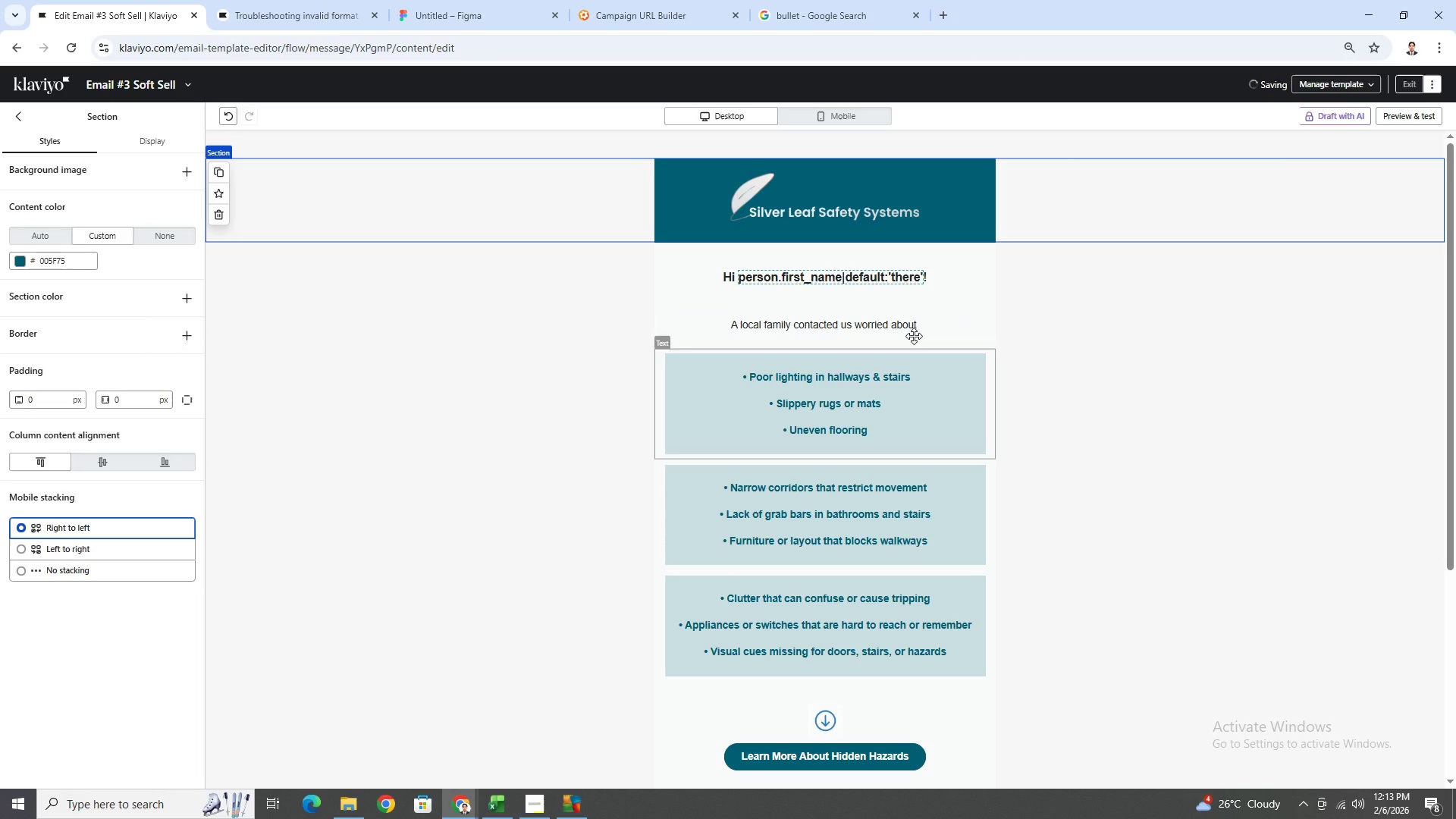 
double_click([912, 328])
 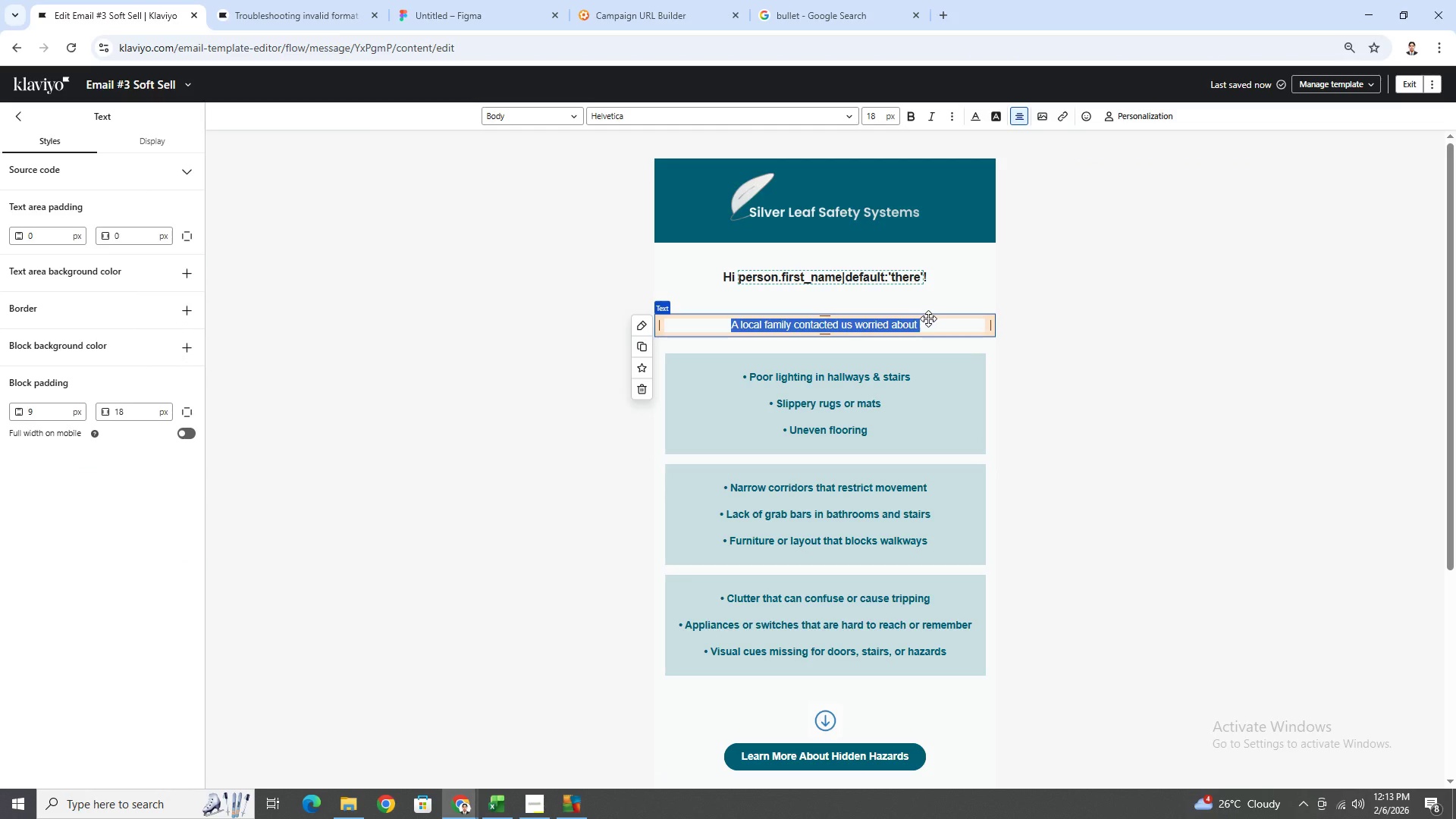 
left_click([933, 323])
 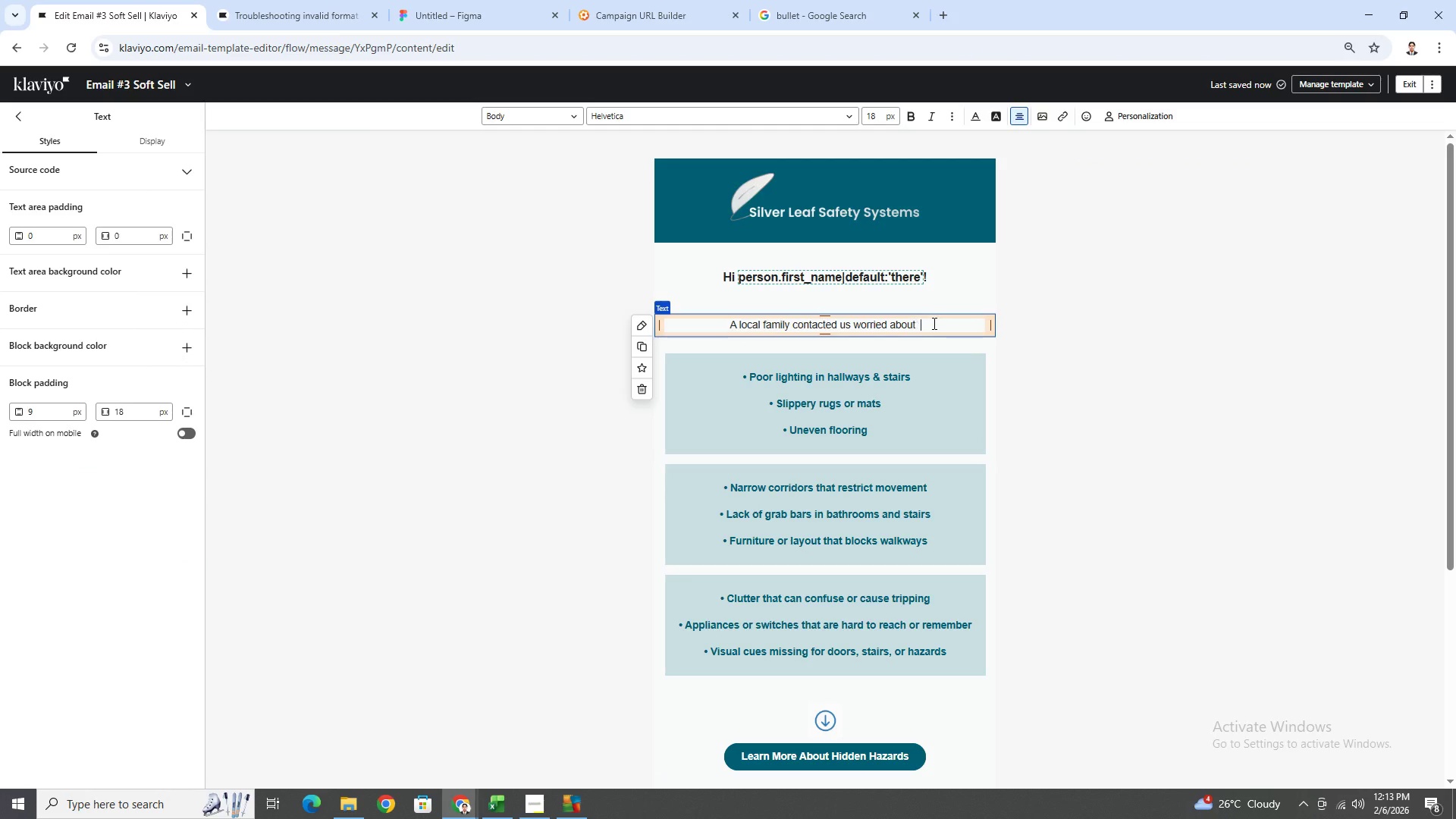 
type( )
key(Backspace)
type(their parent)
 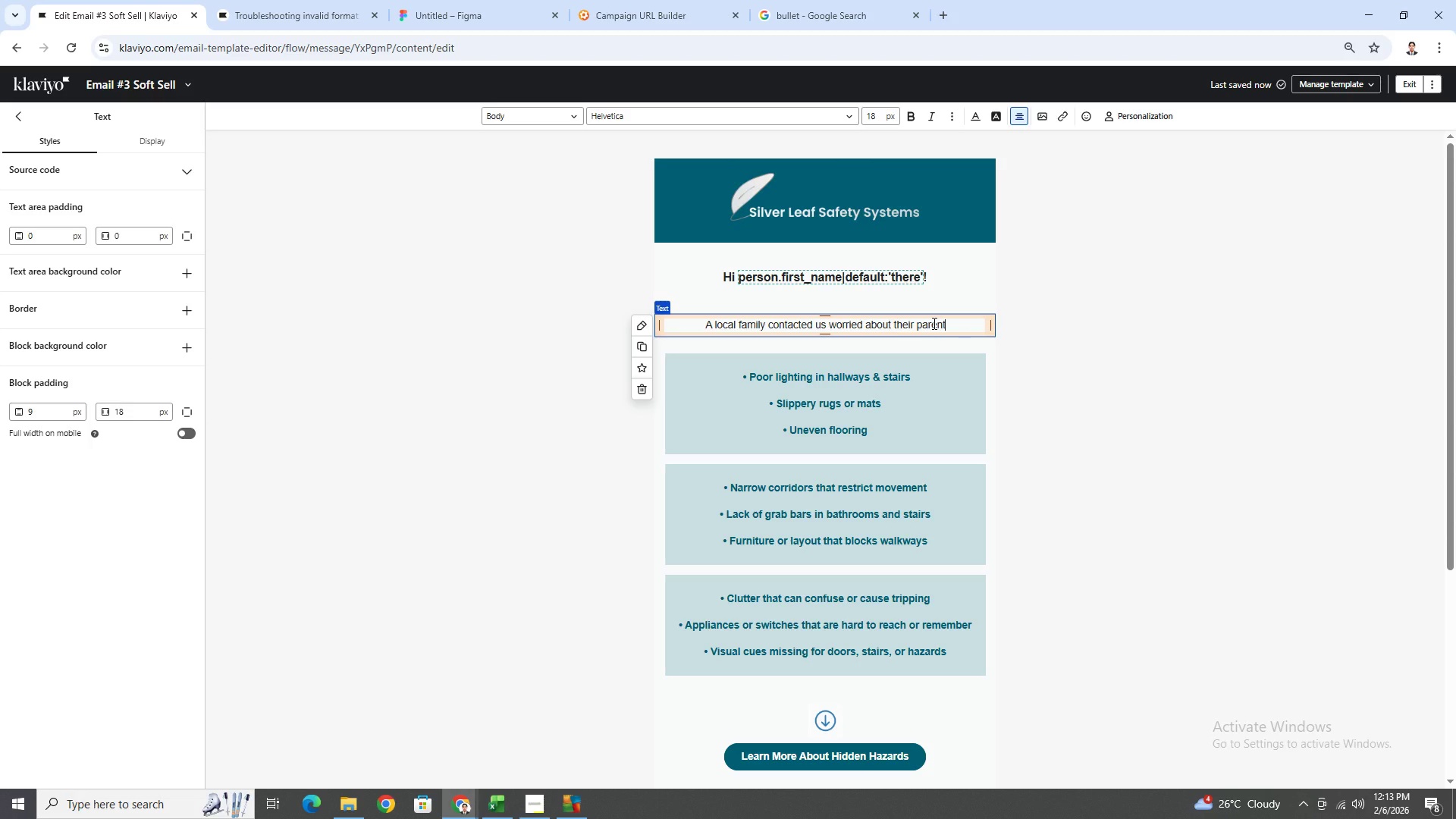 
wait(7.41)
 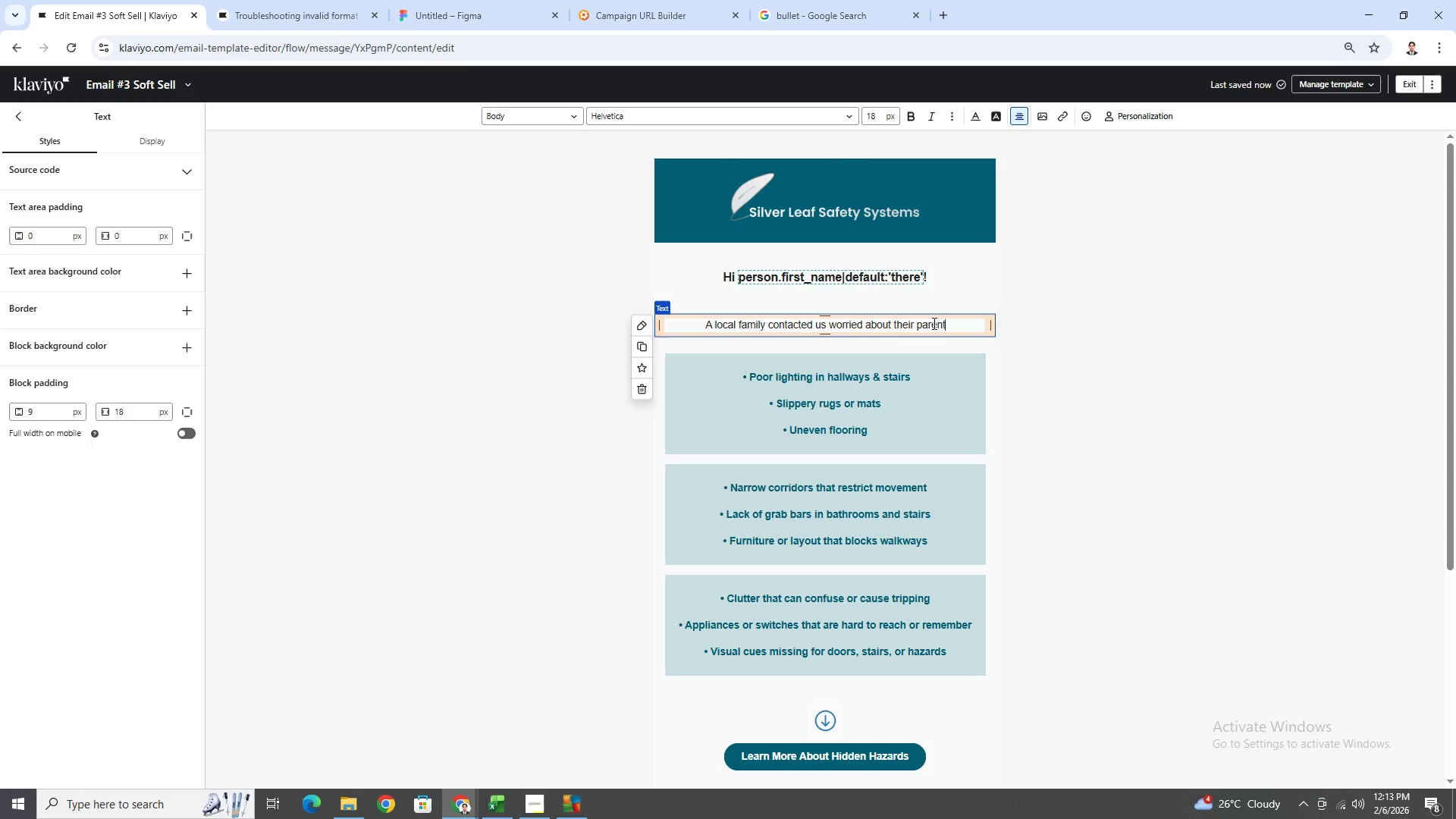 
type(ls )
key(Backspace)
key(Backspace)
key(Backspace)
type('s safety. During the audit, we identified a few easy fixes tied to )
 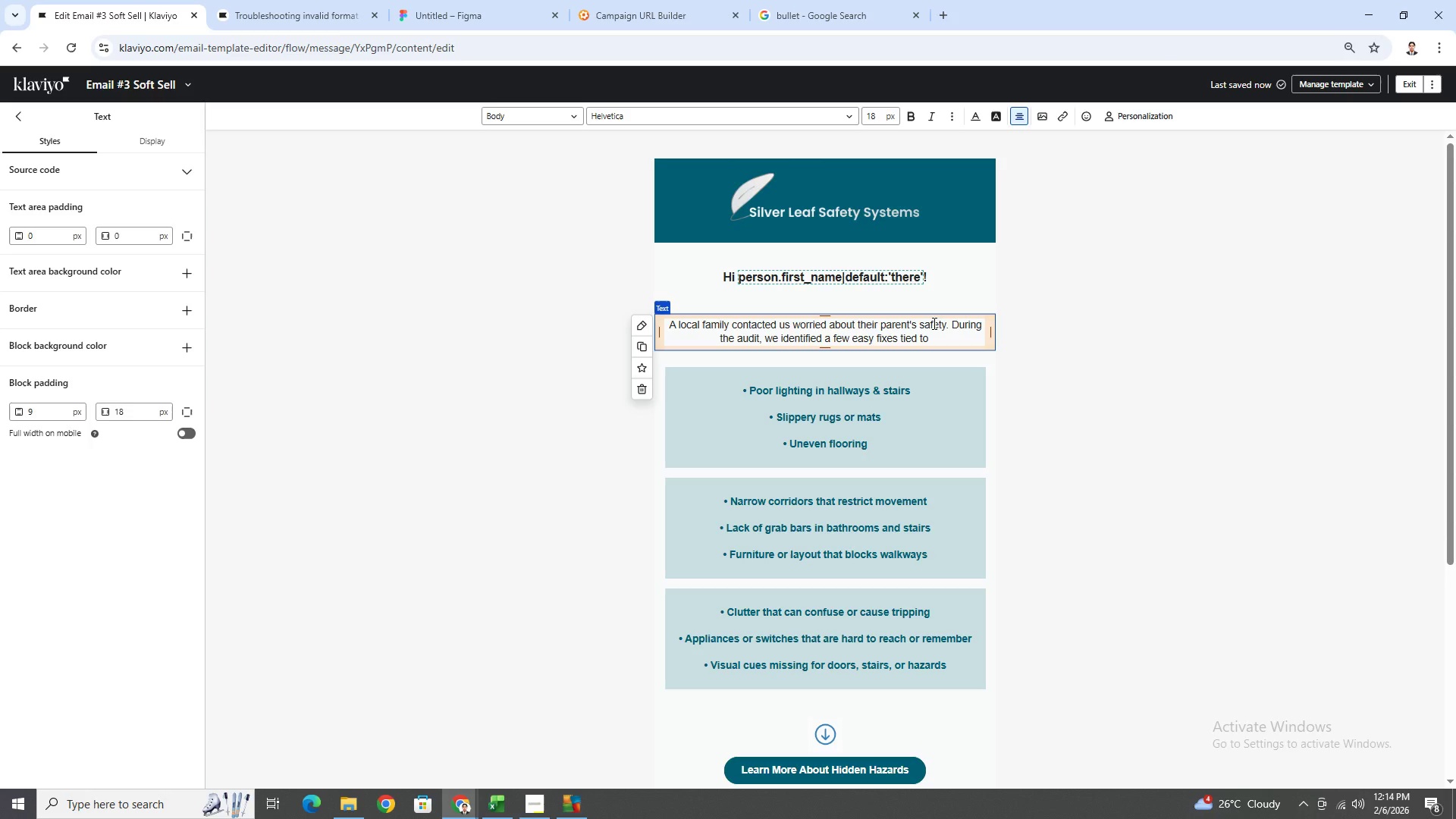 
left_click([1149, 119])
 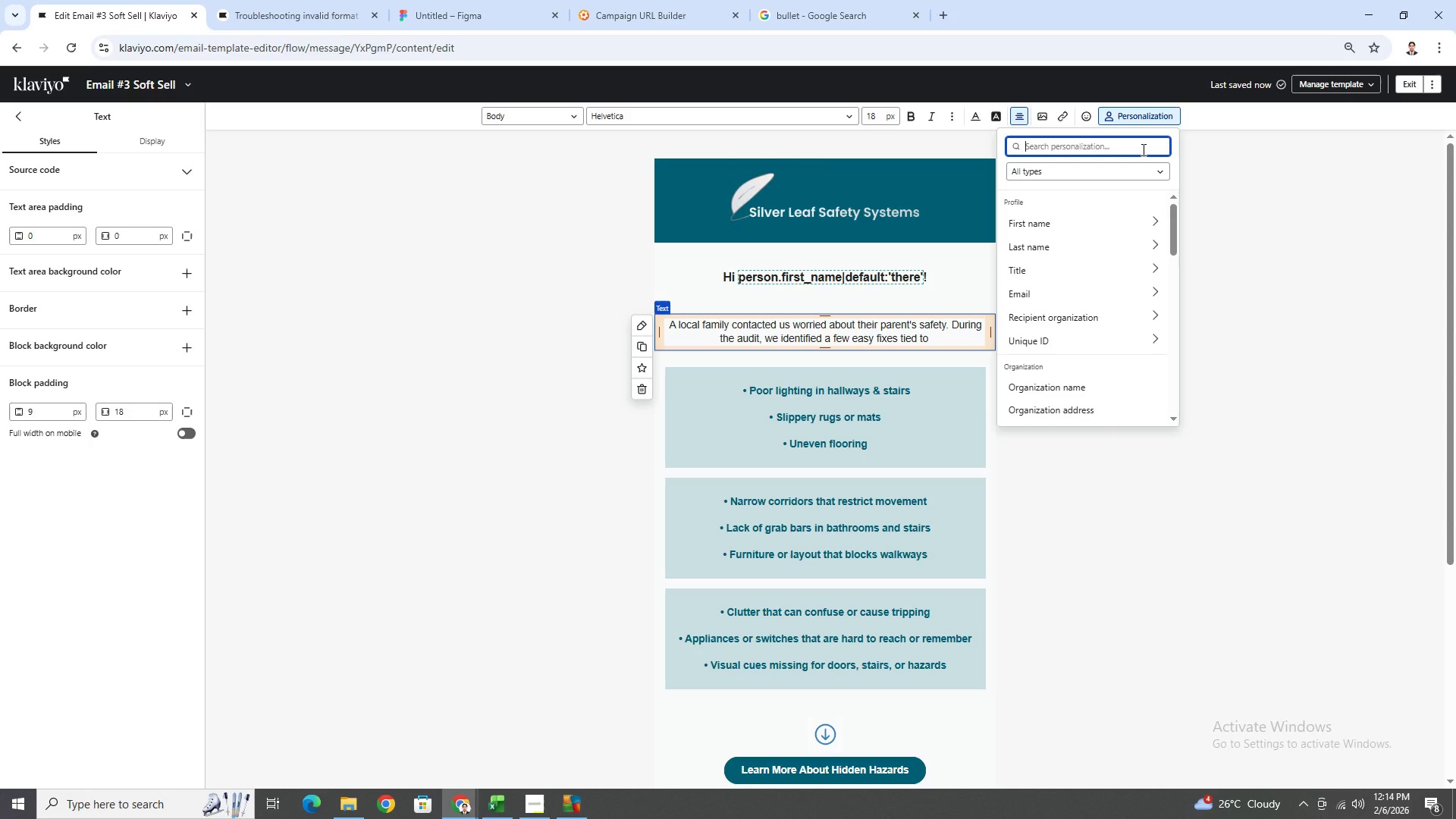 
type(prima)
 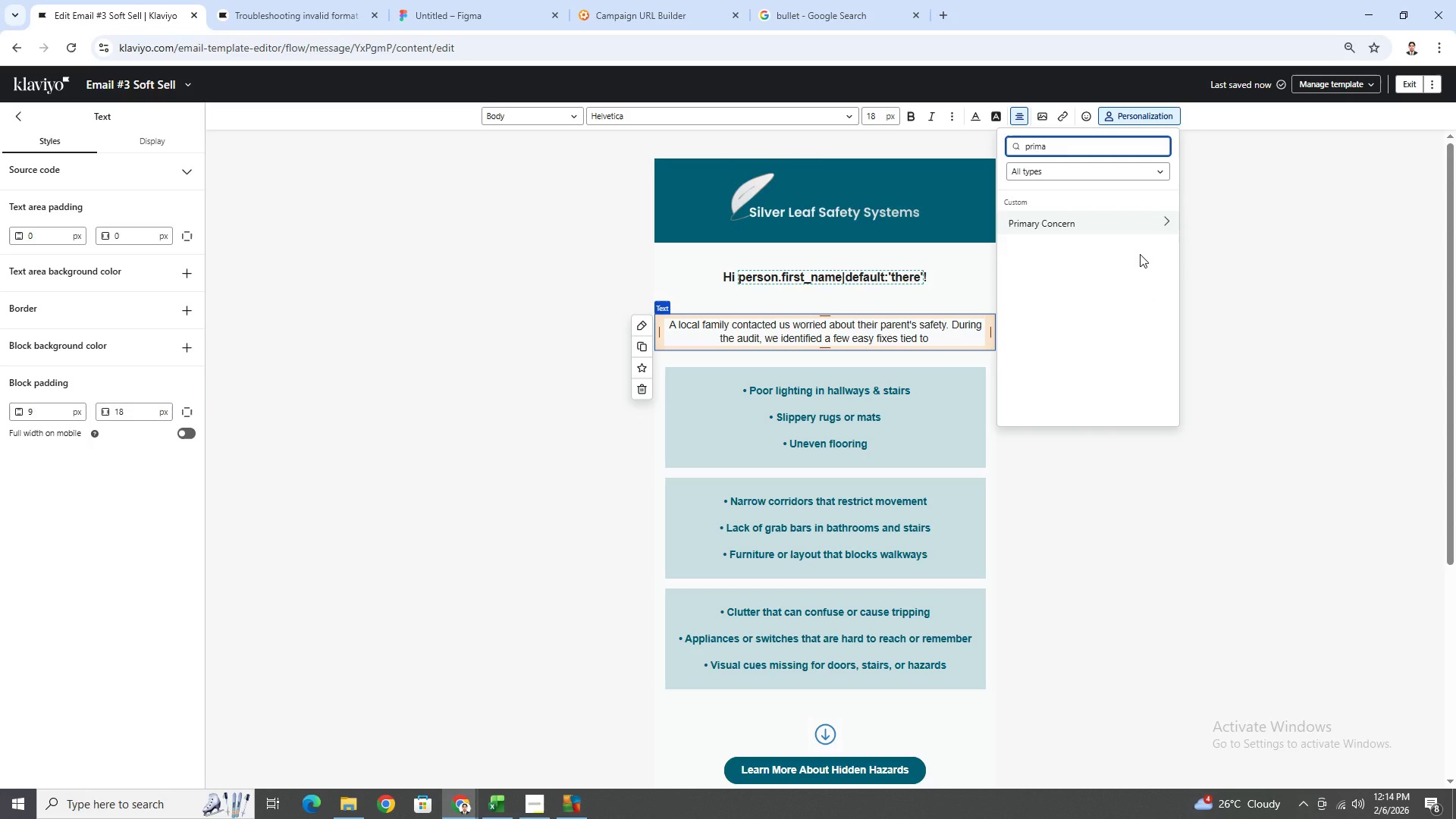 
left_click([1138, 222])
 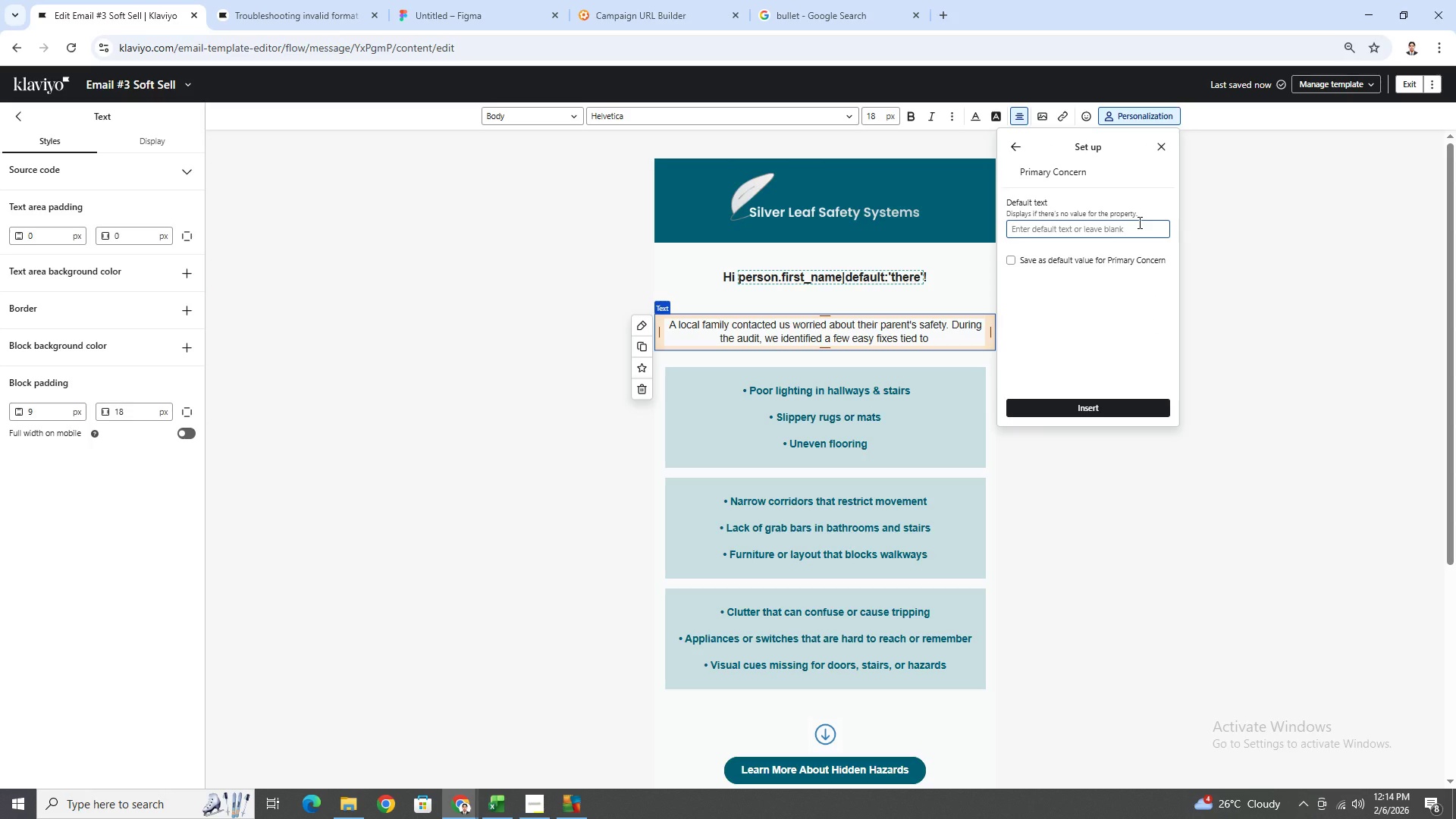 
left_click([1138, 222])
 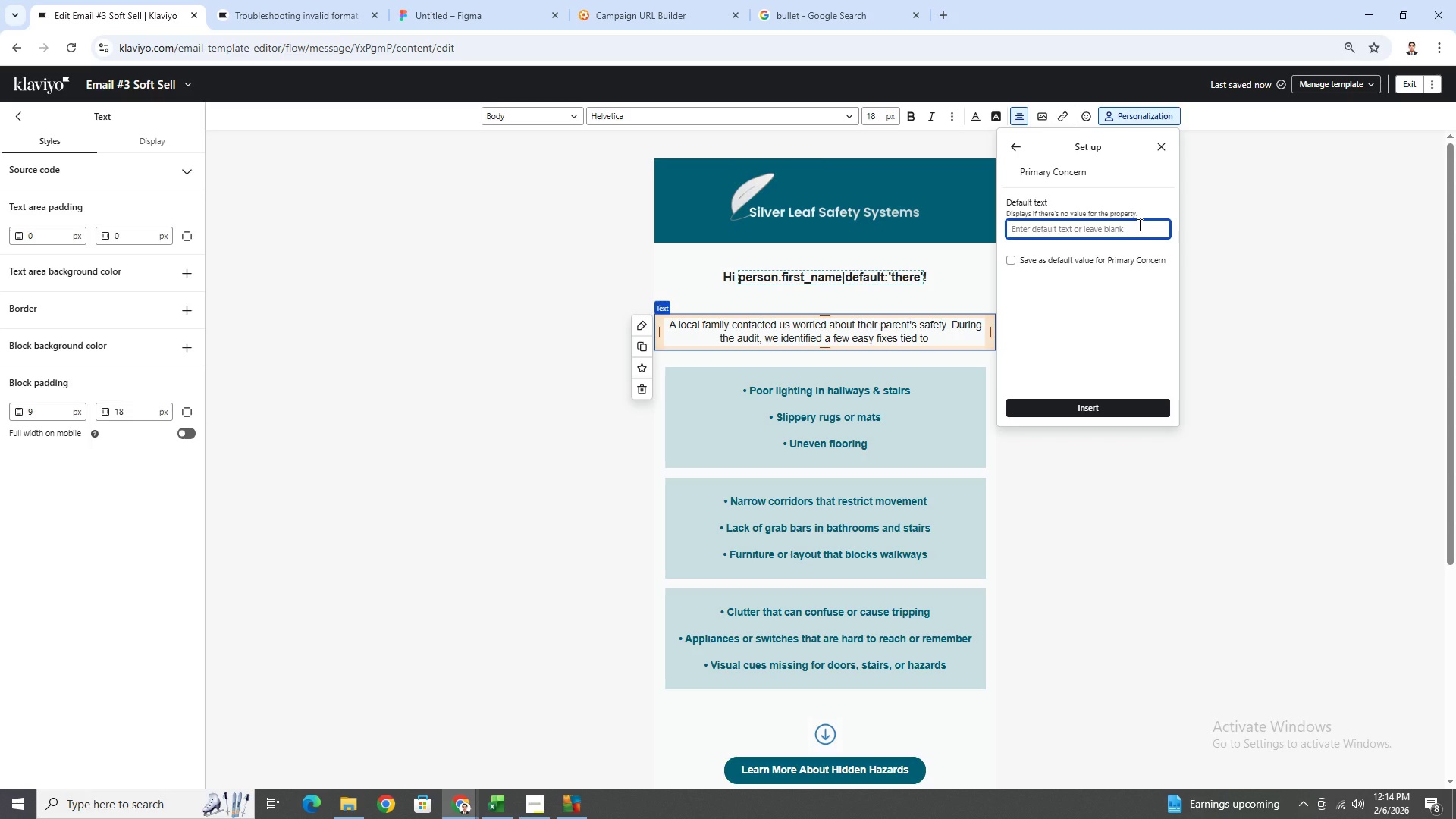 
wait(39.11)
 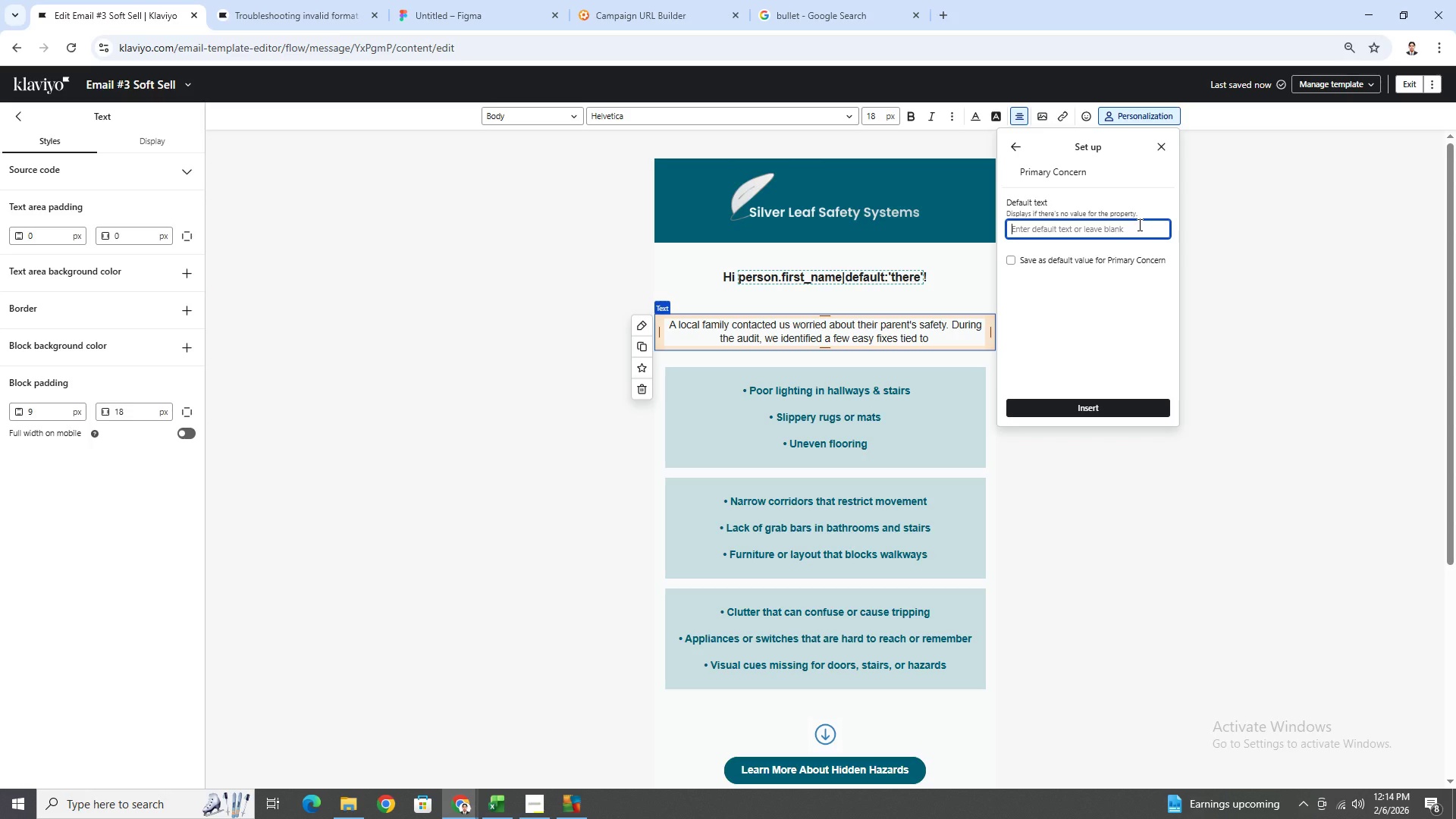 
type(their concern)
 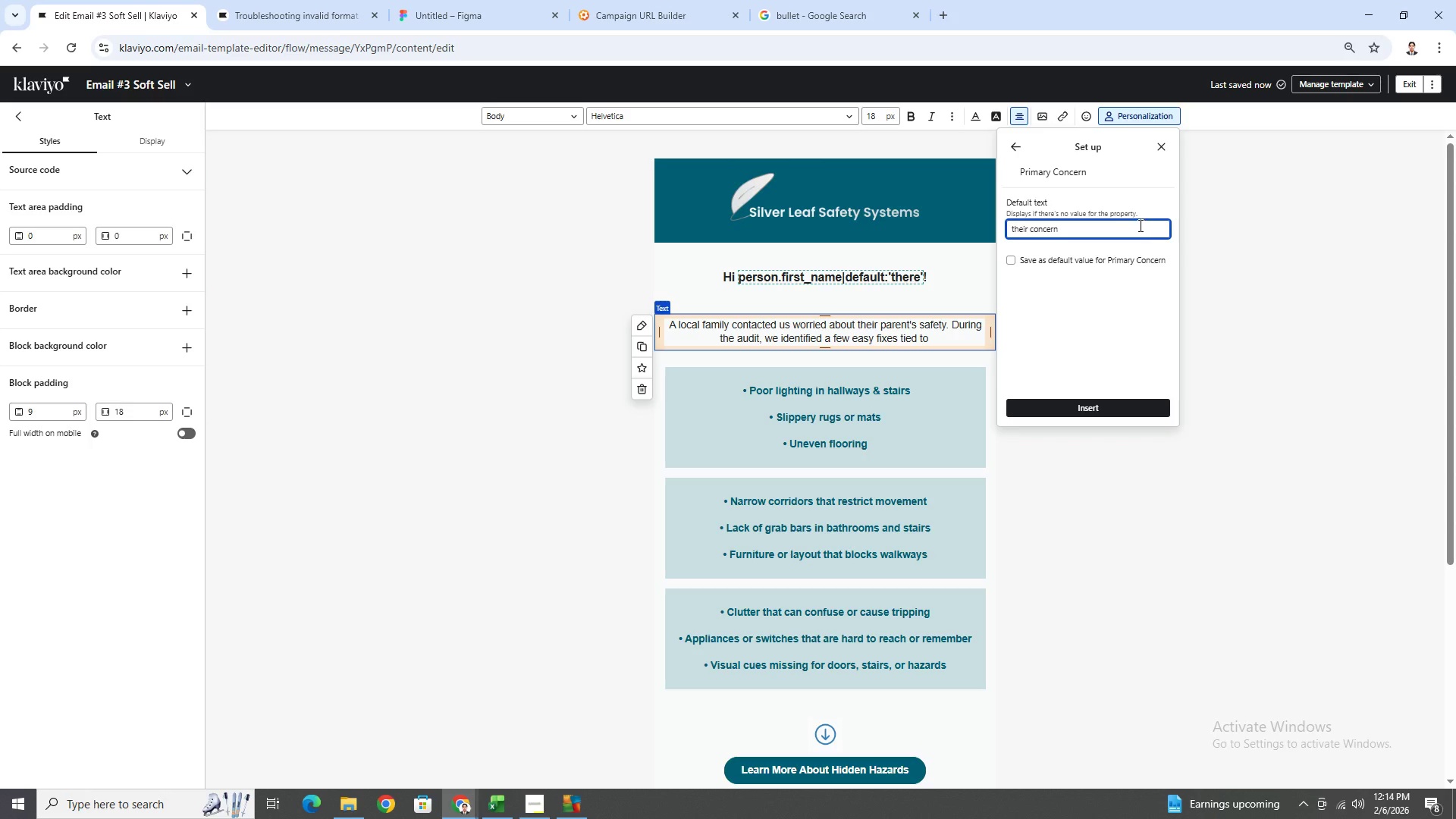 
left_click([1133, 406])
 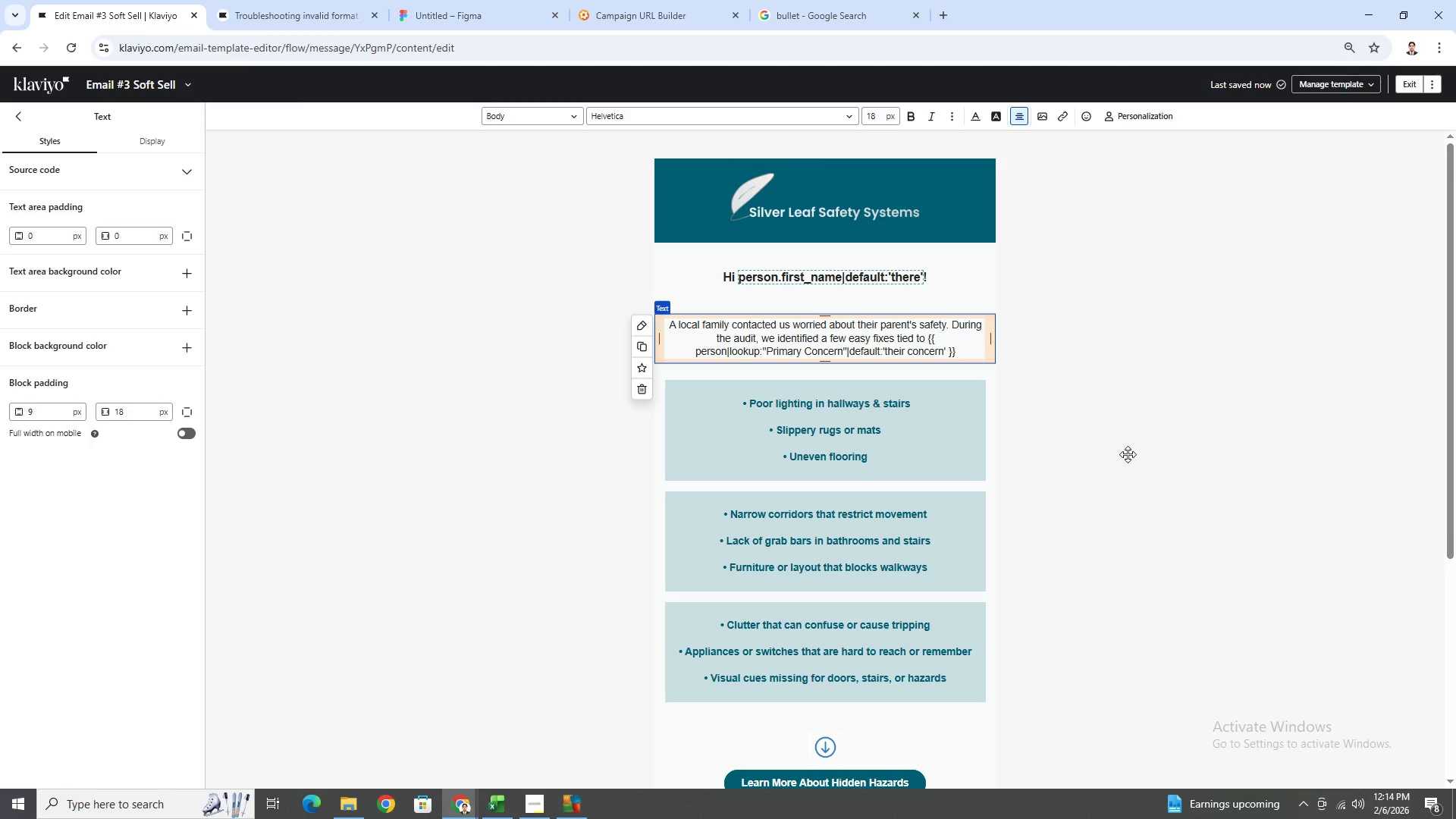 
left_click([1147, 444])
 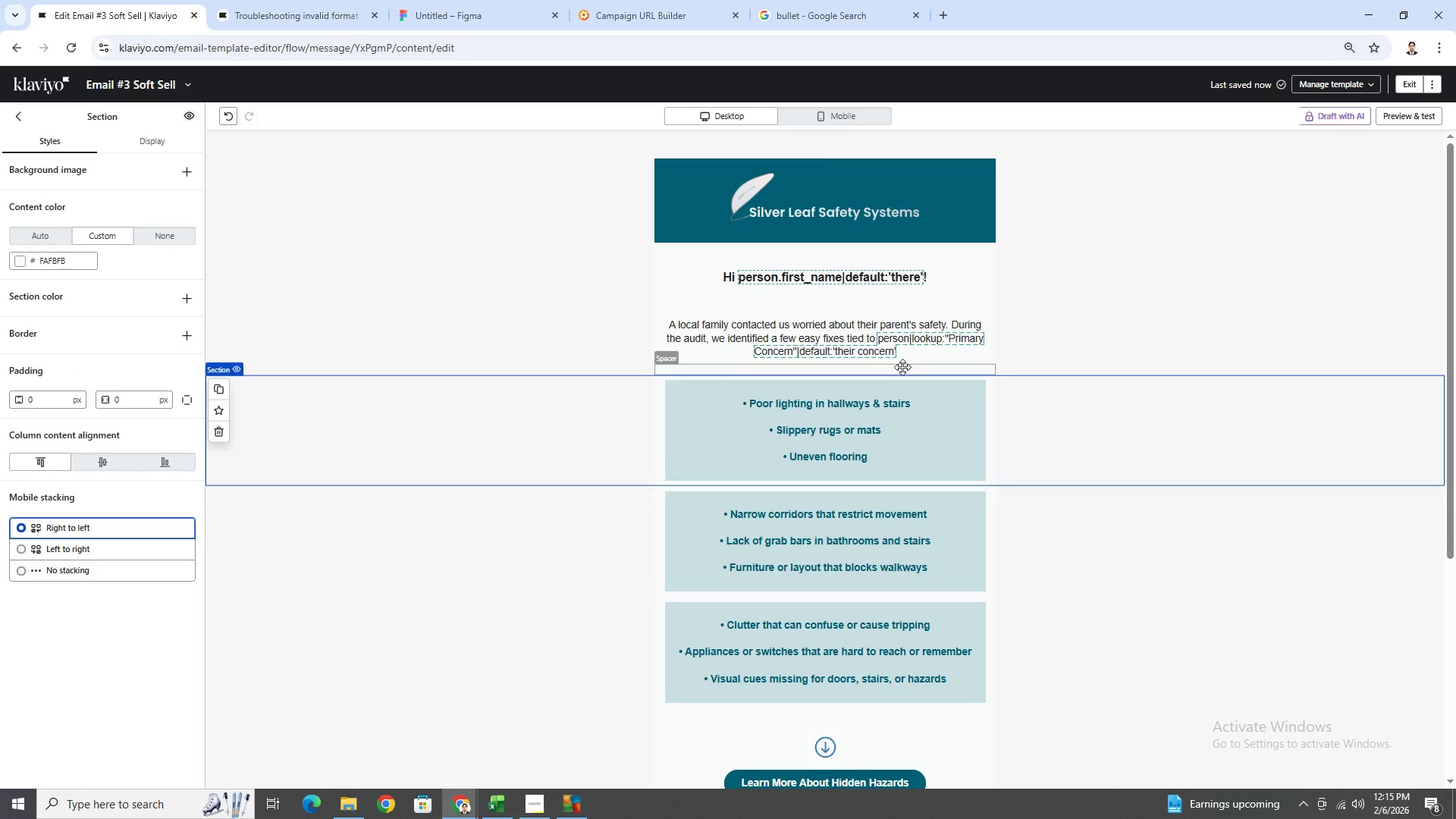 
left_click([904, 351])
 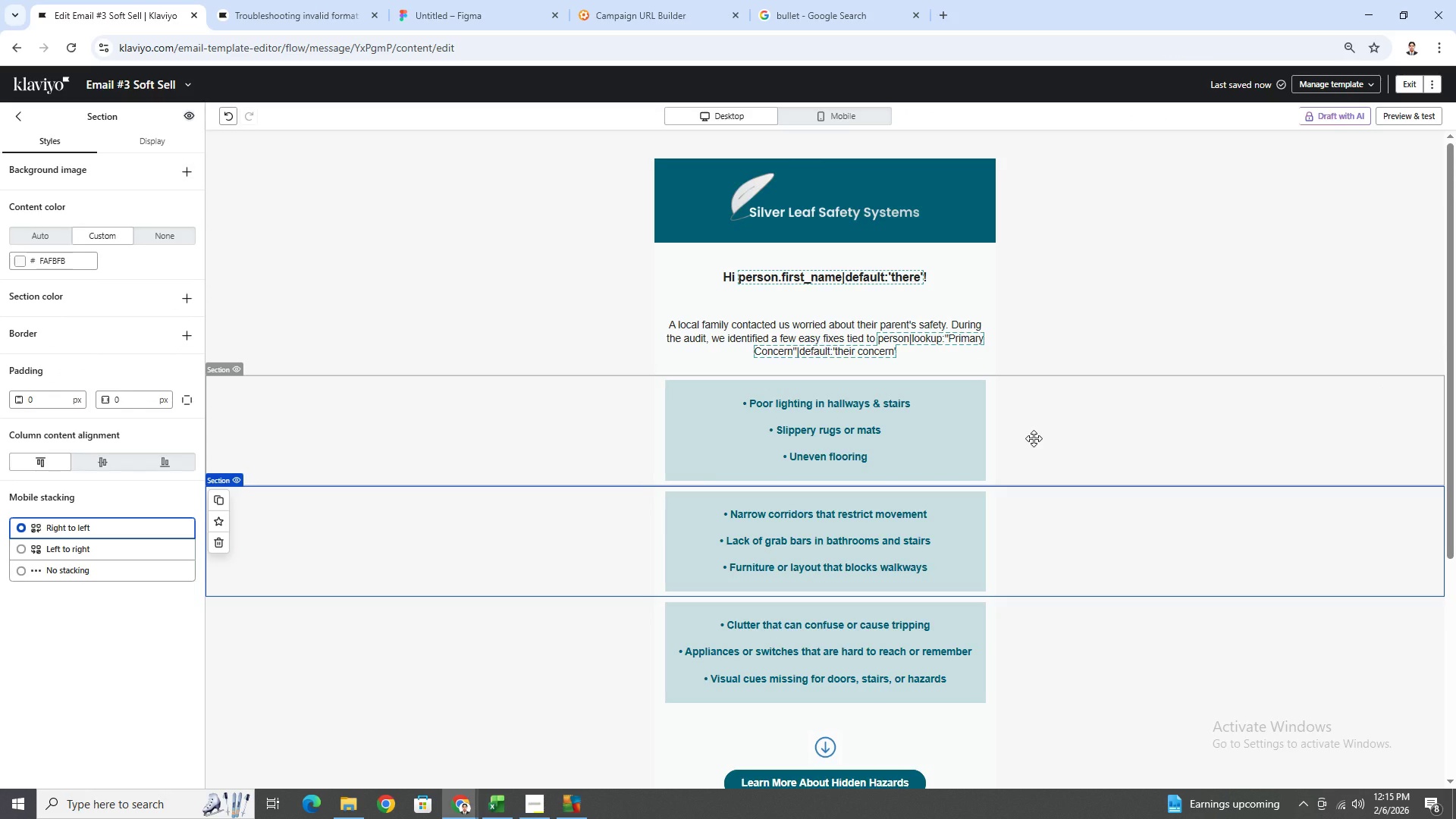 
wait(7.61)
 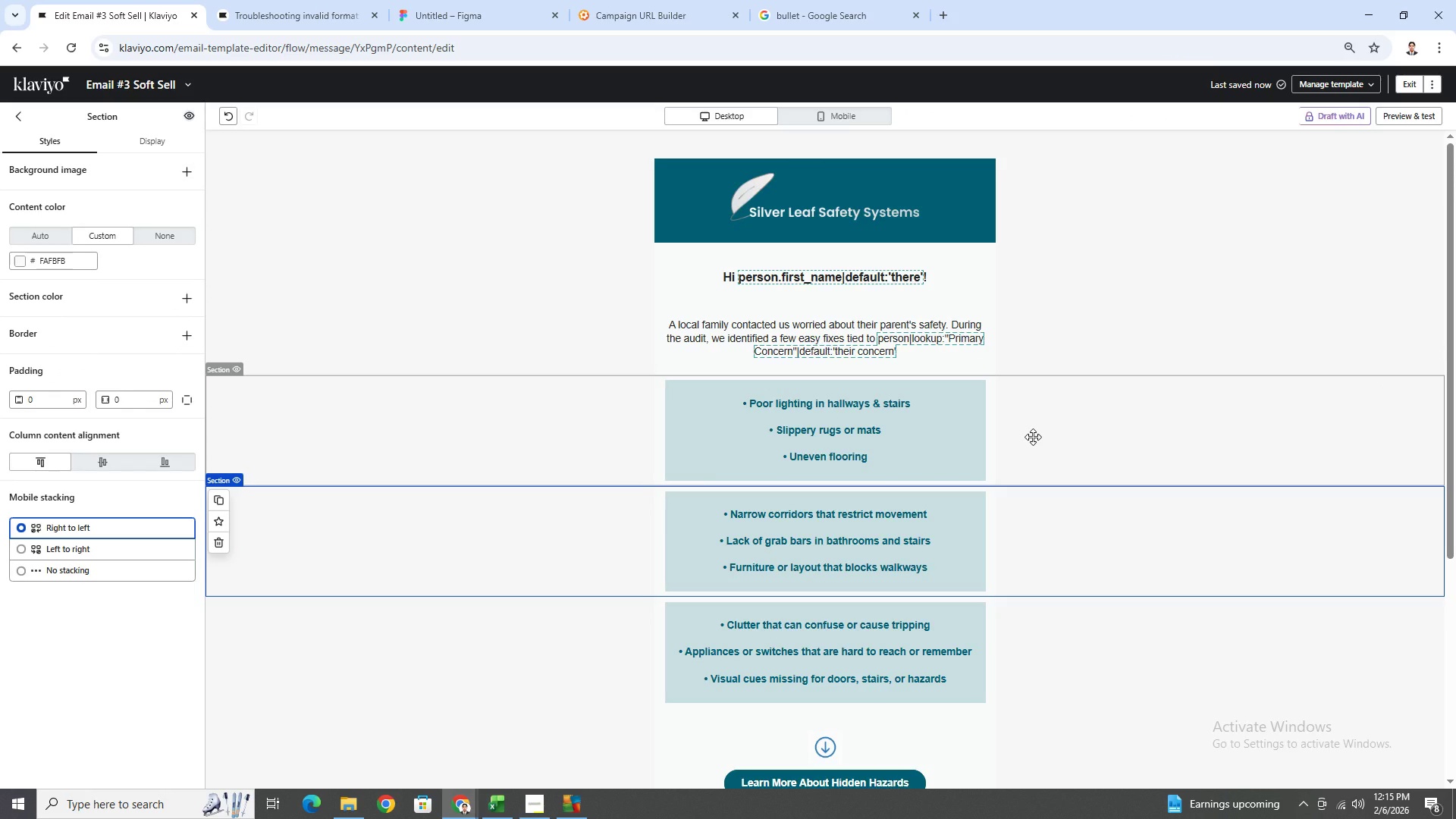 
scroll: coordinate [1093, 564], scroll_direction: none, amount: 0.0
 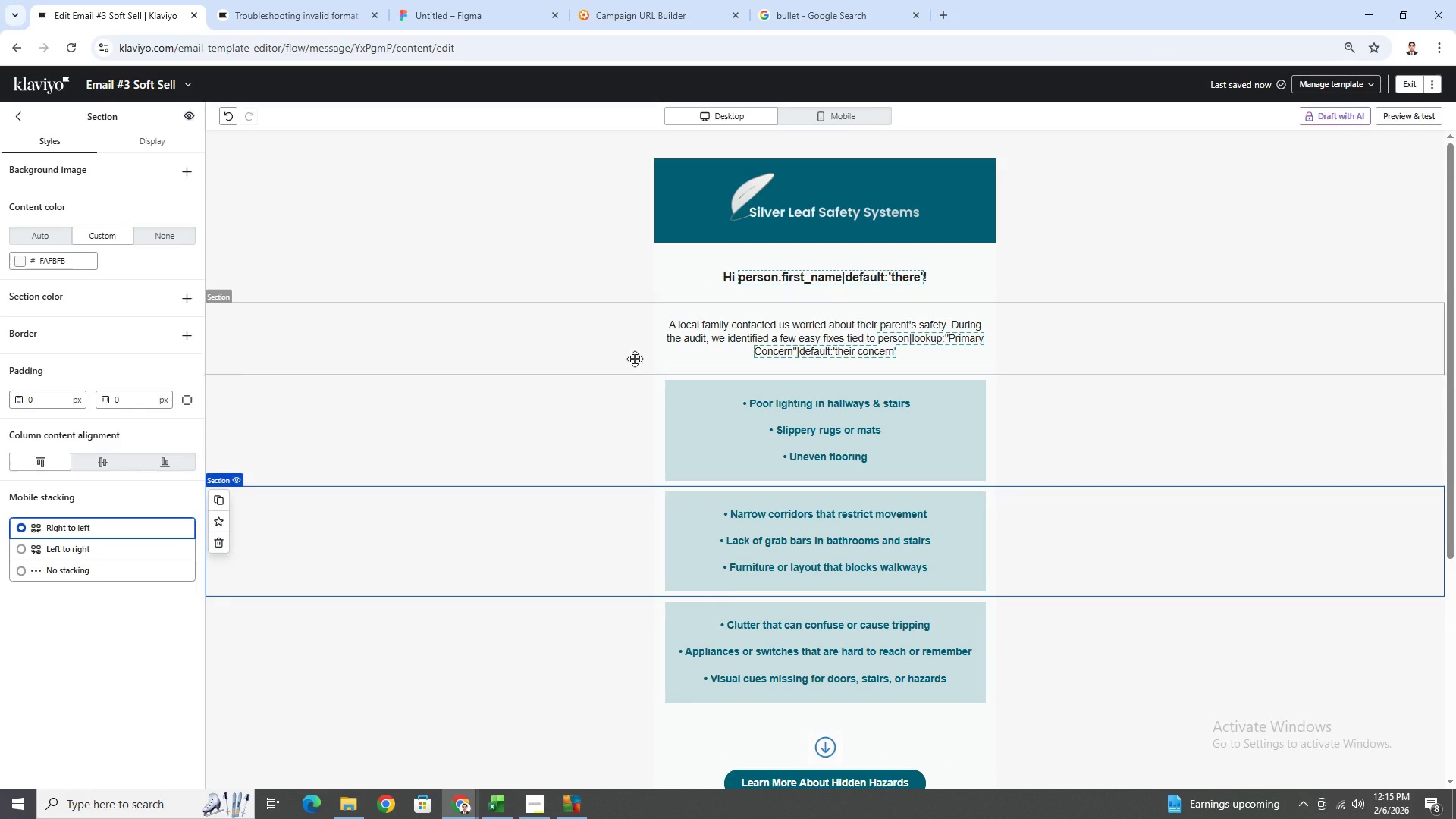 
left_click([679, 340])
 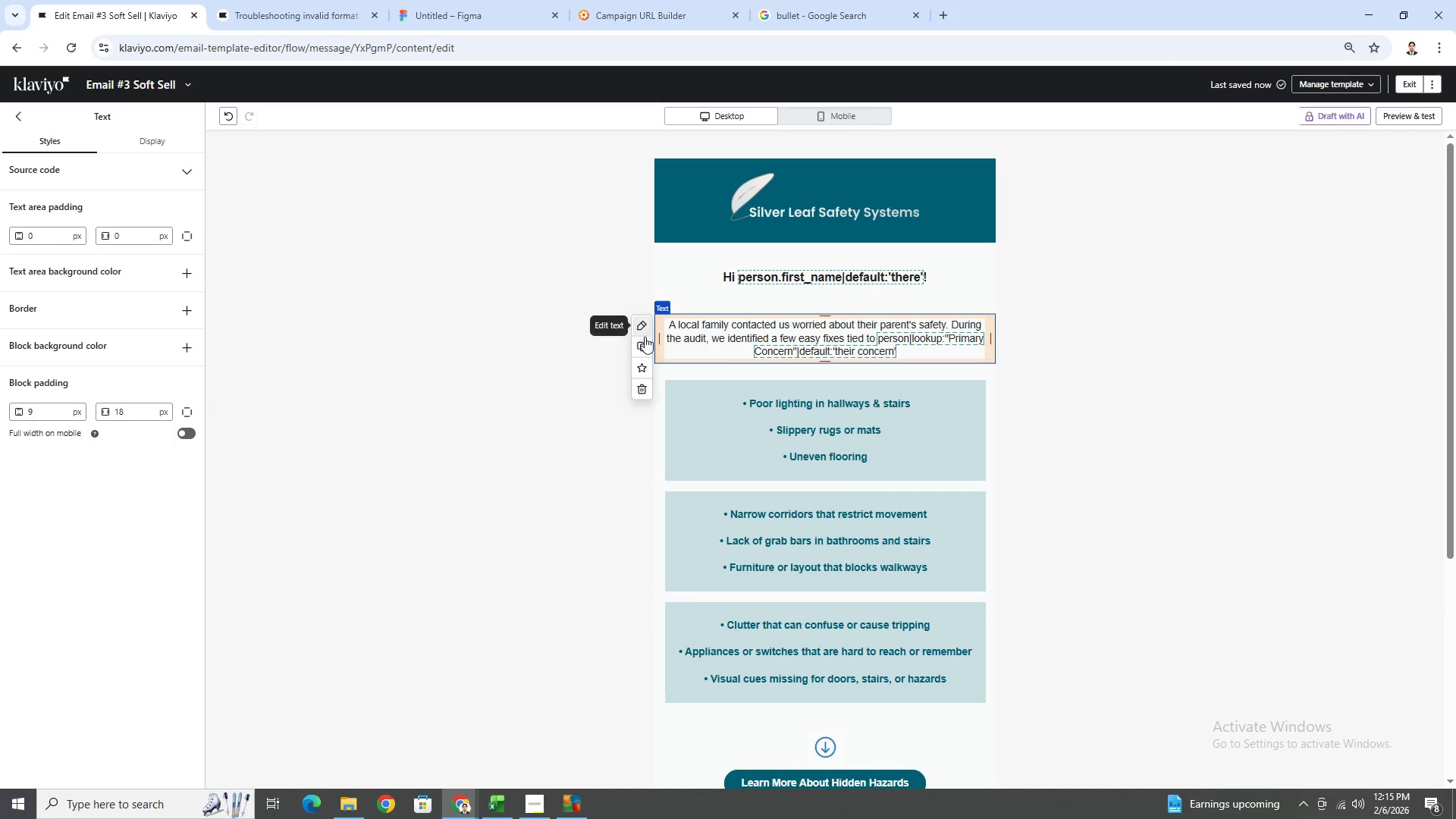 
left_click([645, 348])
 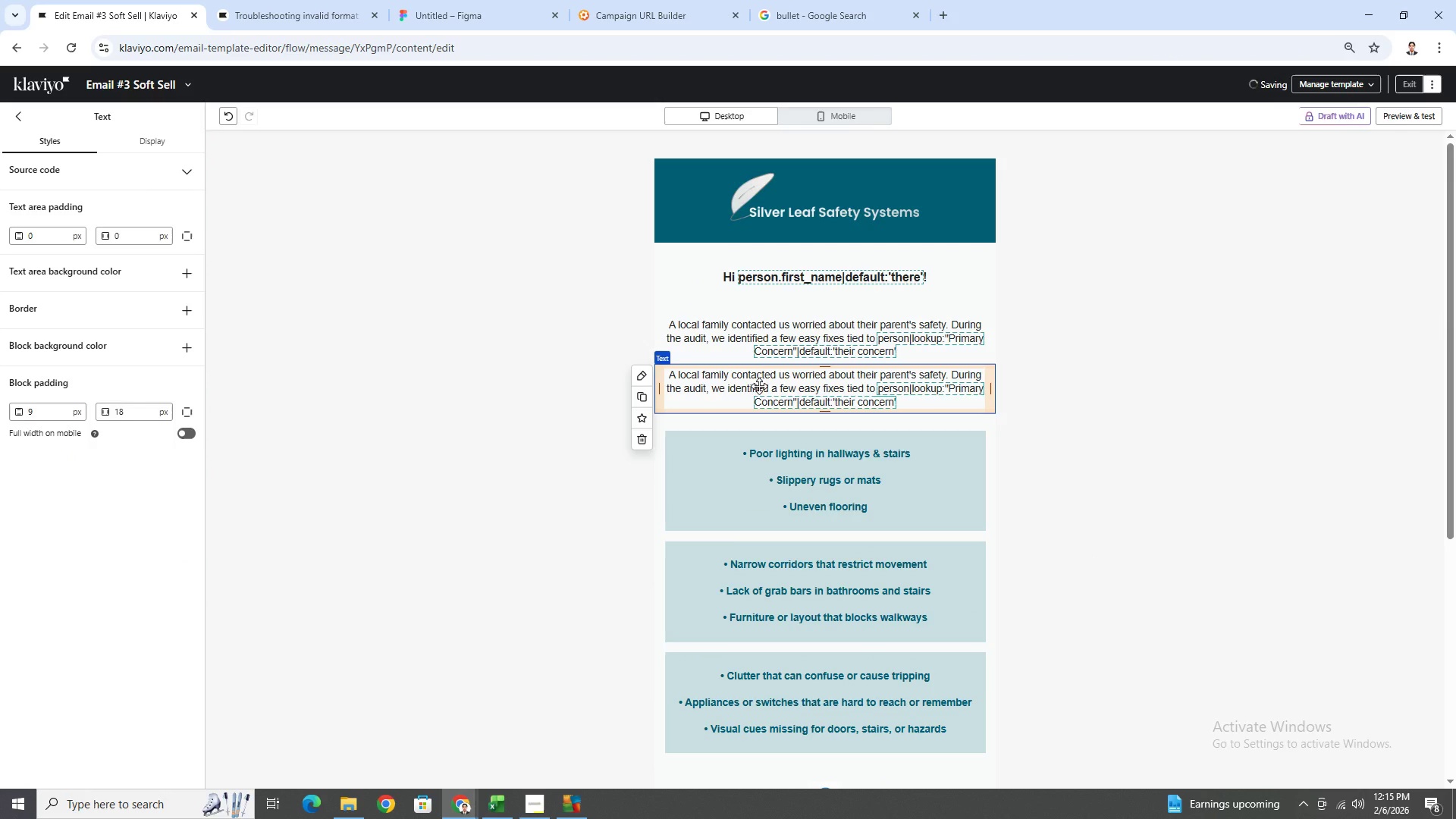 
double_click([760, 387])
 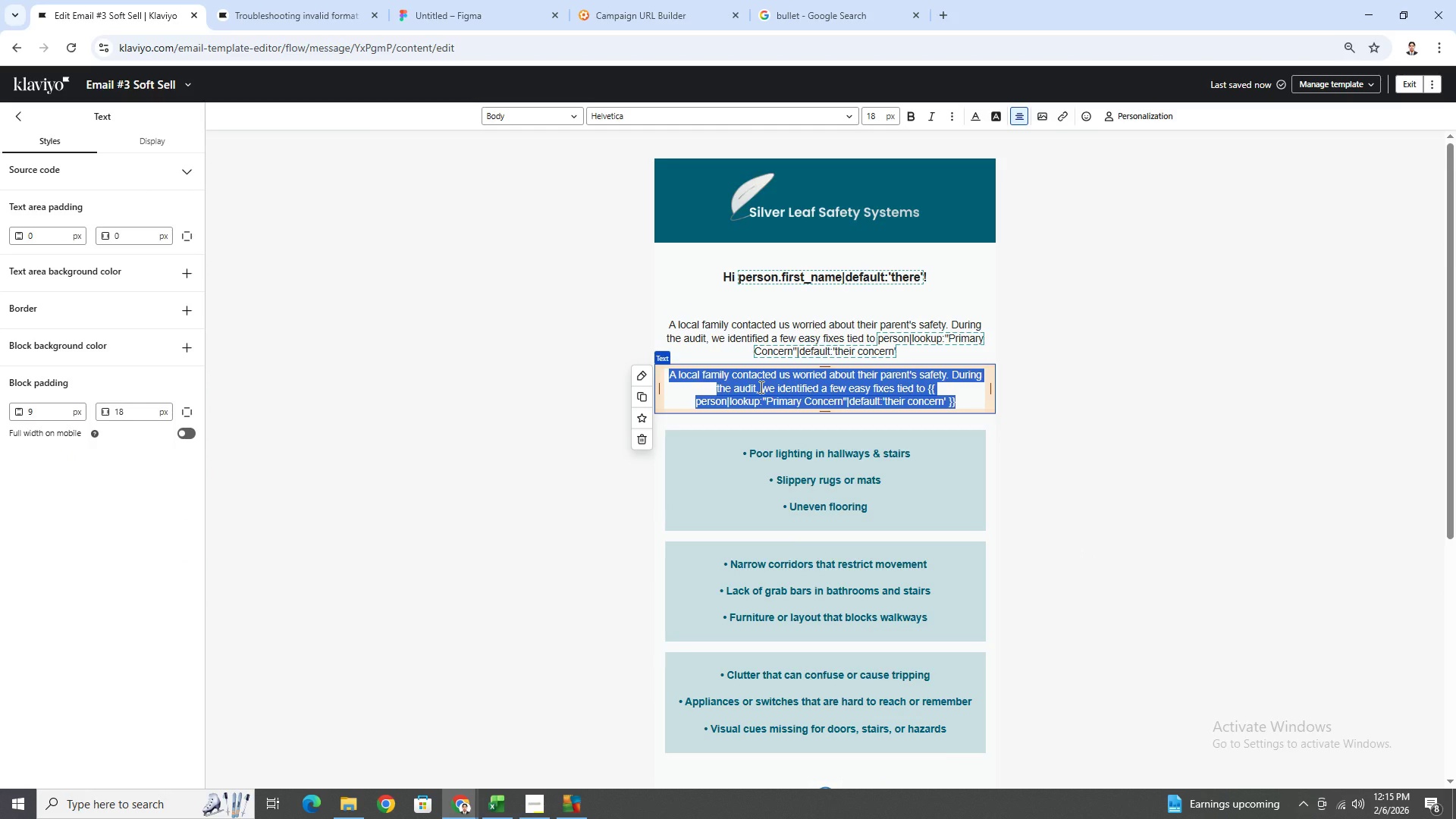 
type(These)
 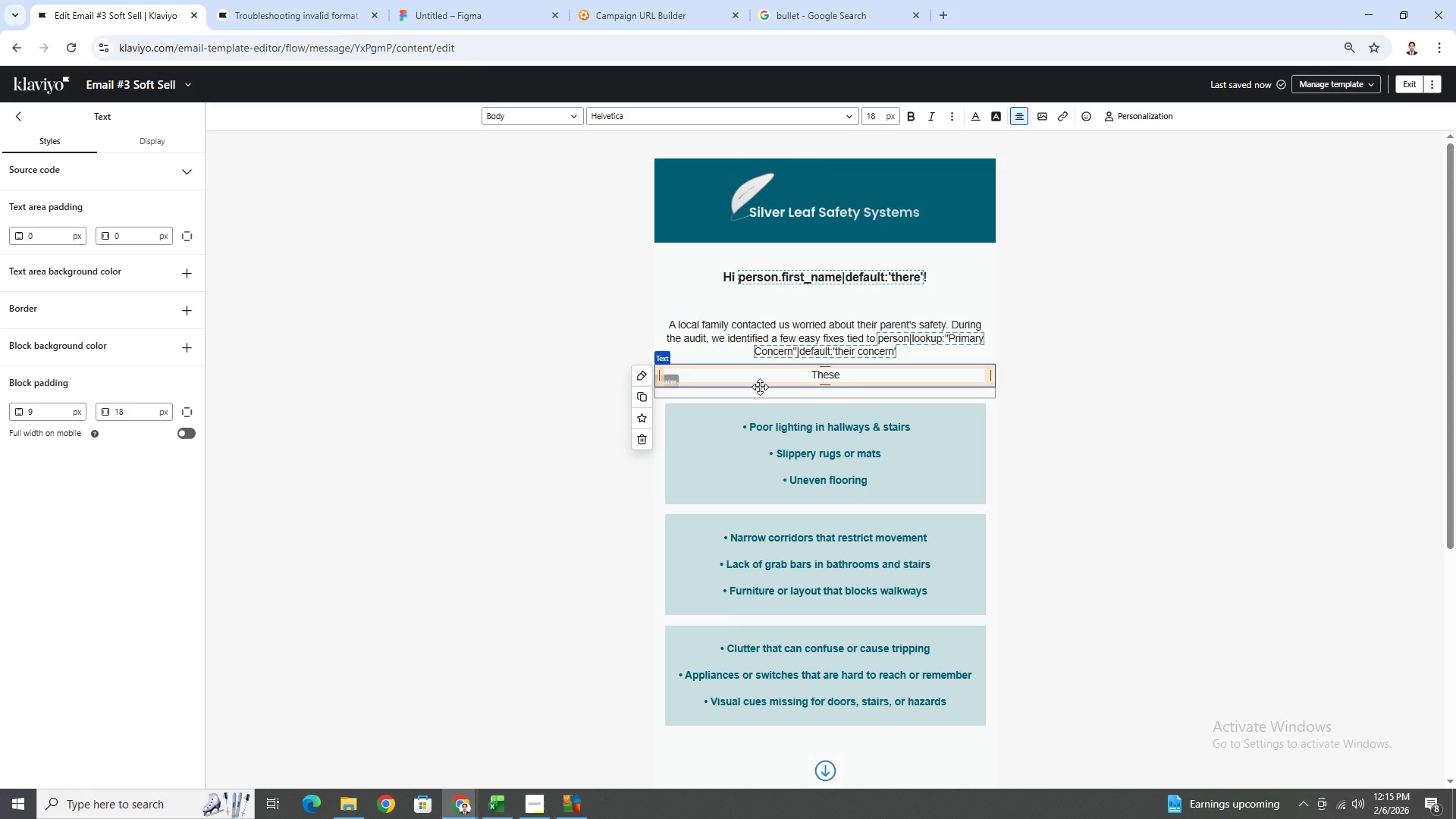 
wait(6.45)
 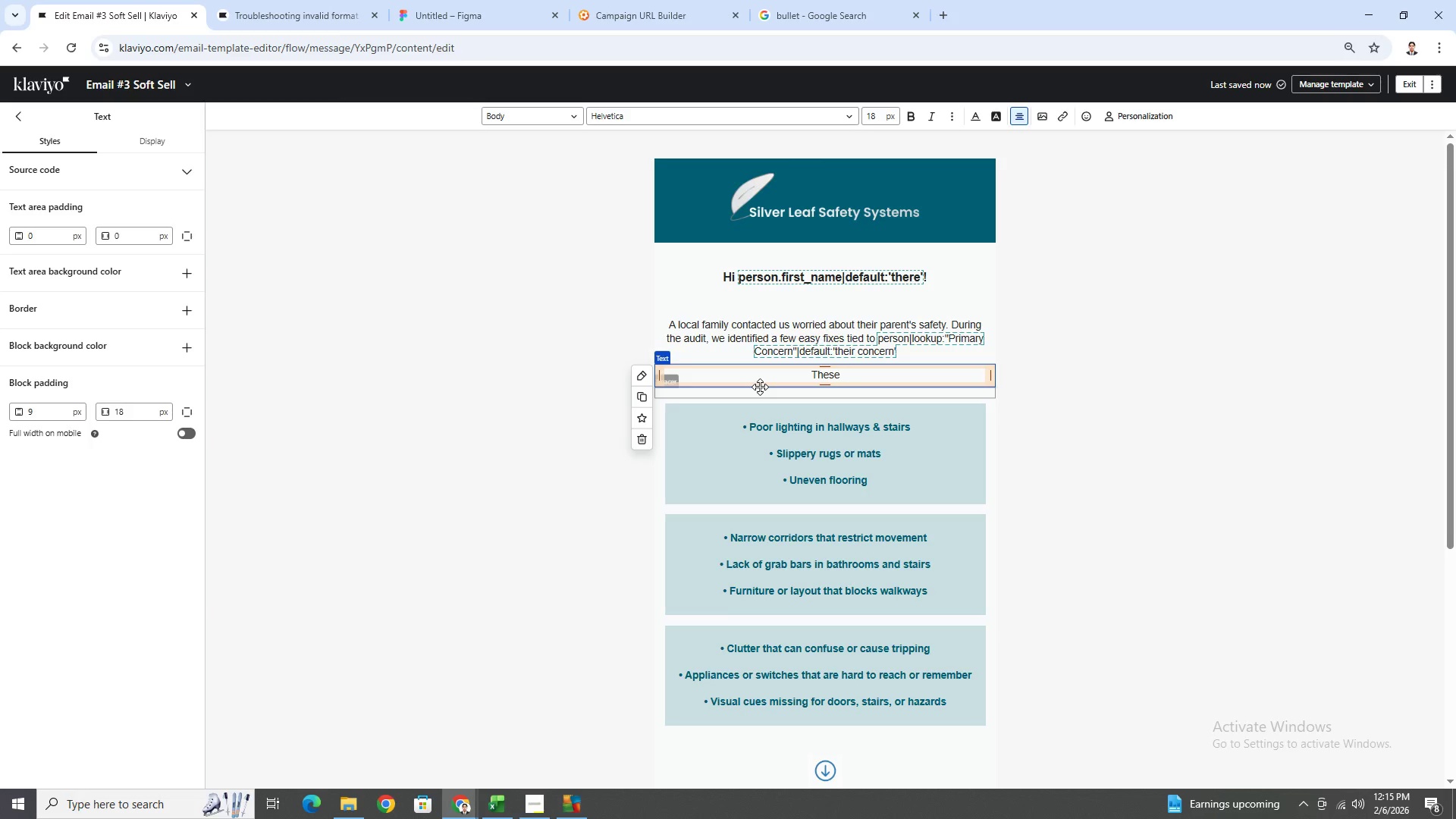 
key(Backspace)
 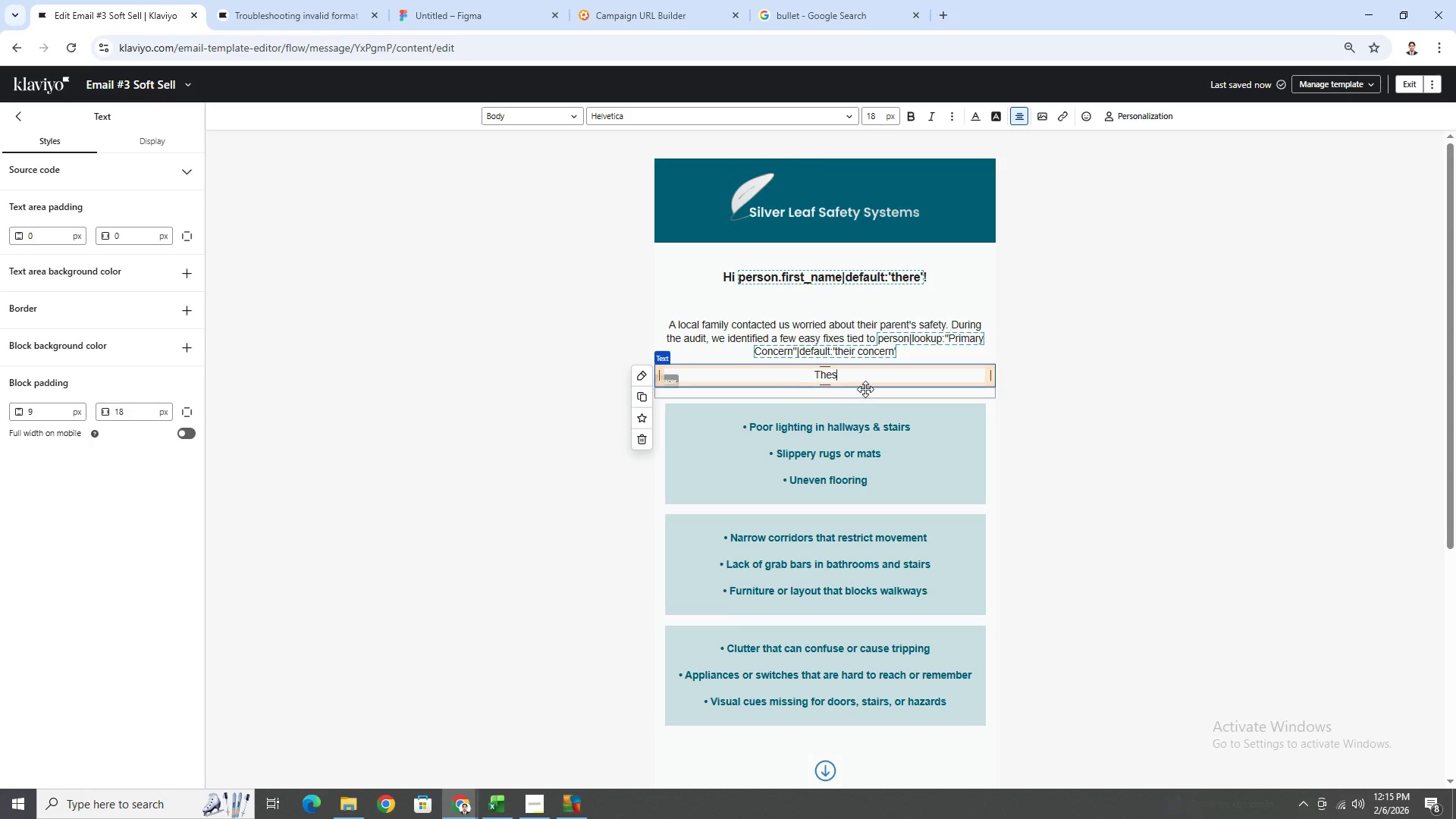 
key(Backspace)
 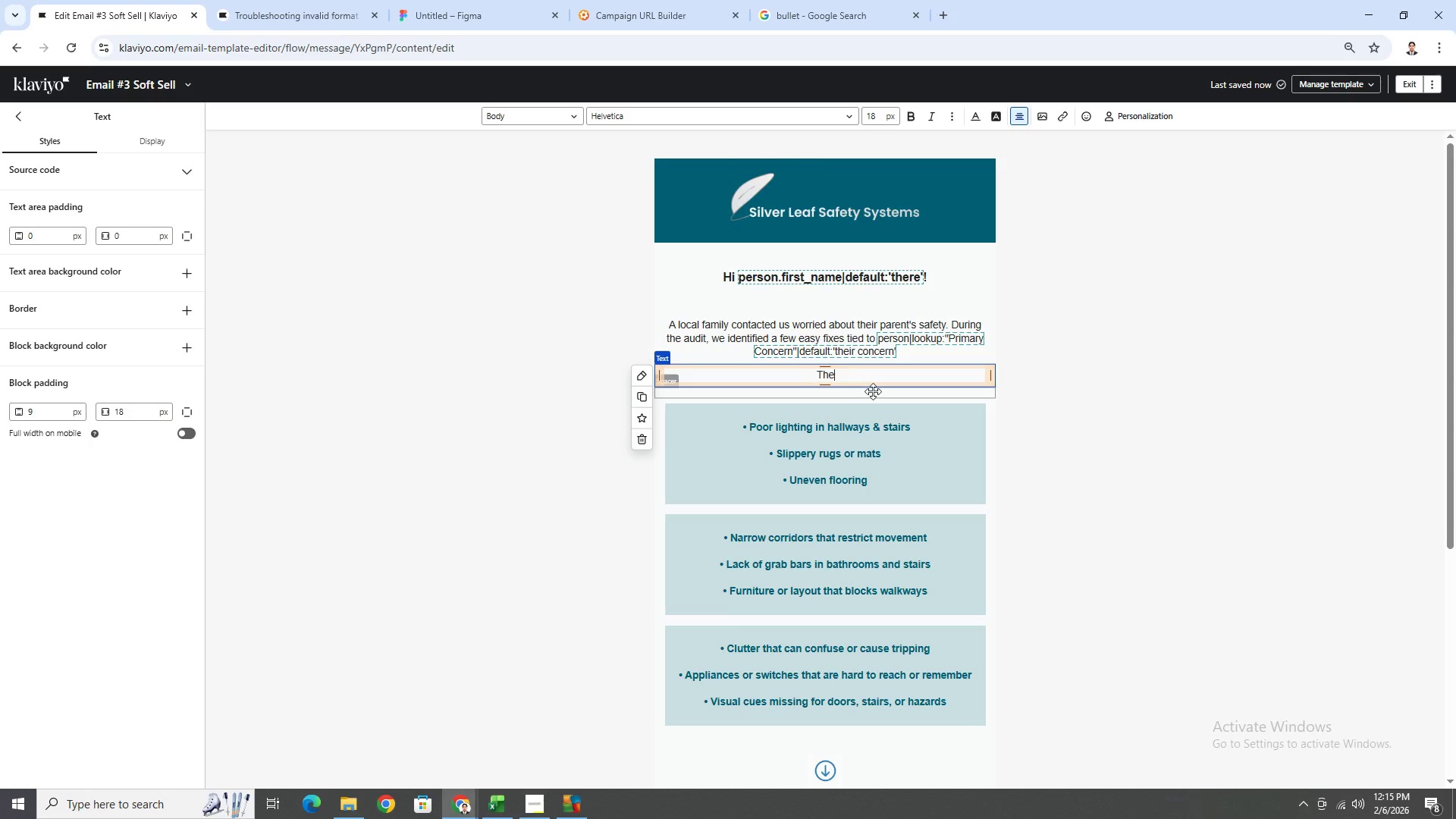 
key(Backspace)
 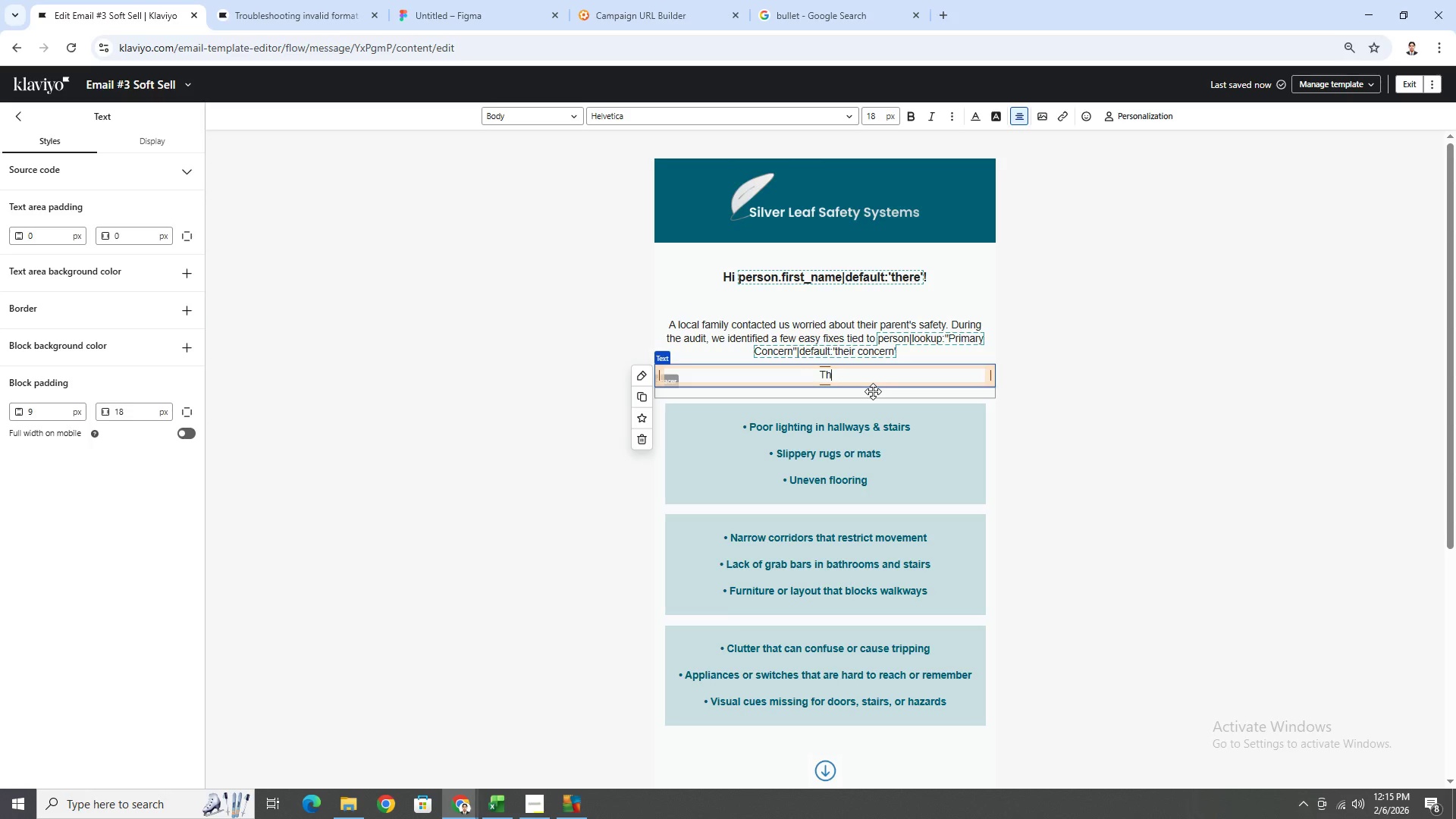 
key(Backspace)
 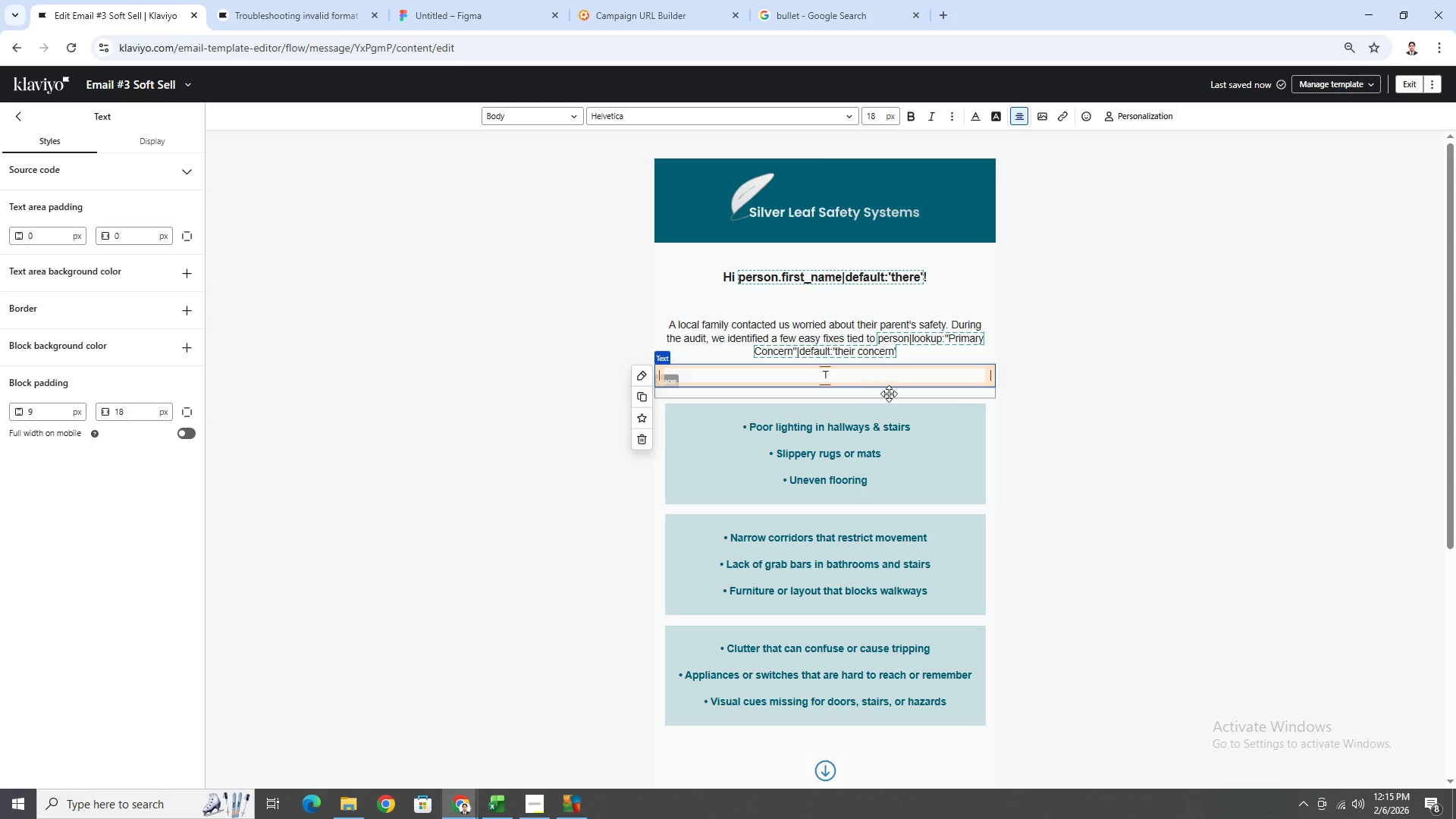 
key(Backspace)
 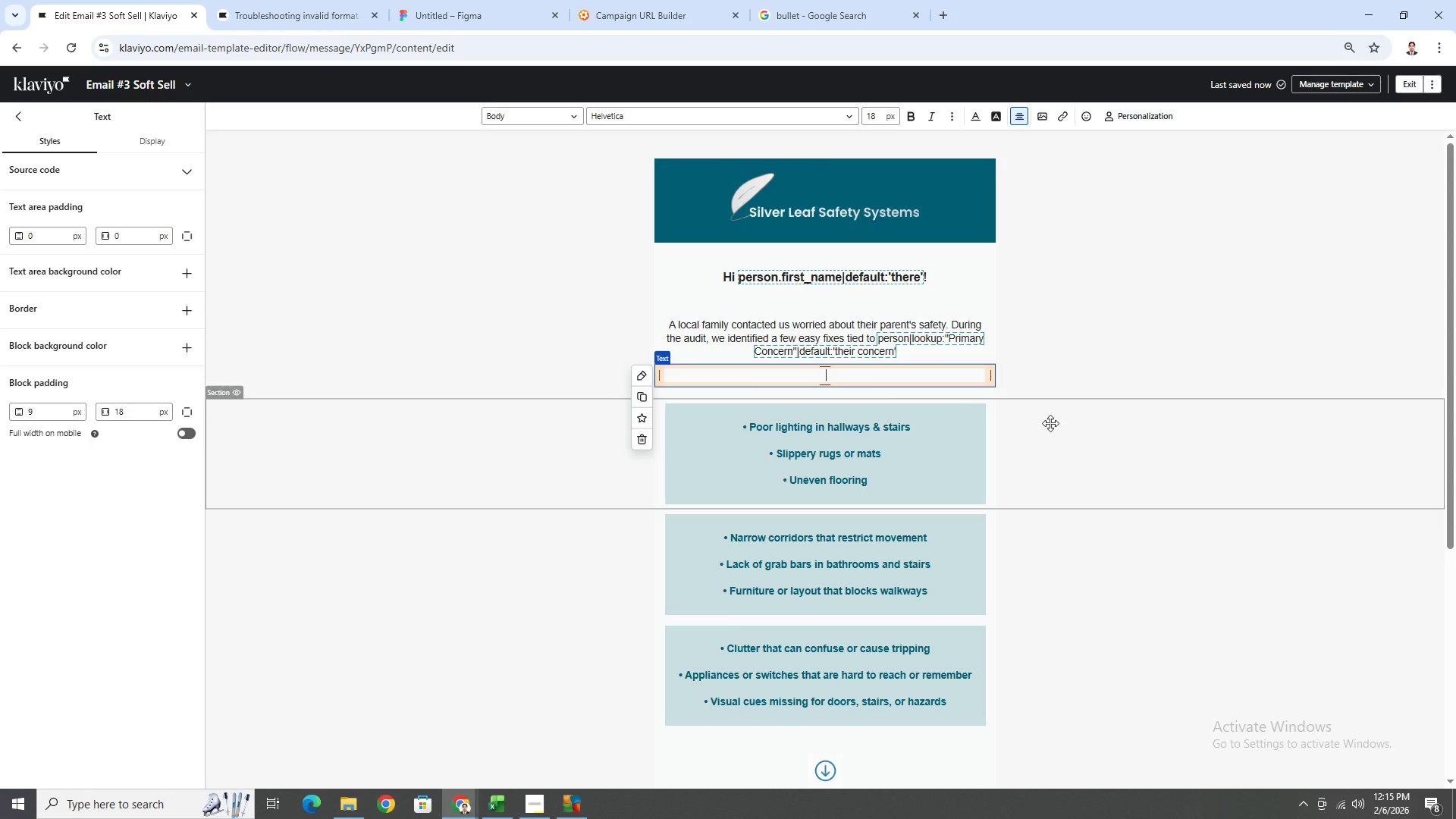 
left_click([1052, 425])
 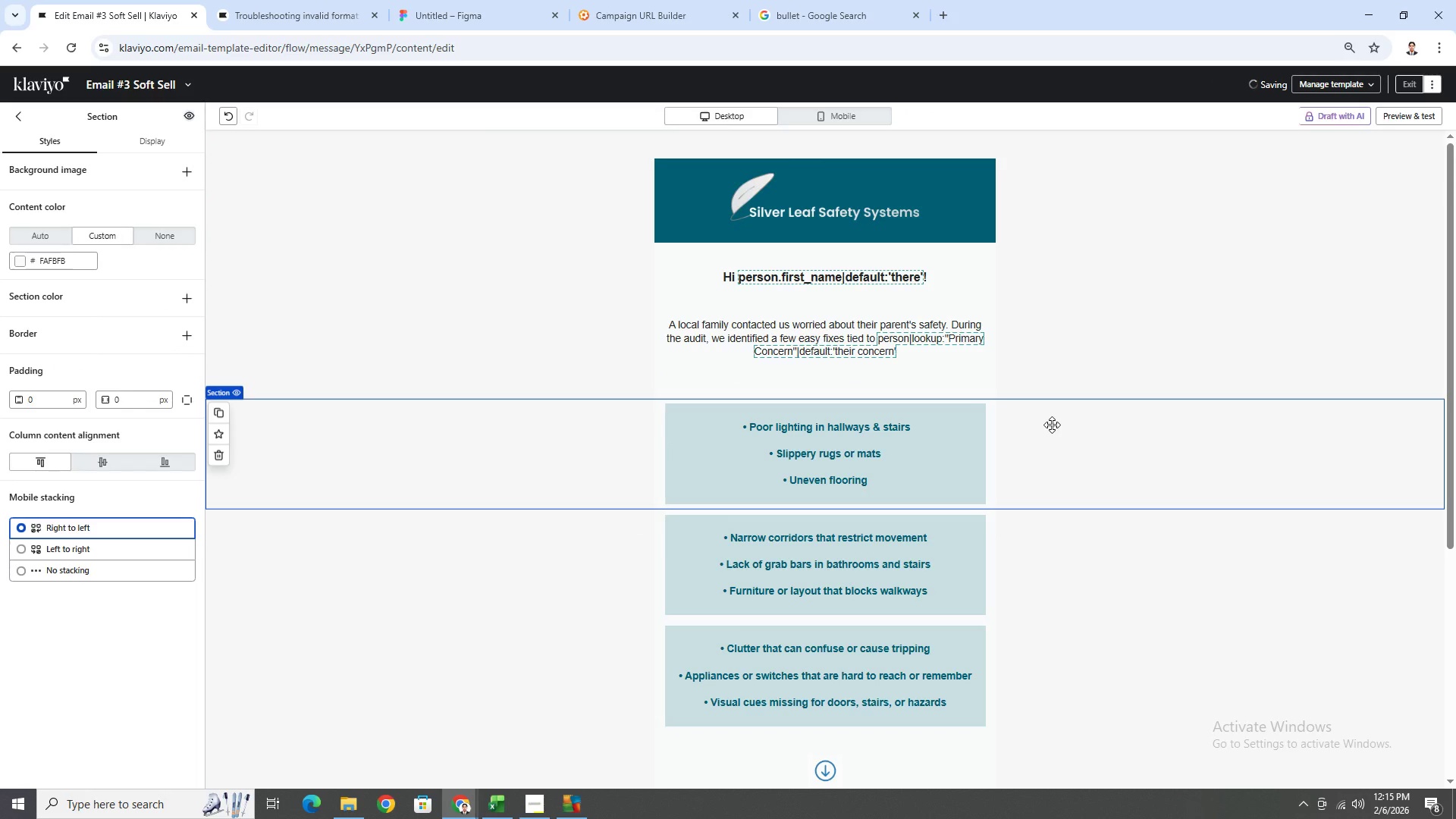 
scroll: coordinate [1052, 425], scroll_direction: down, amount: 2.0
 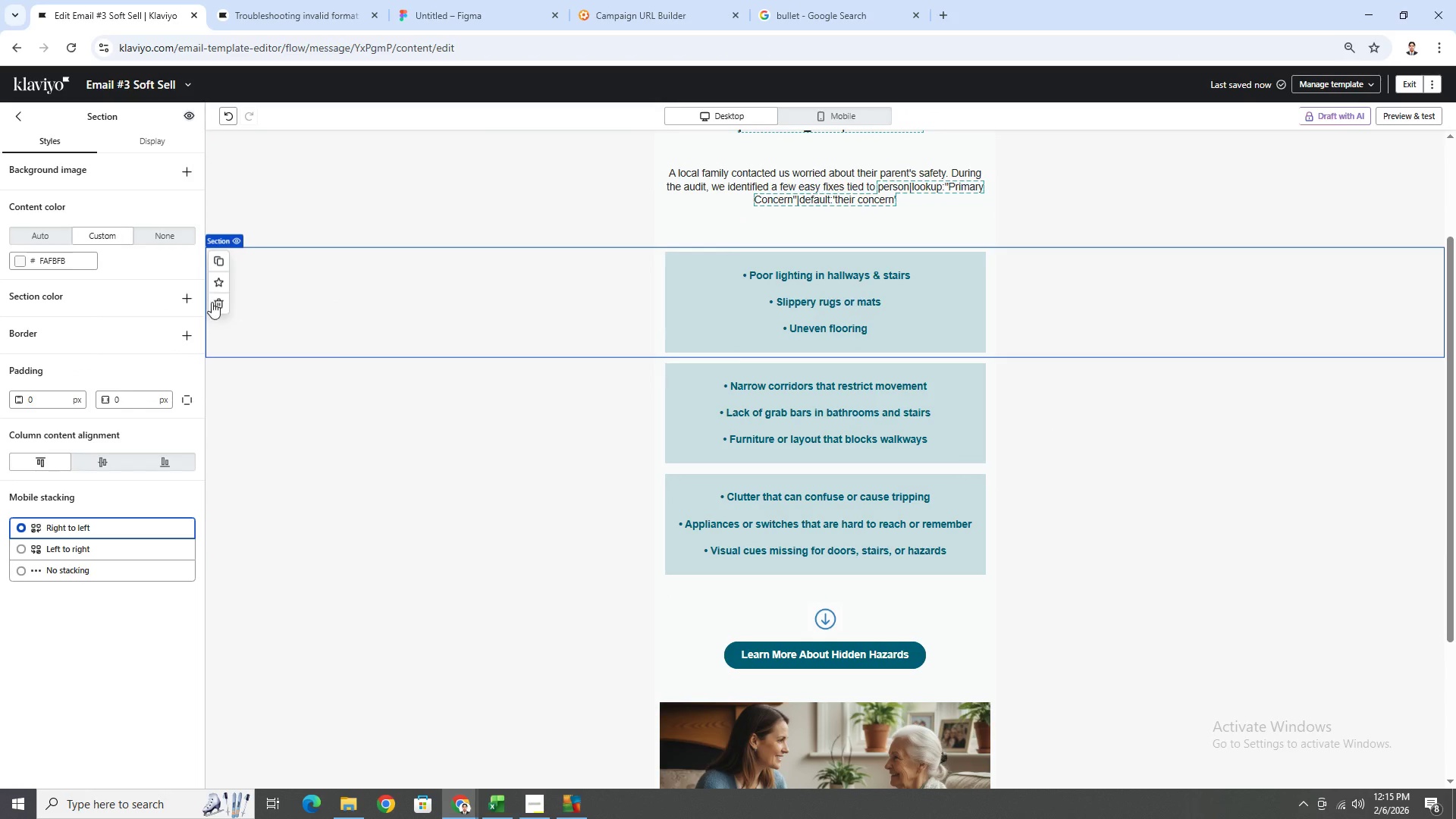 
left_click([225, 303])
 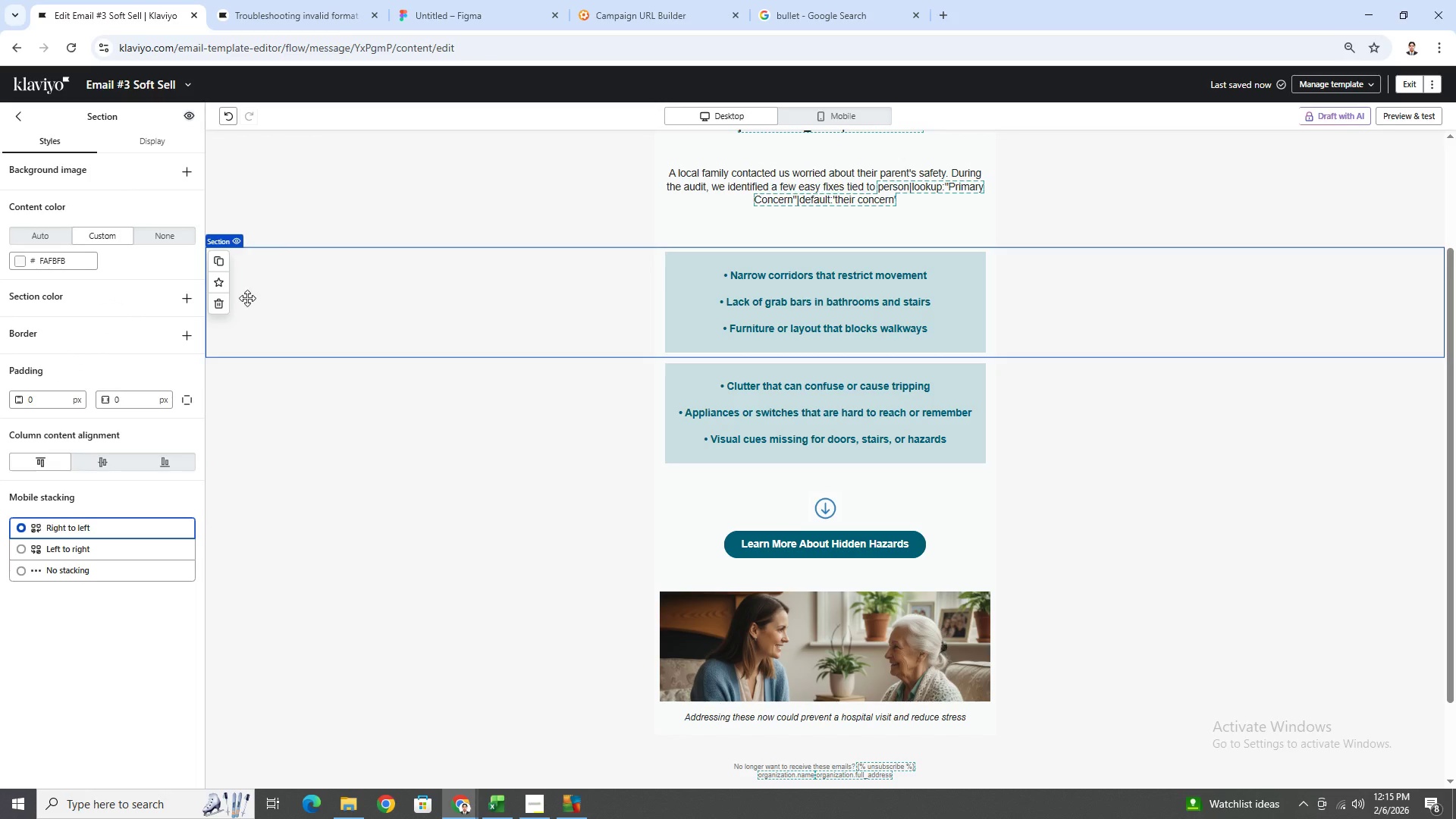 
left_click([221, 301])
 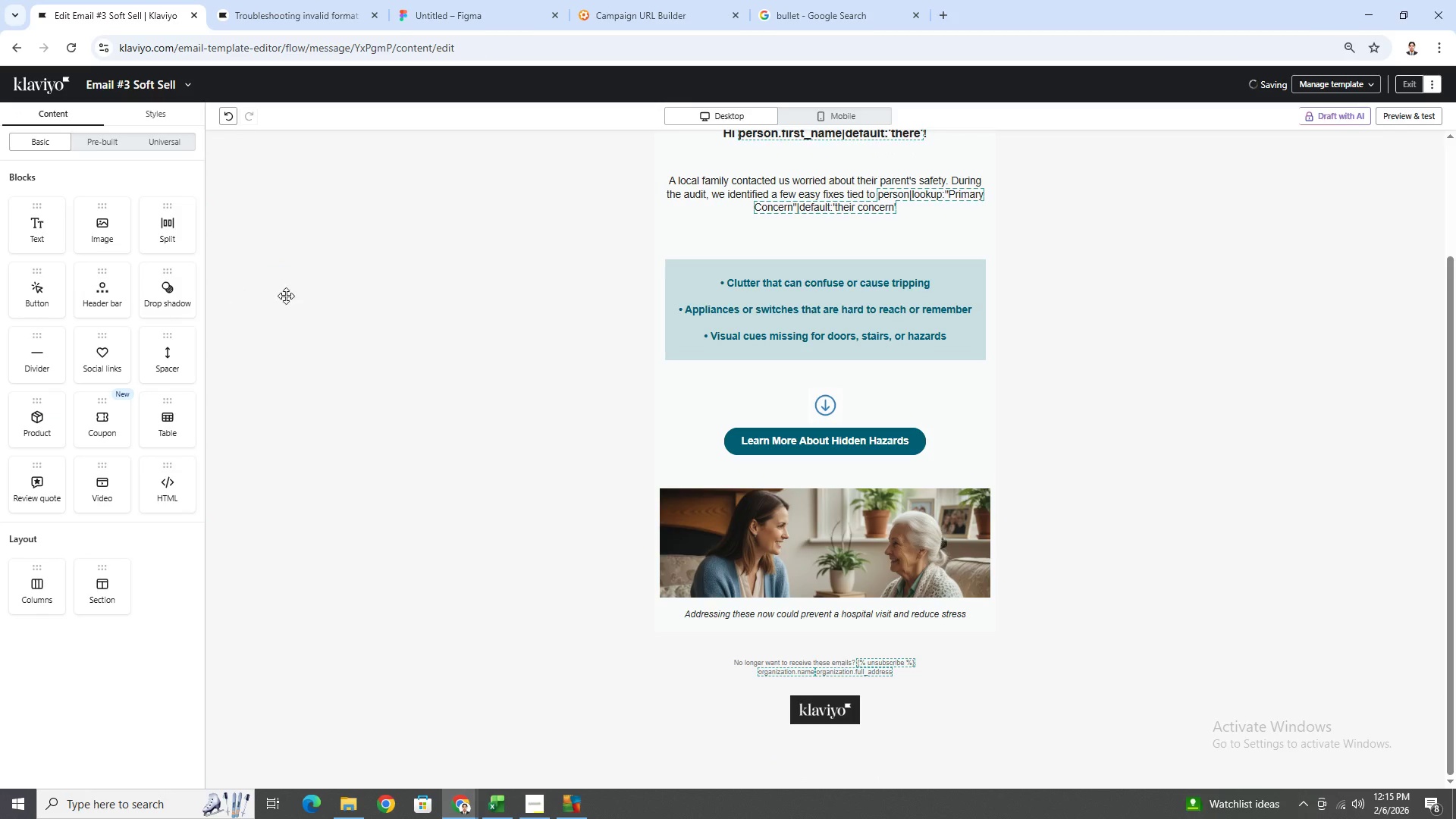 
left_click([359, 289])
 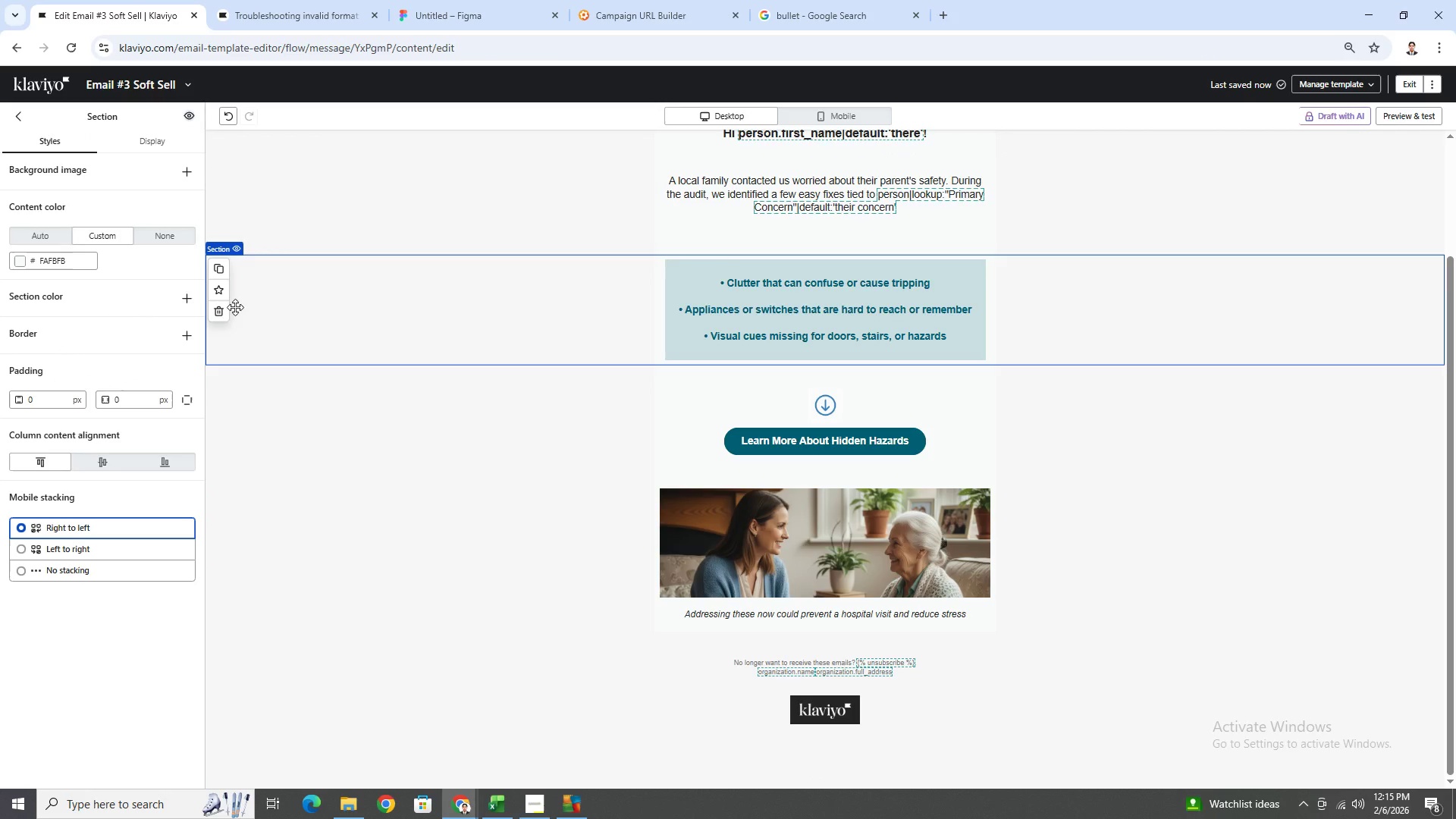 
left_click([224, 311])
 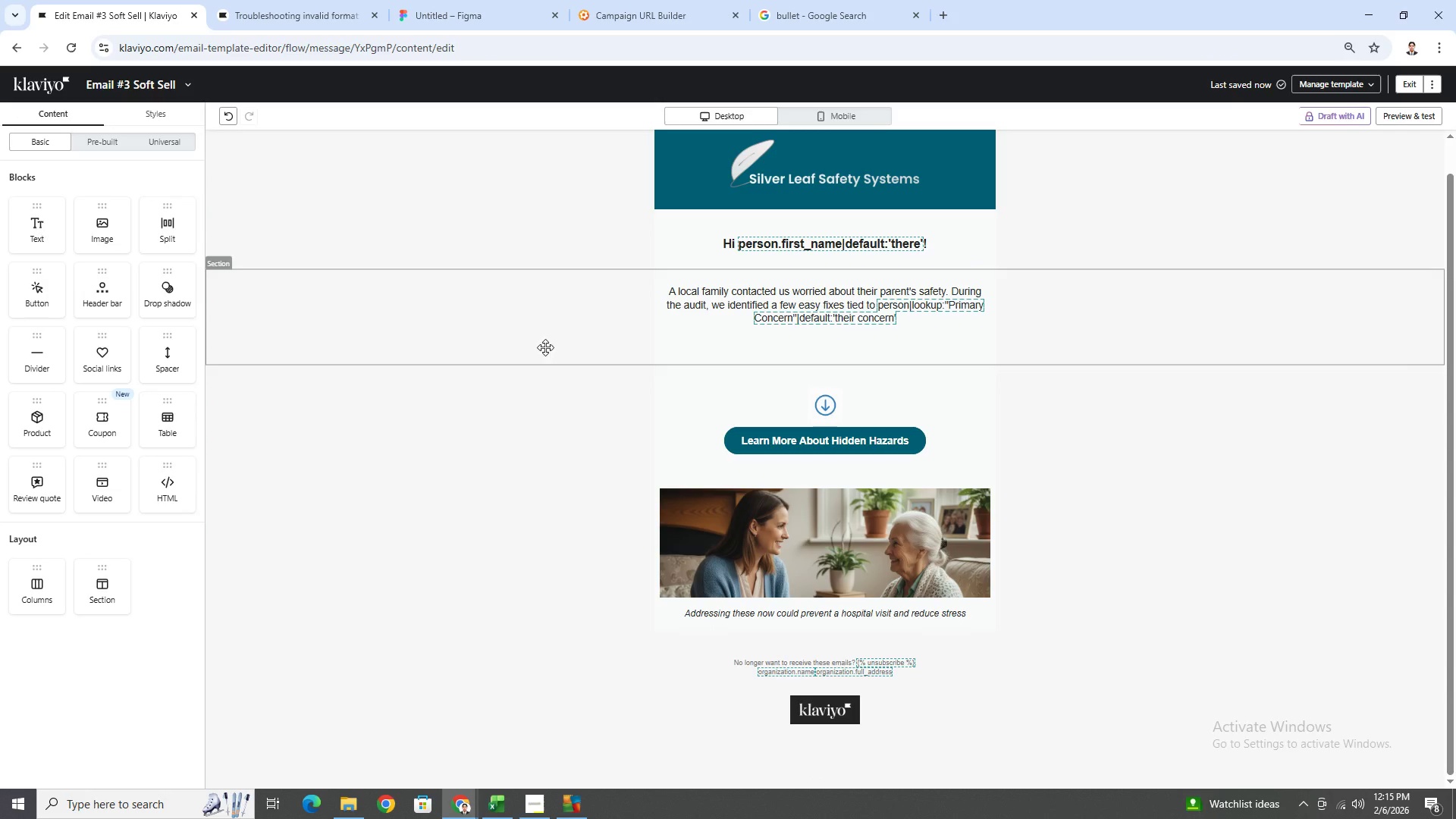 
left_click([718, 354])
 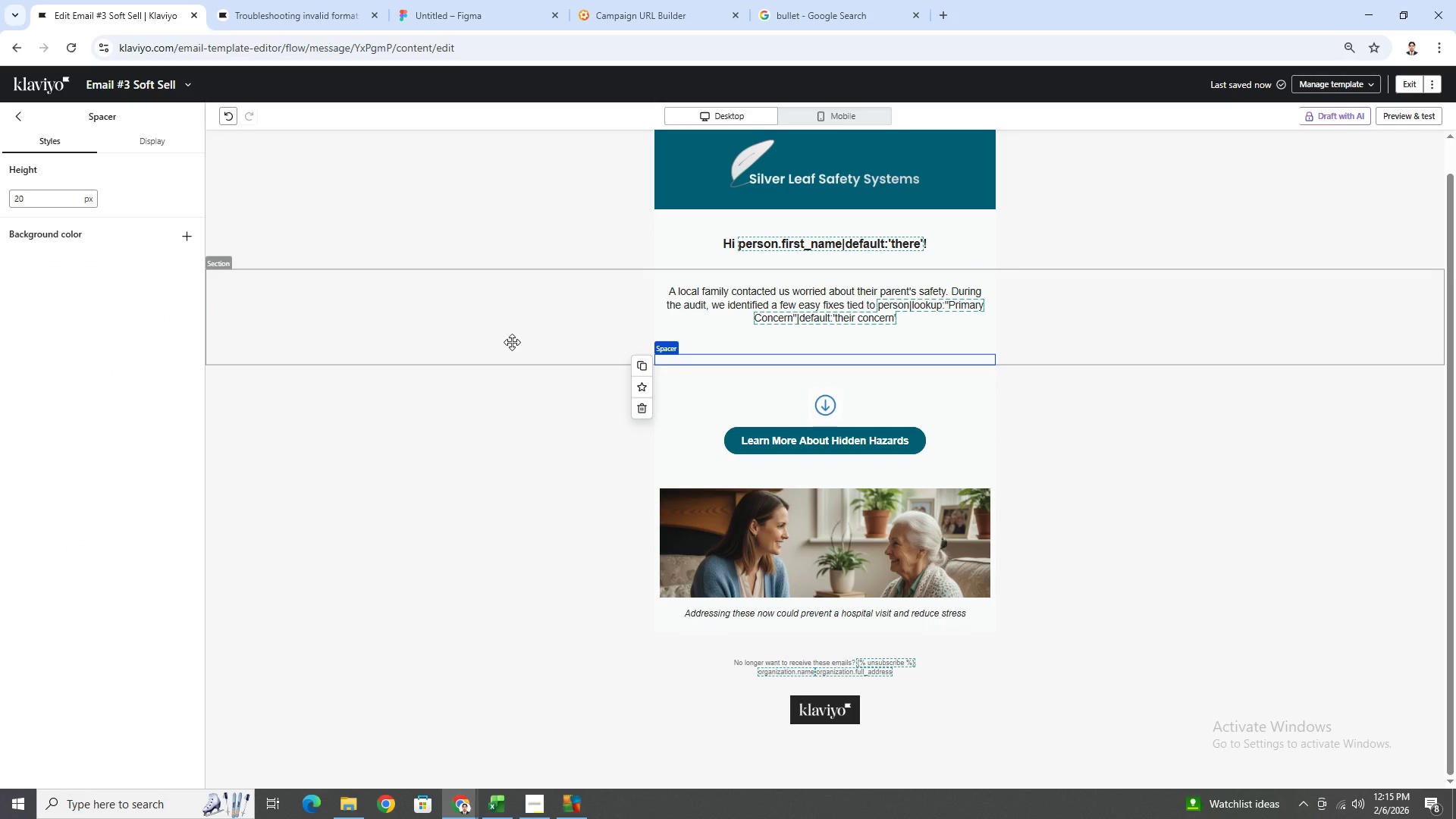 
left_click([732, 356])
 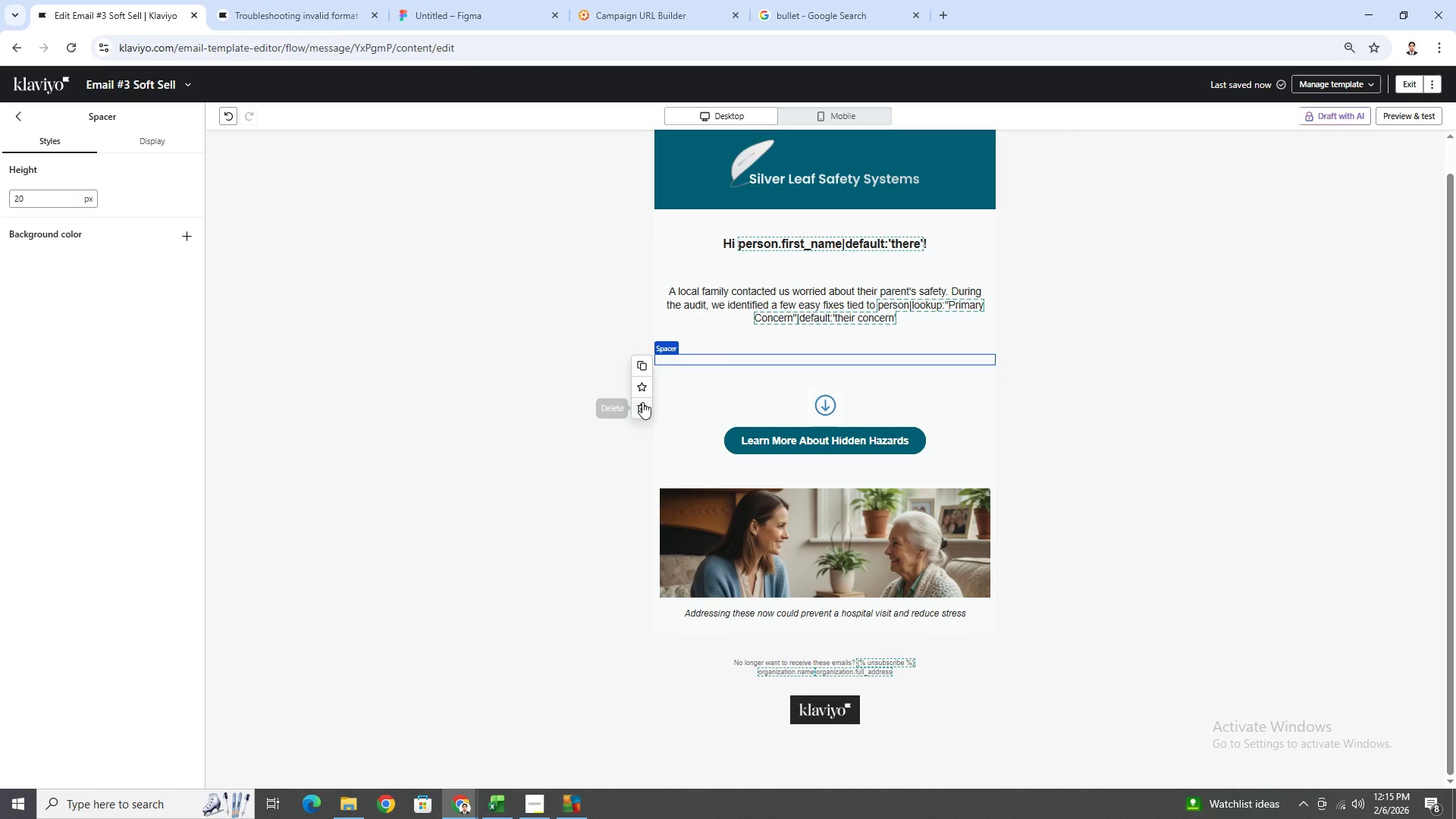 
left_click([642, 403])
 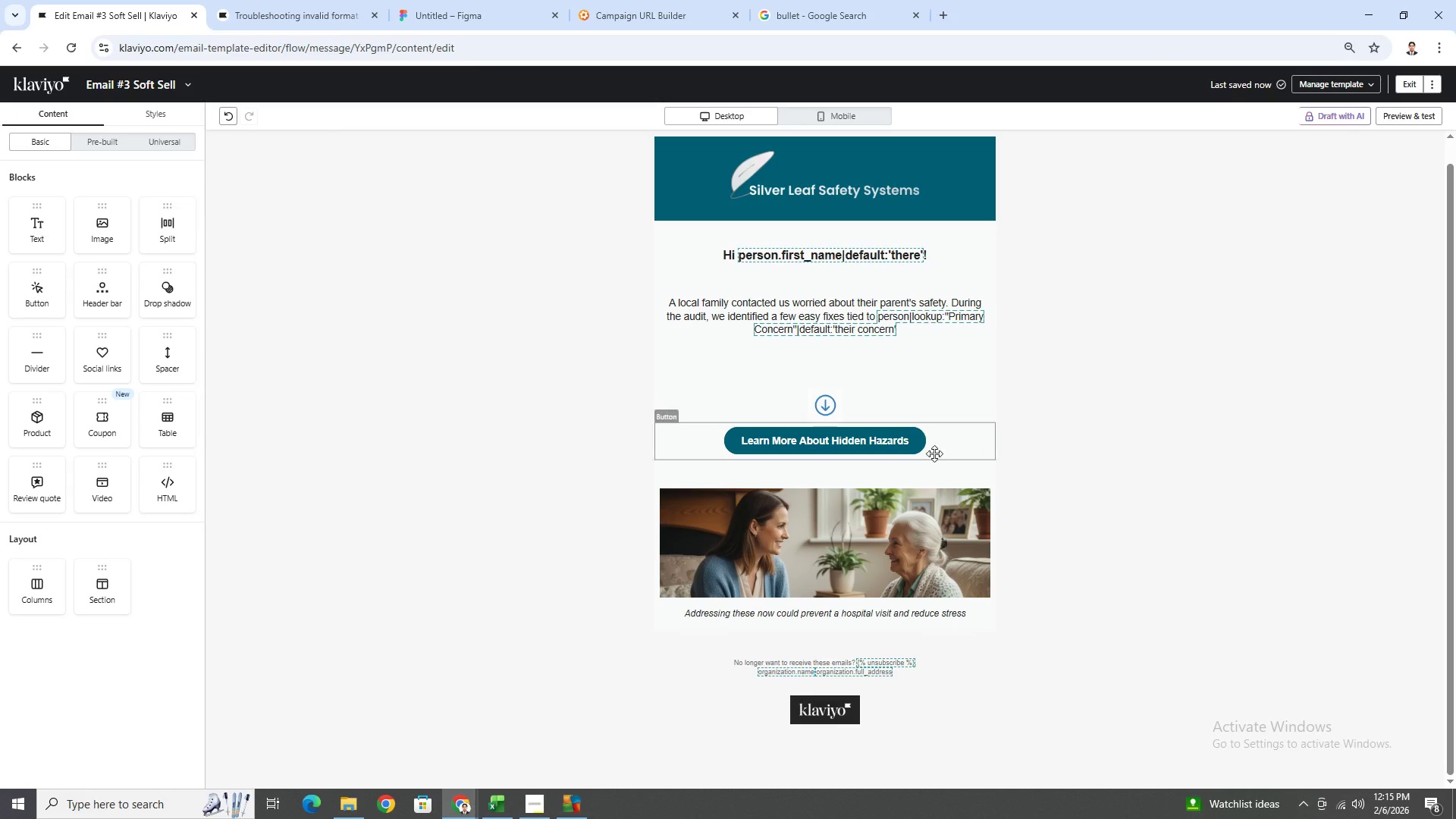 
left_click([884, 447])
 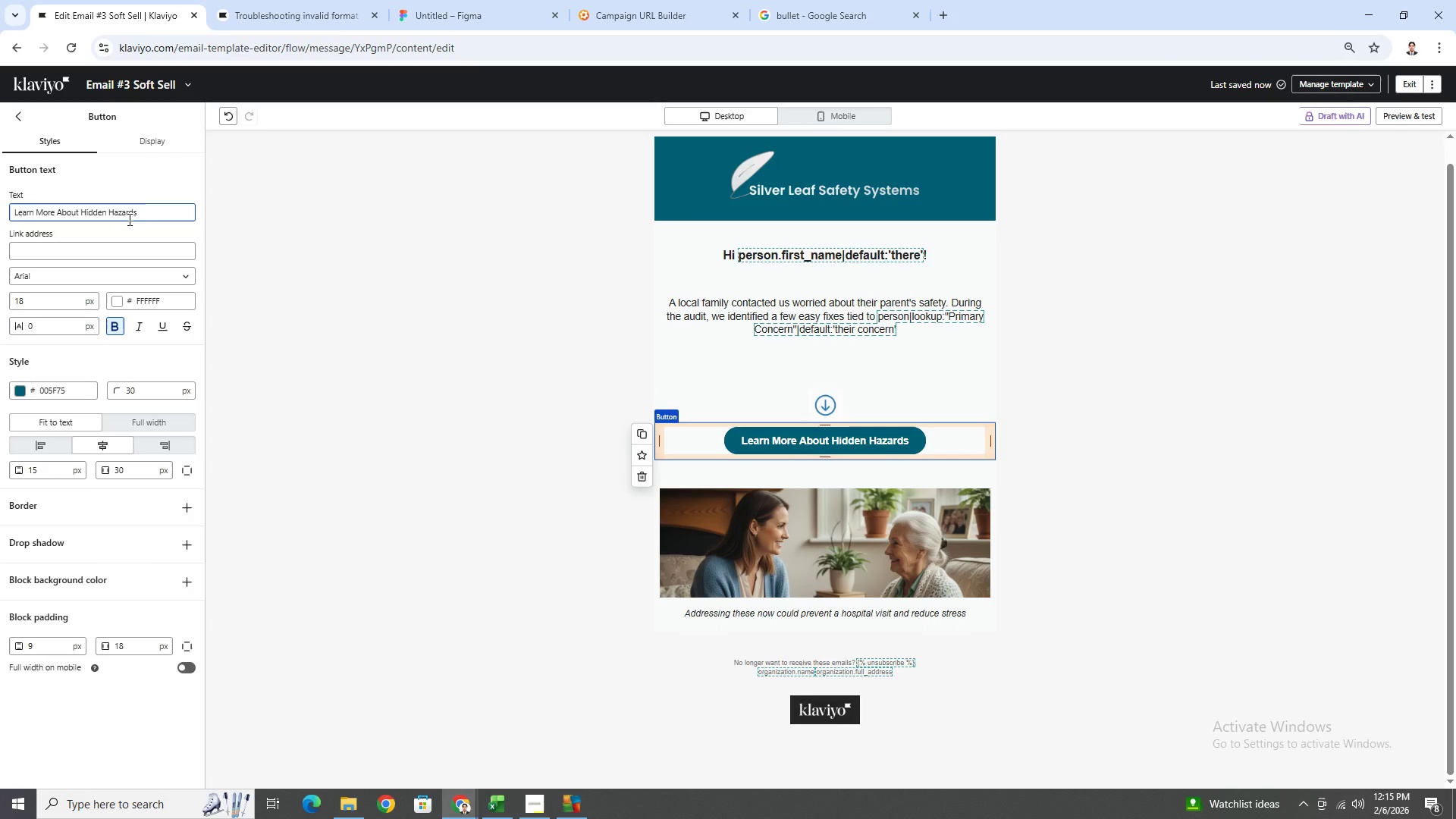 
double_click([127, 218])
 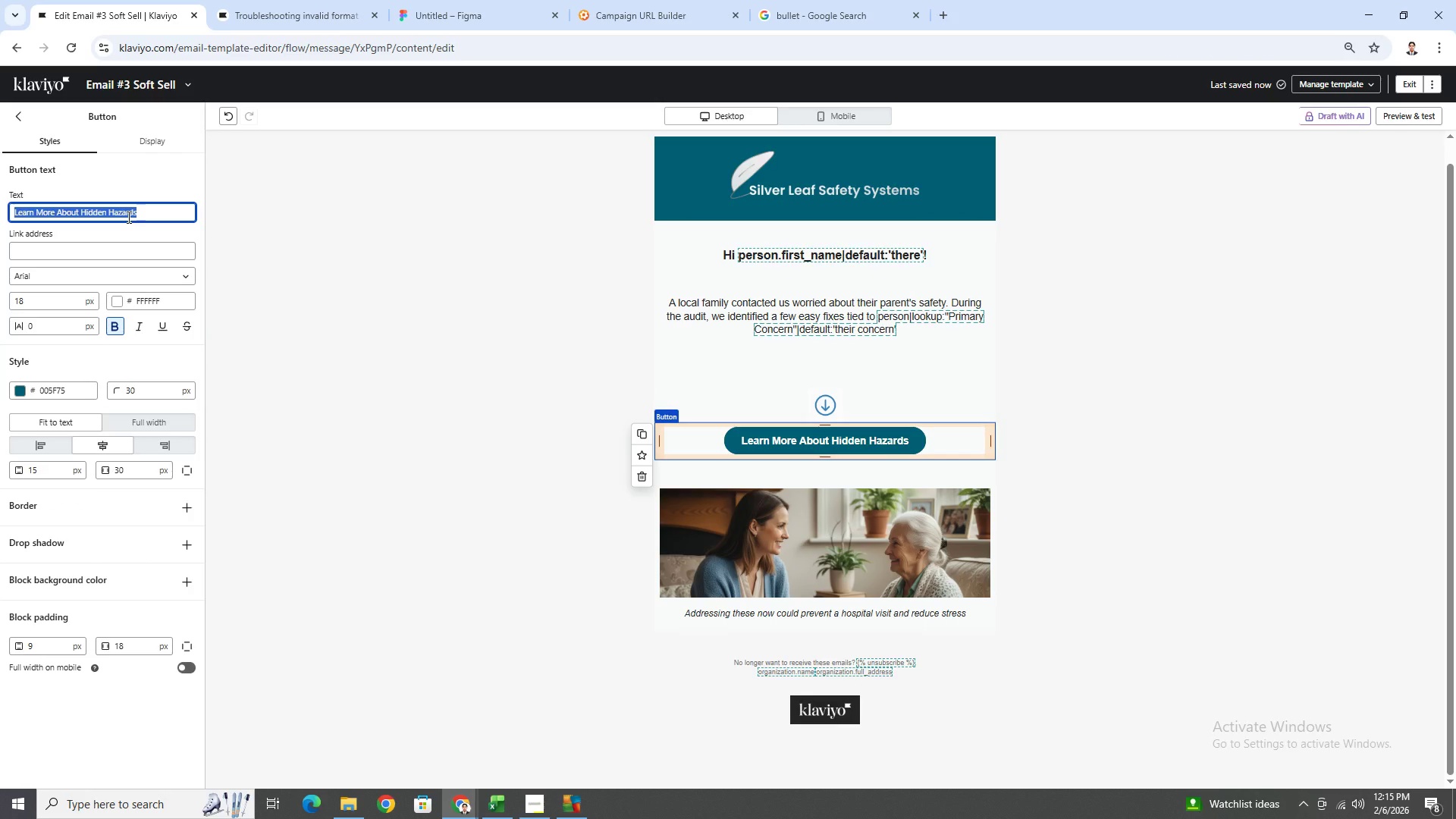 
type(Read the FUll Story)
 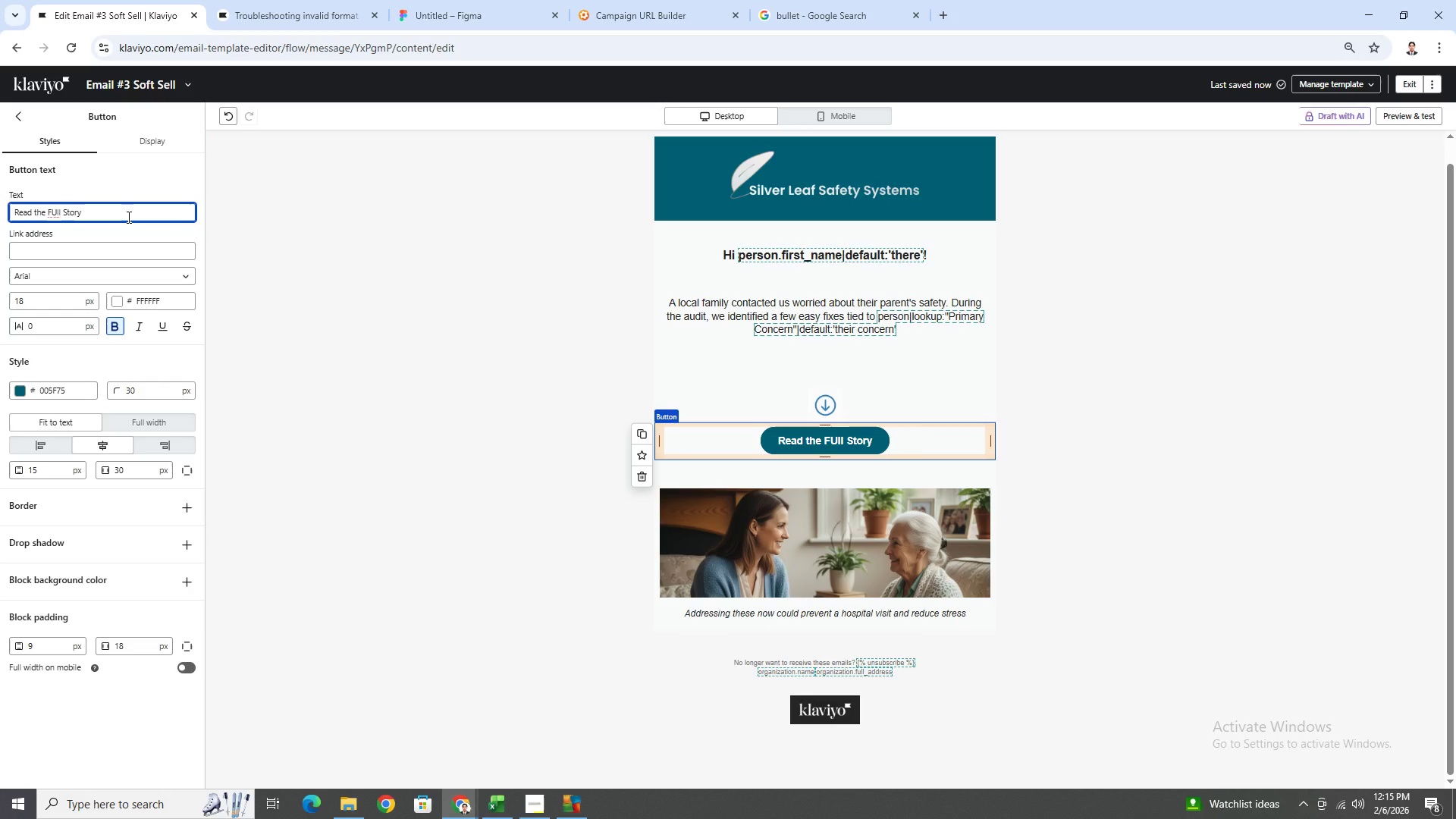 
wait(5.78)
 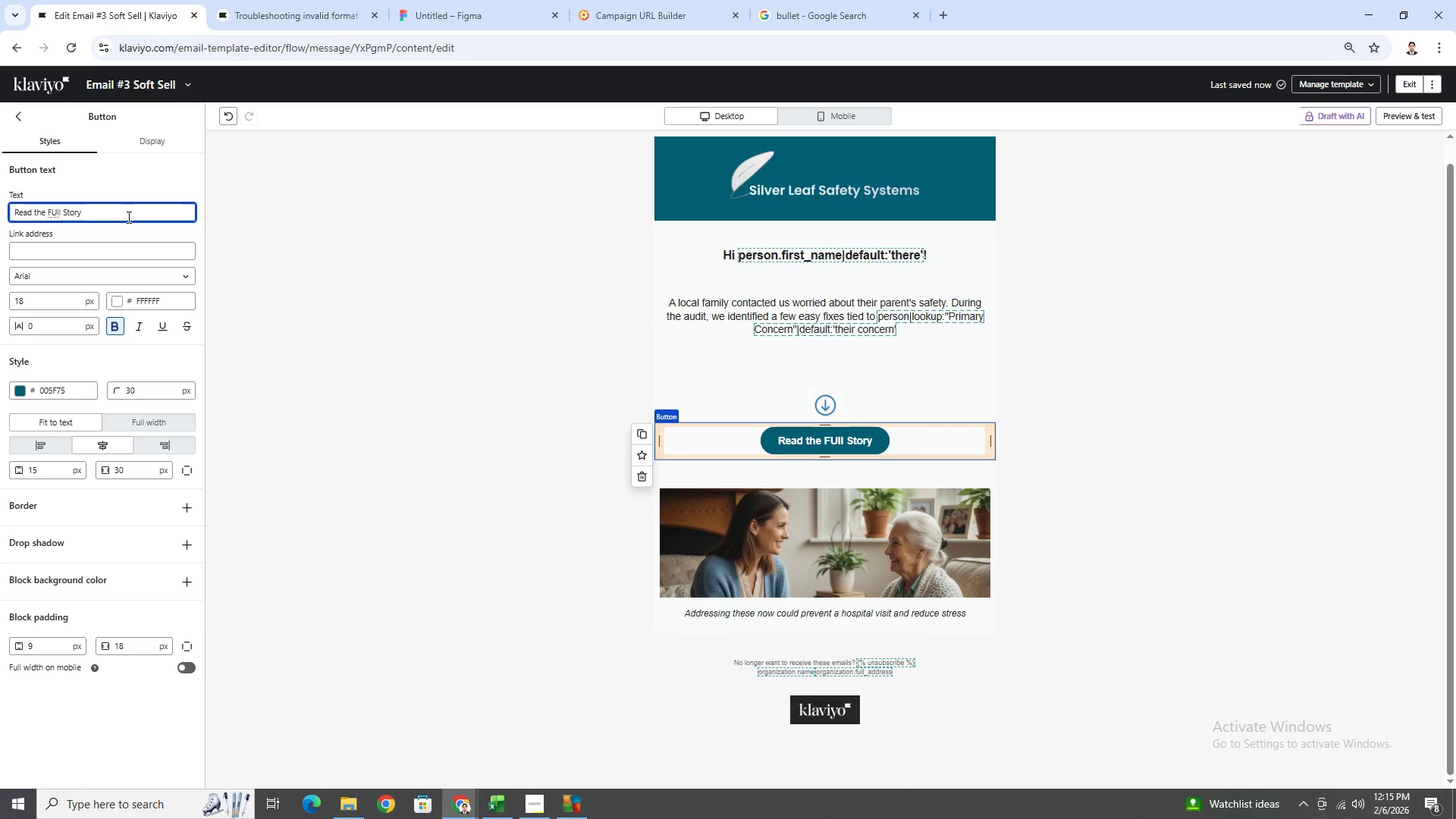 
key(ArrowLeft)
 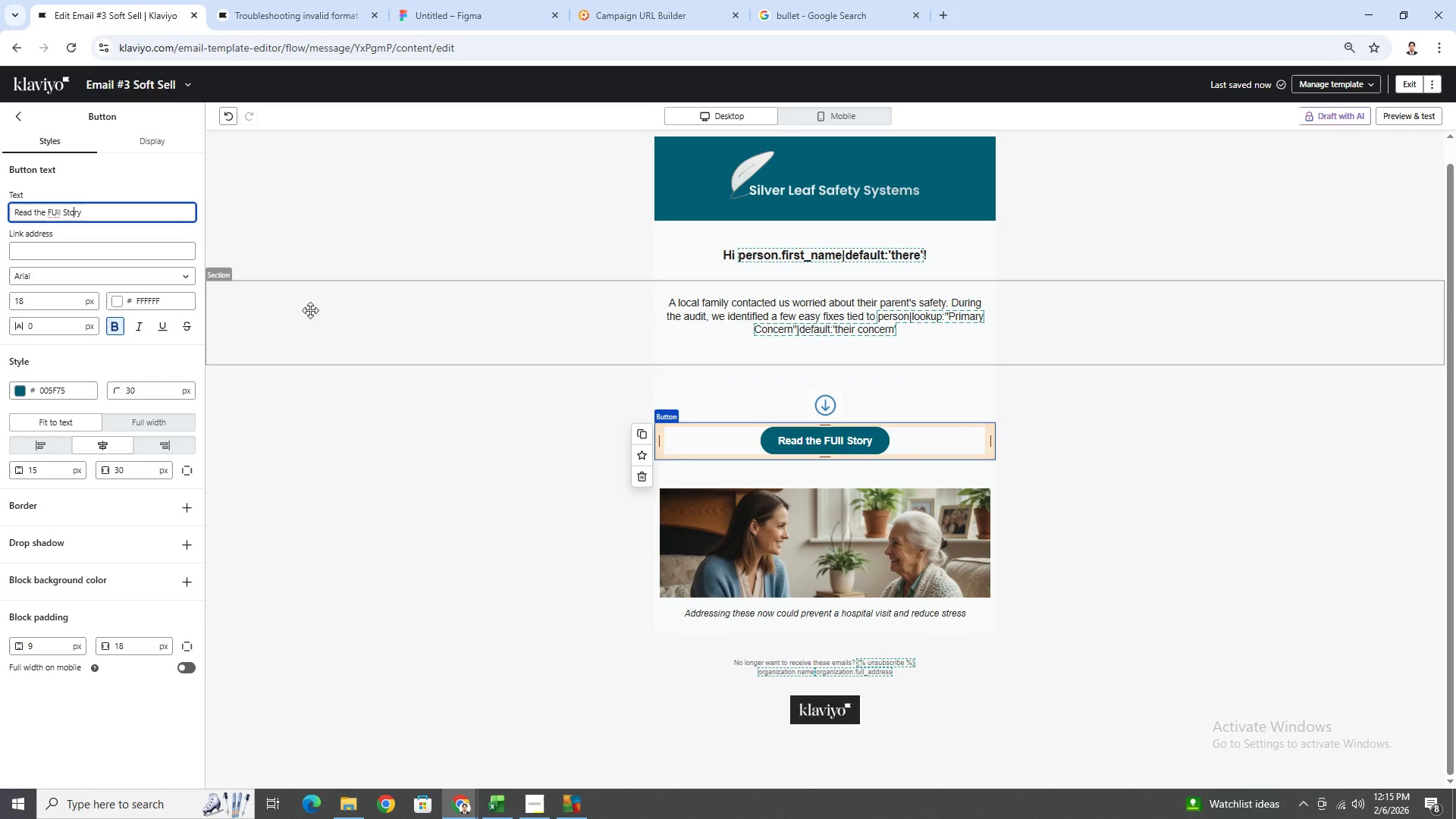 
key(ArrowLeft)
 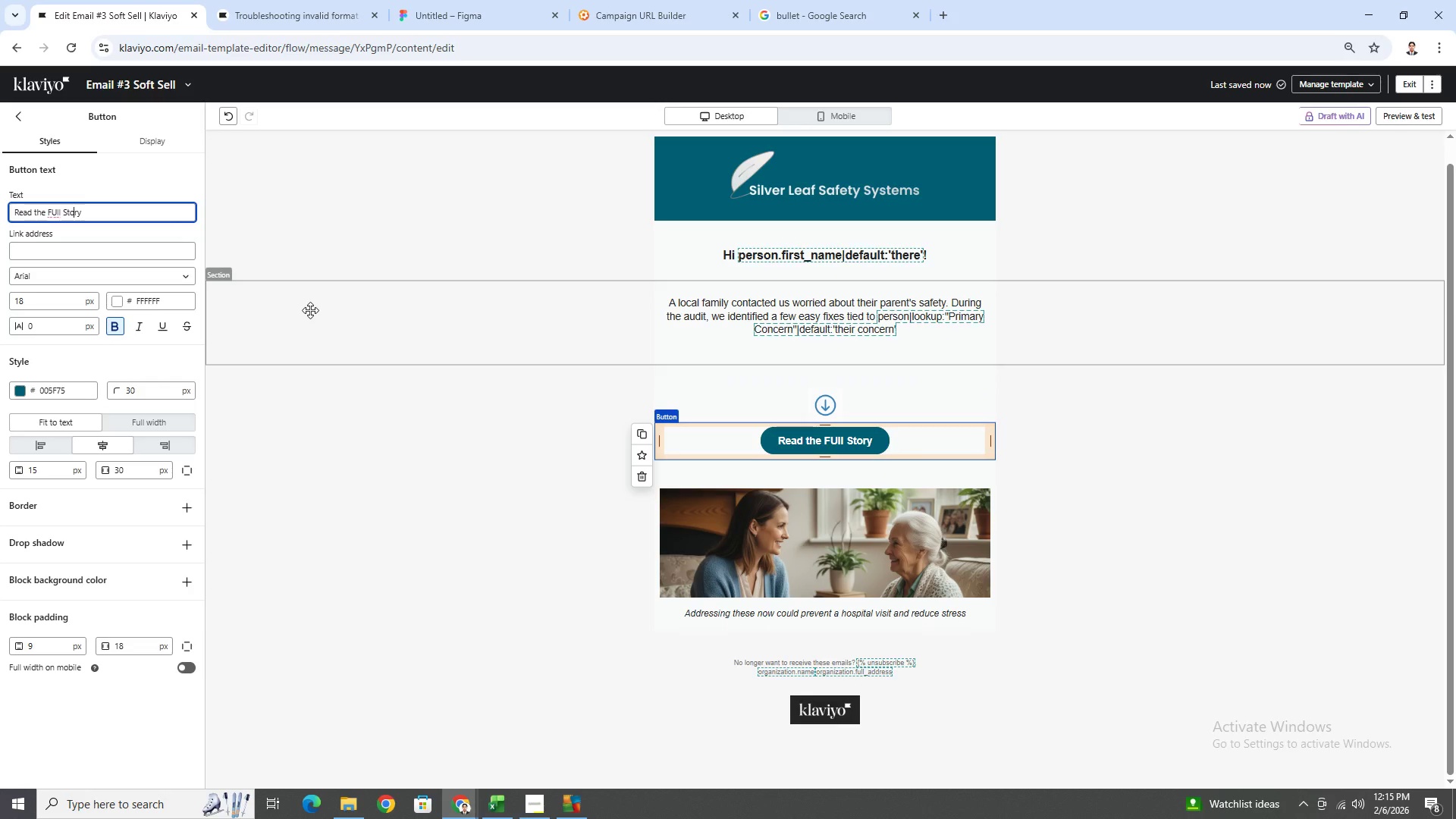 
key(ArrowLeft)
 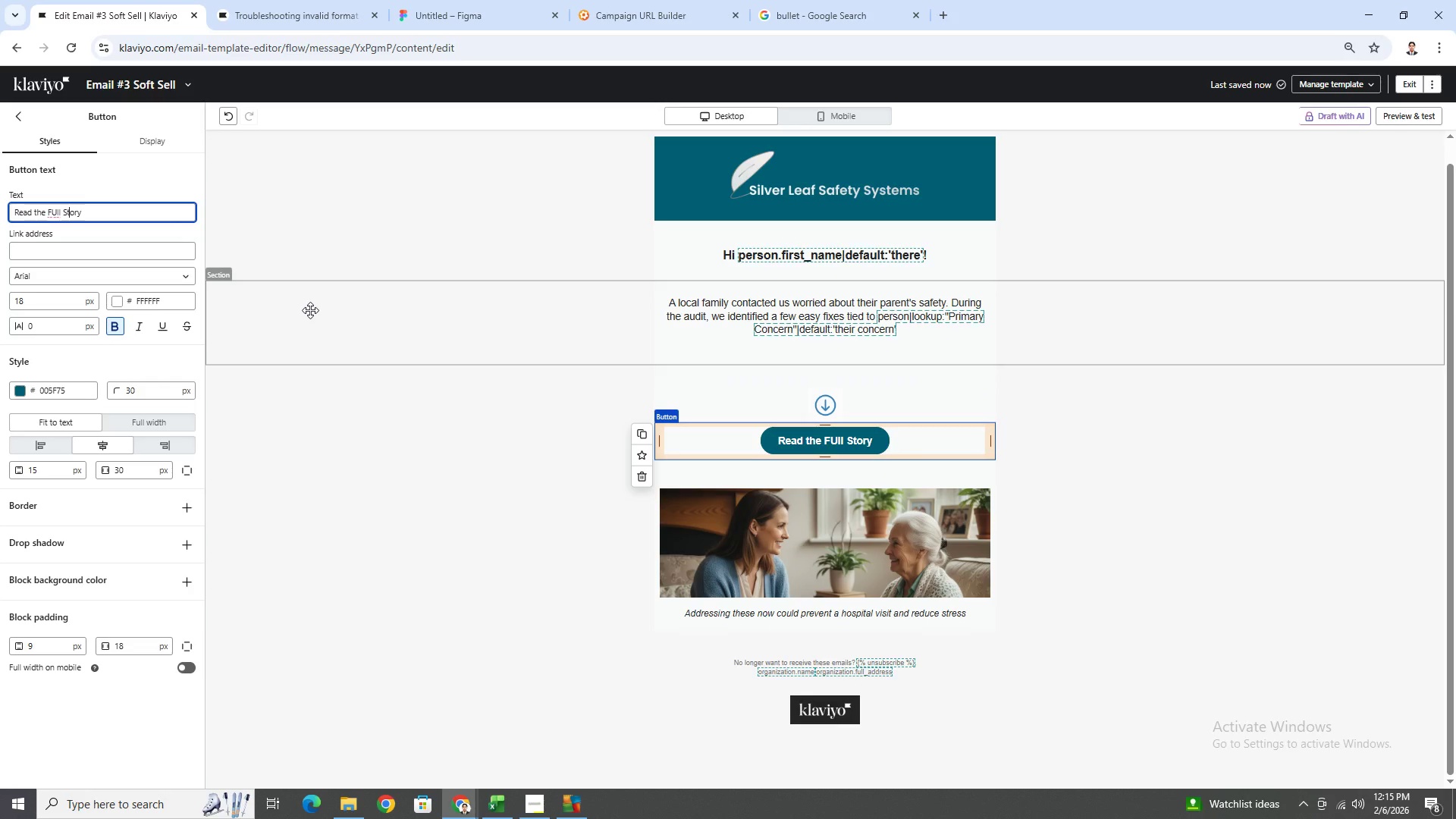 
key(ArrowLeft)
 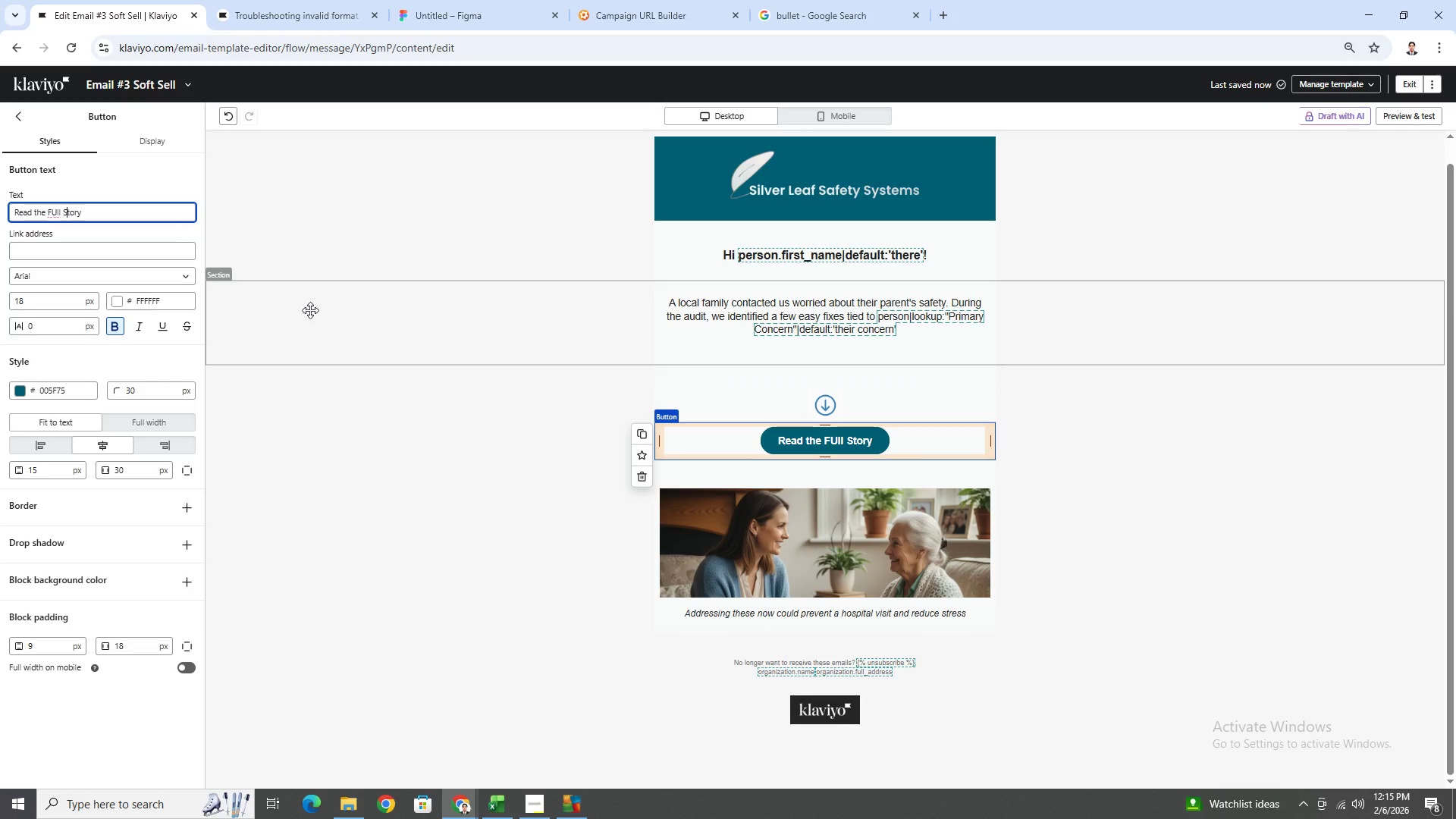 
key(ArrowLeft)
 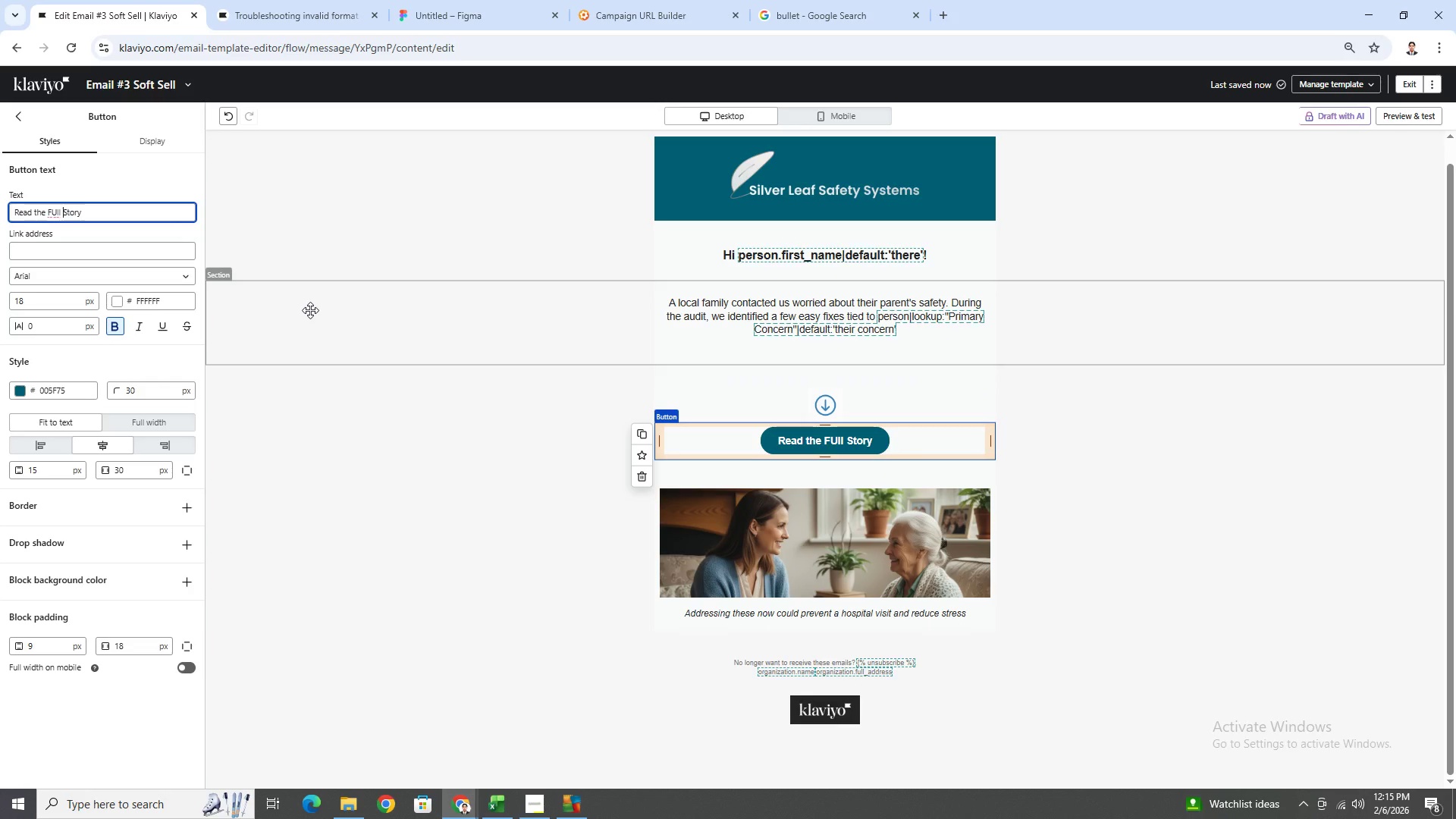 
key(ArrowLeft)
 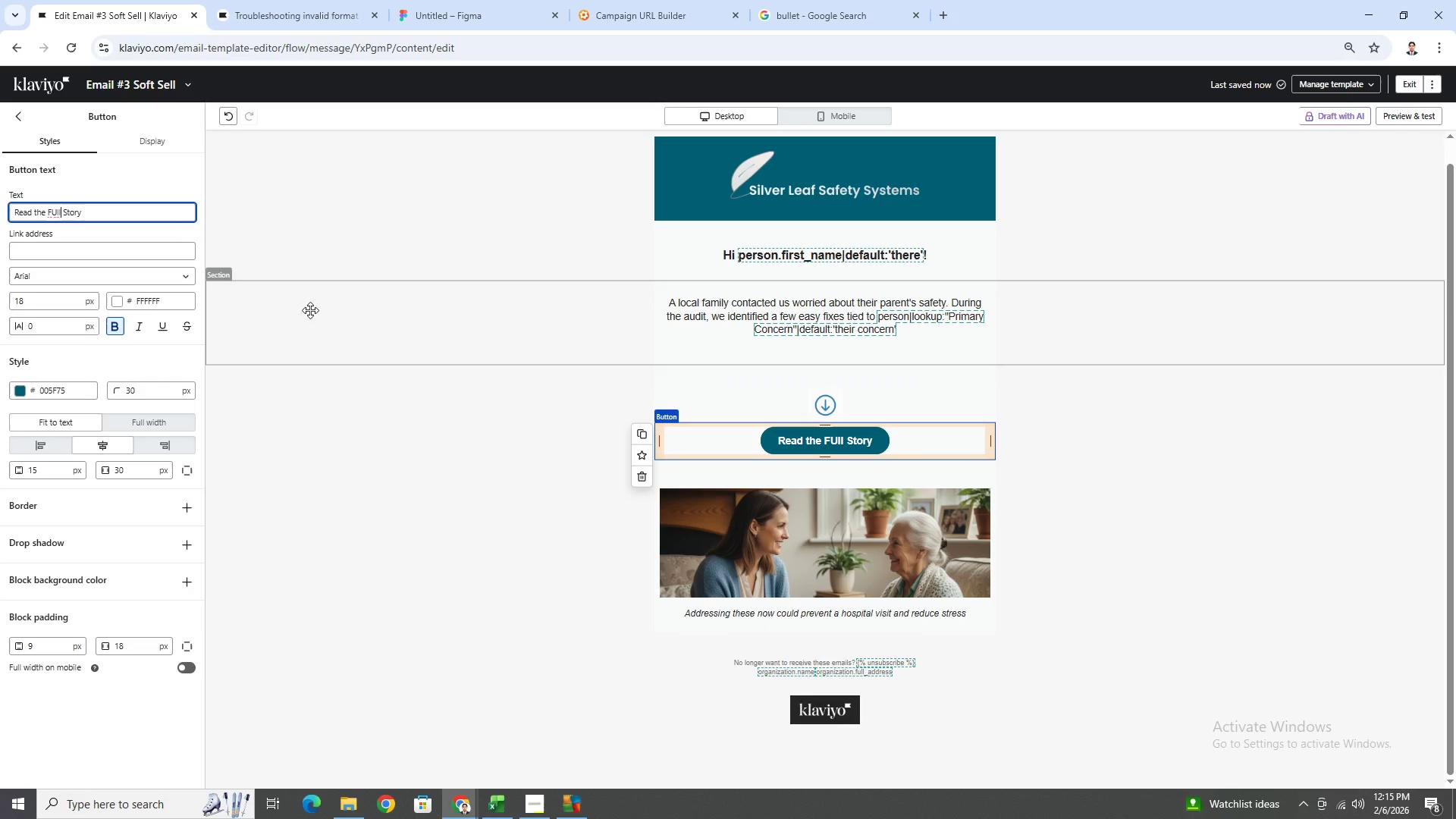 
key(ArrowLeft)
 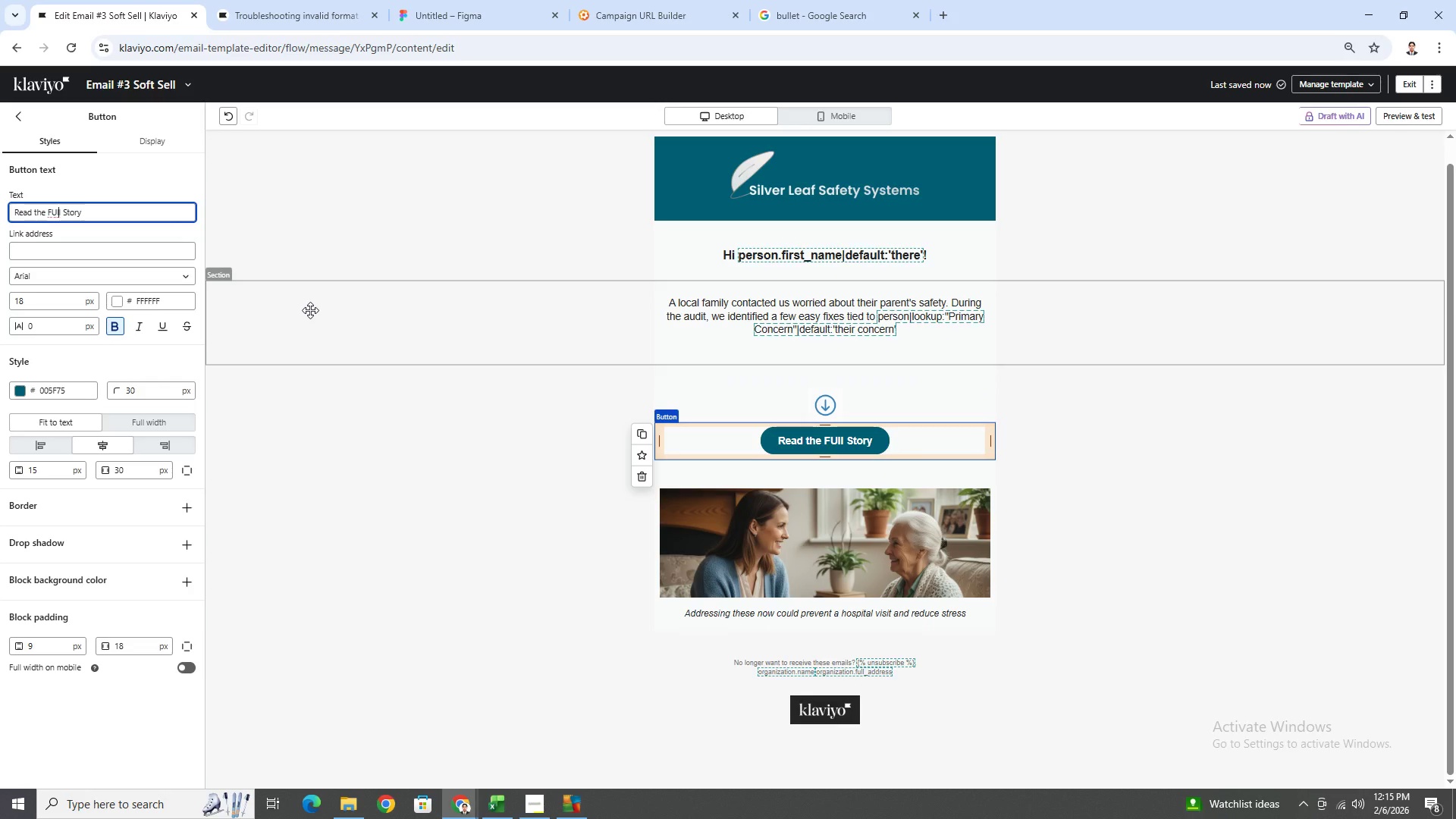 
key(ArrowLeft)
 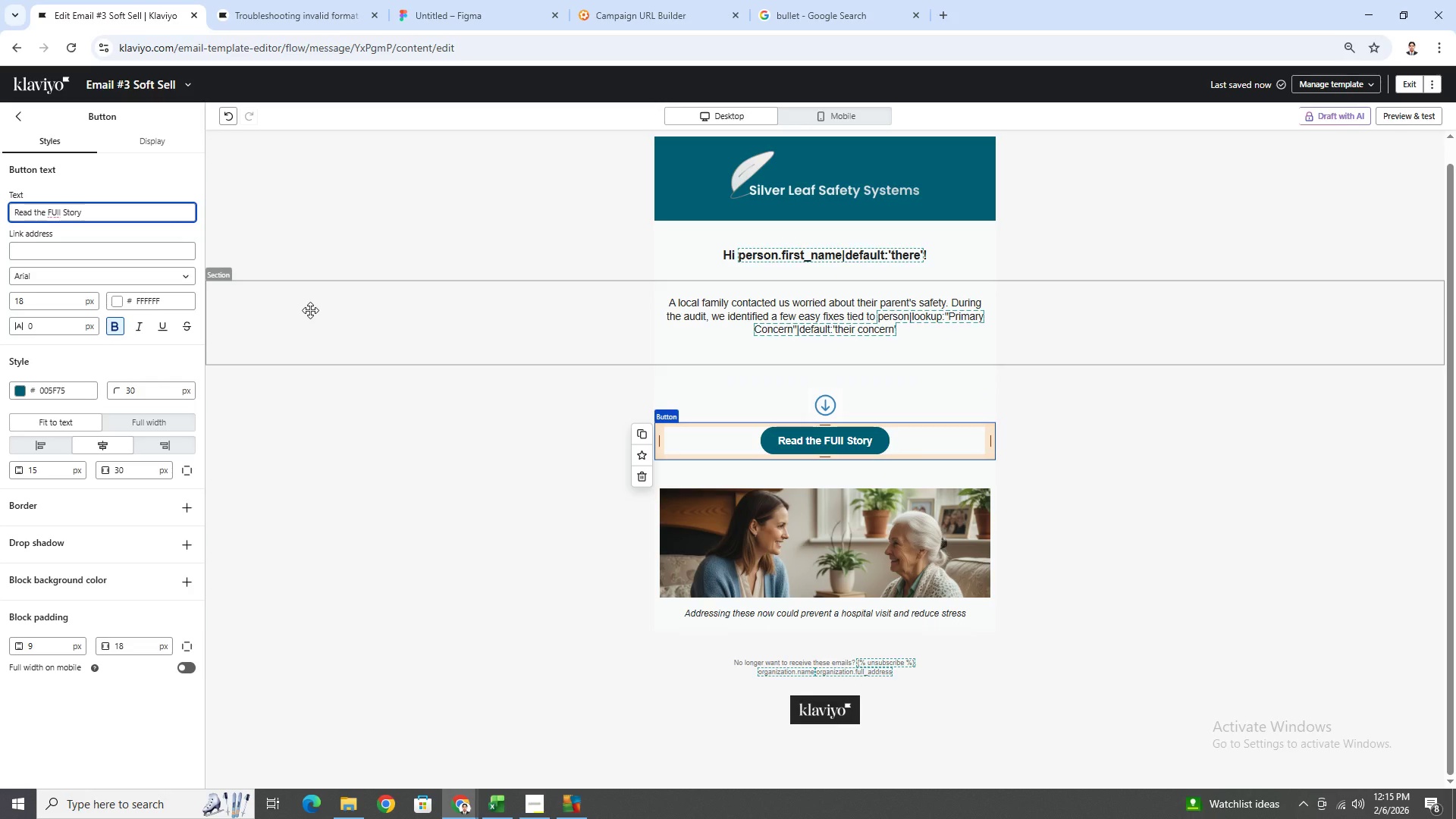 
key(Backspace)
 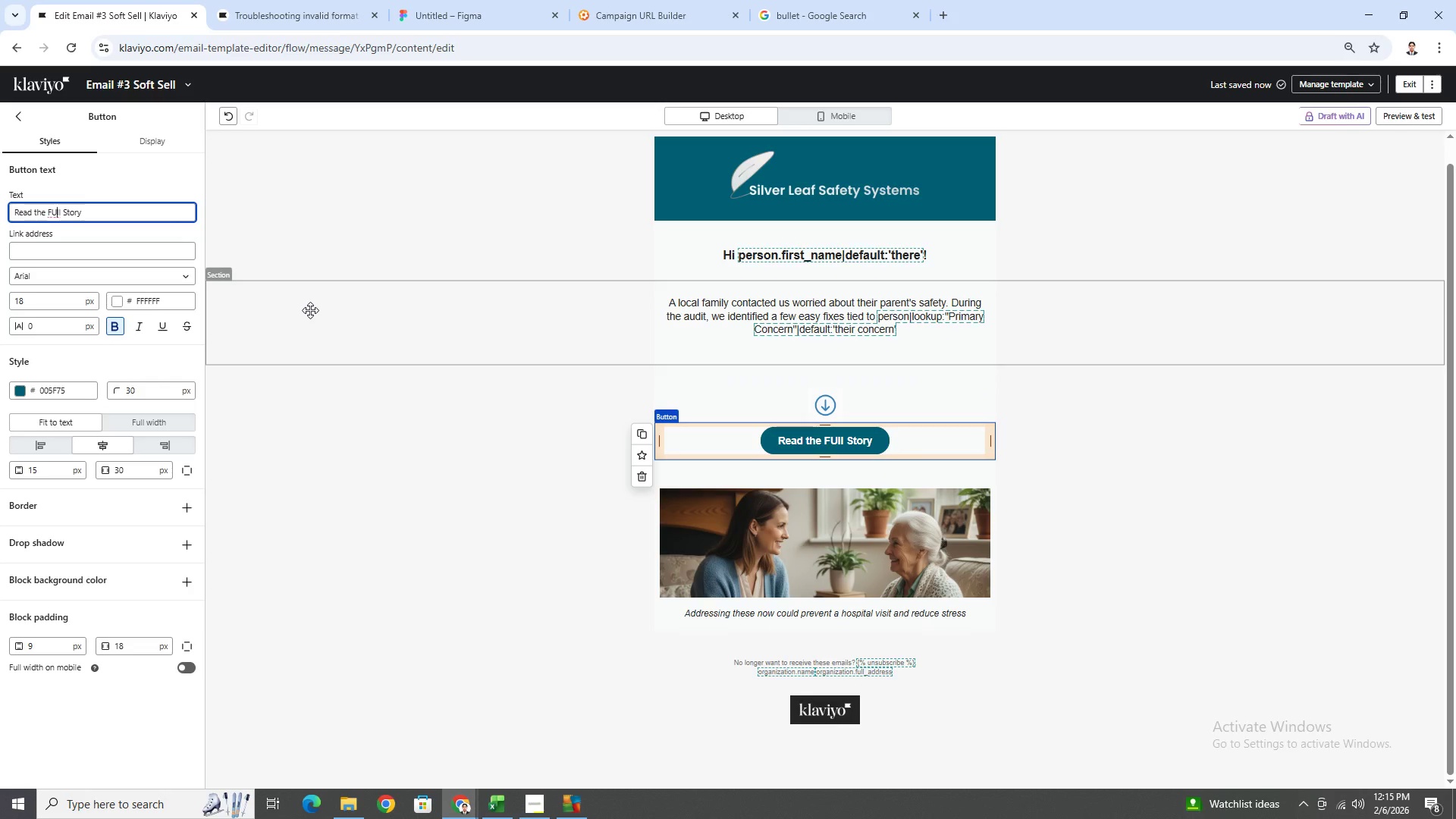 
key(U)
 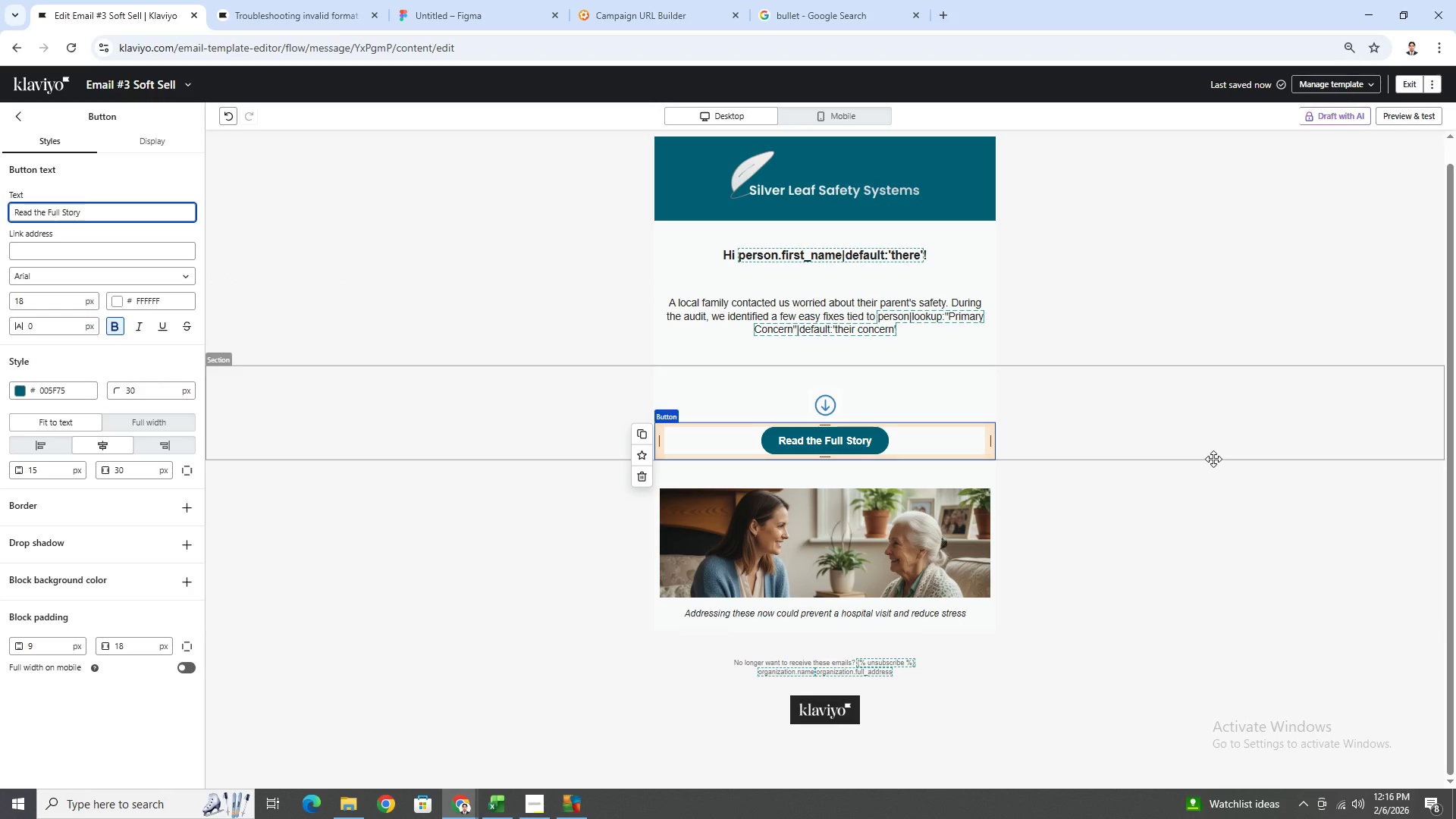 
left_click([1167, 525])
 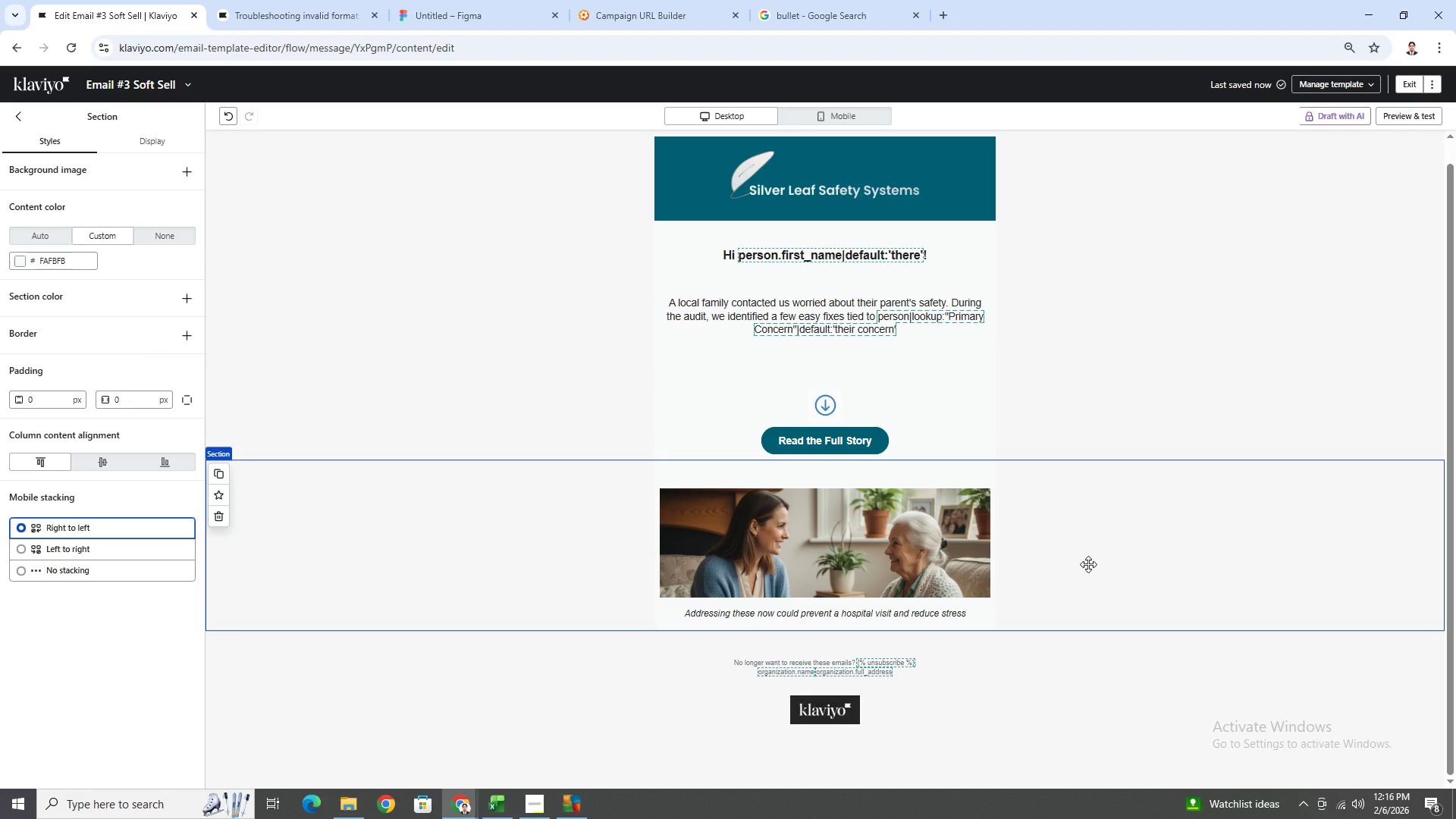 
wait(26.45)
 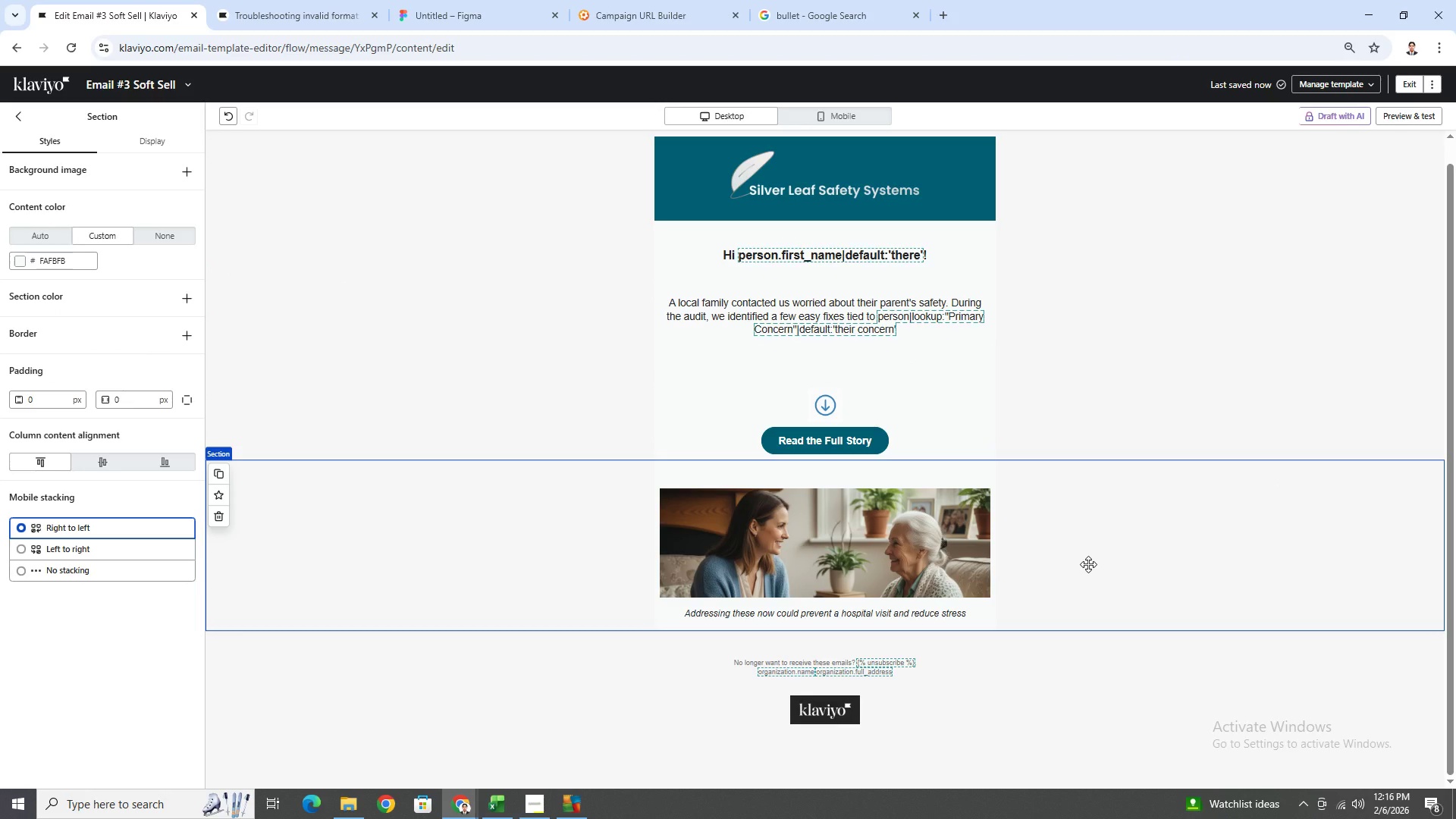 
left_click([922, 547])
 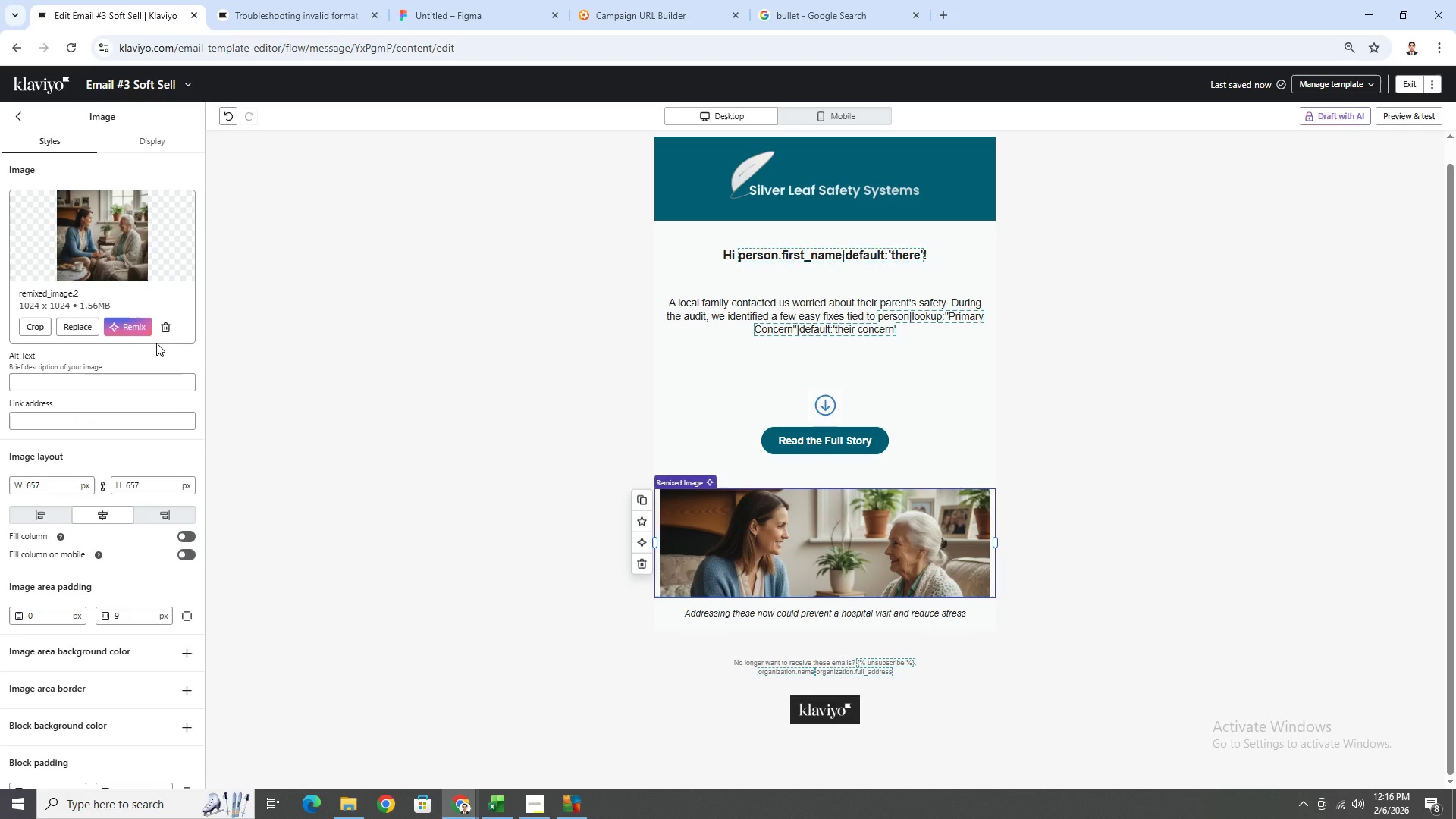 
left_click([130, 323])
 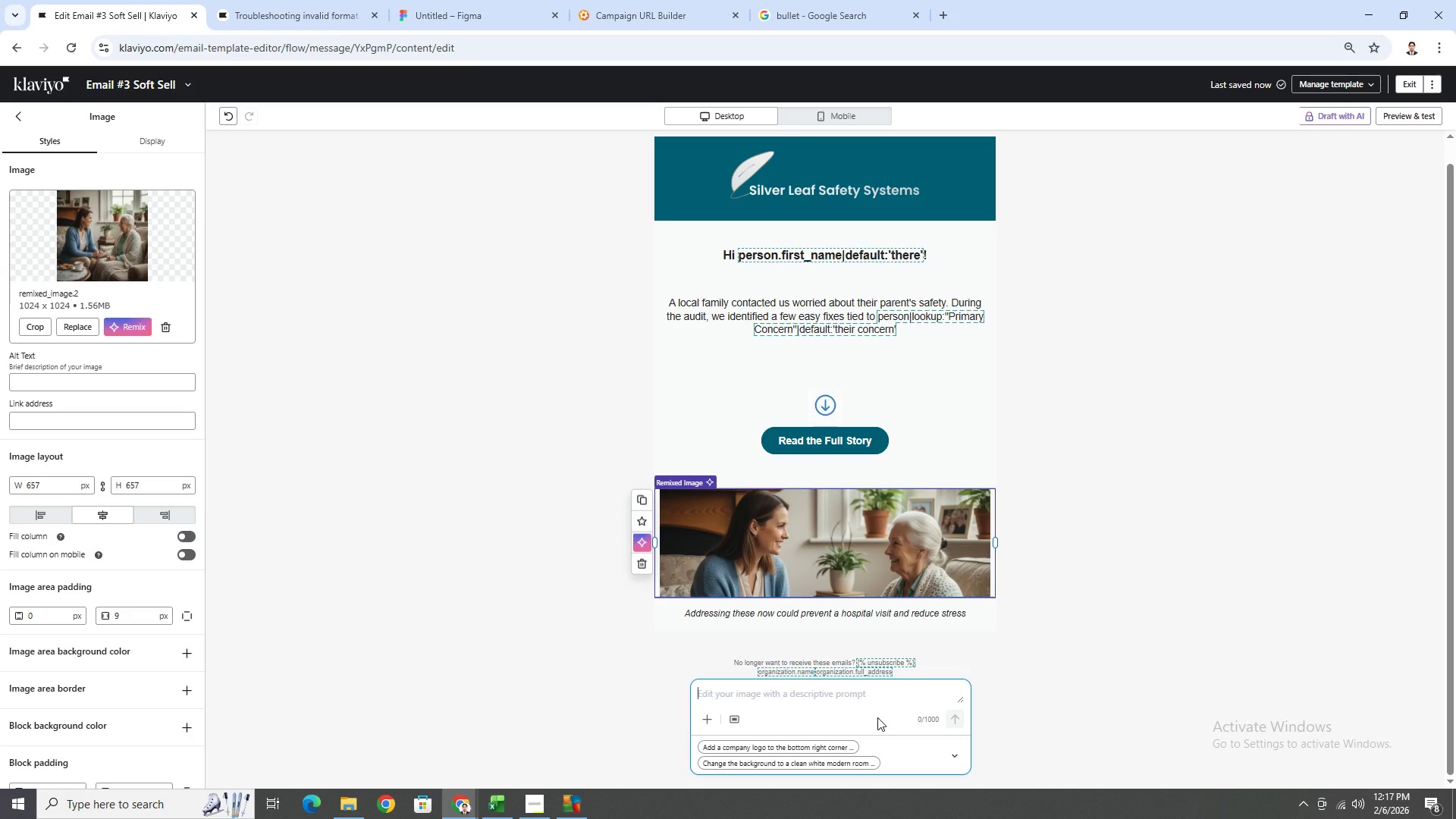 
wait(66.81)
 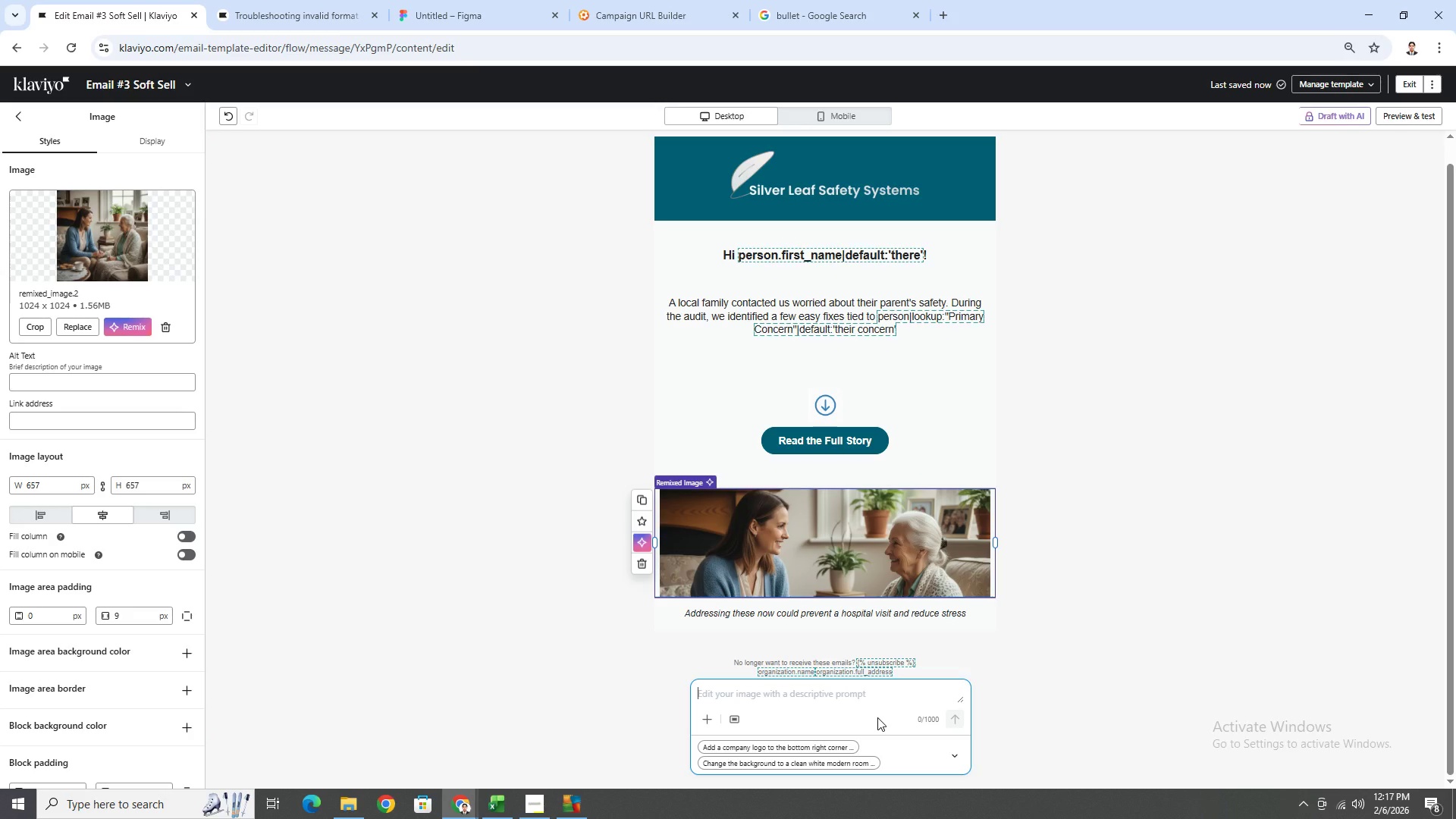 
type(home agent caring for a )
key(Backspace)
type(n elderly man)
 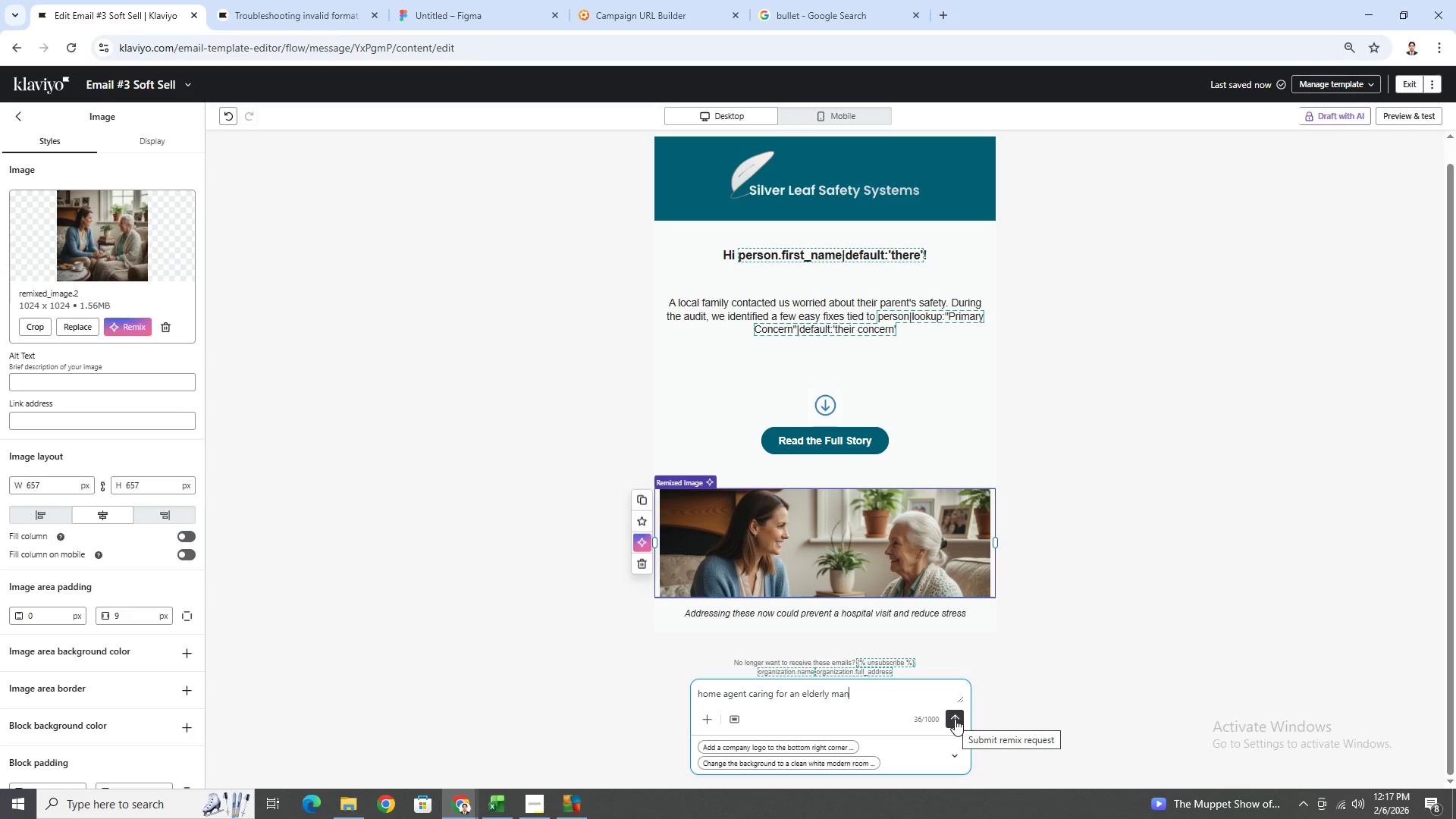 
left_click([955, 719])
 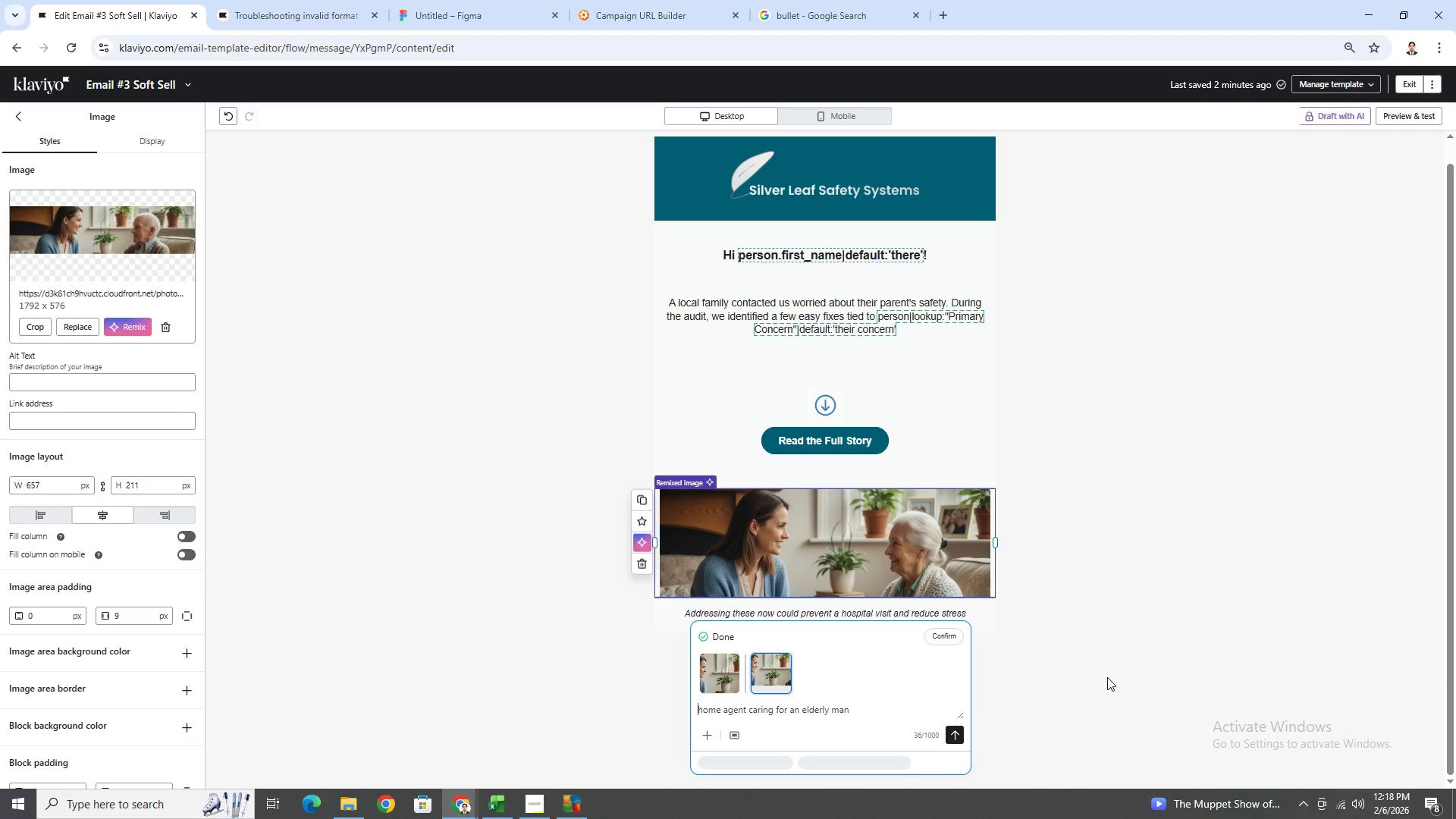 
wait(23.0)
 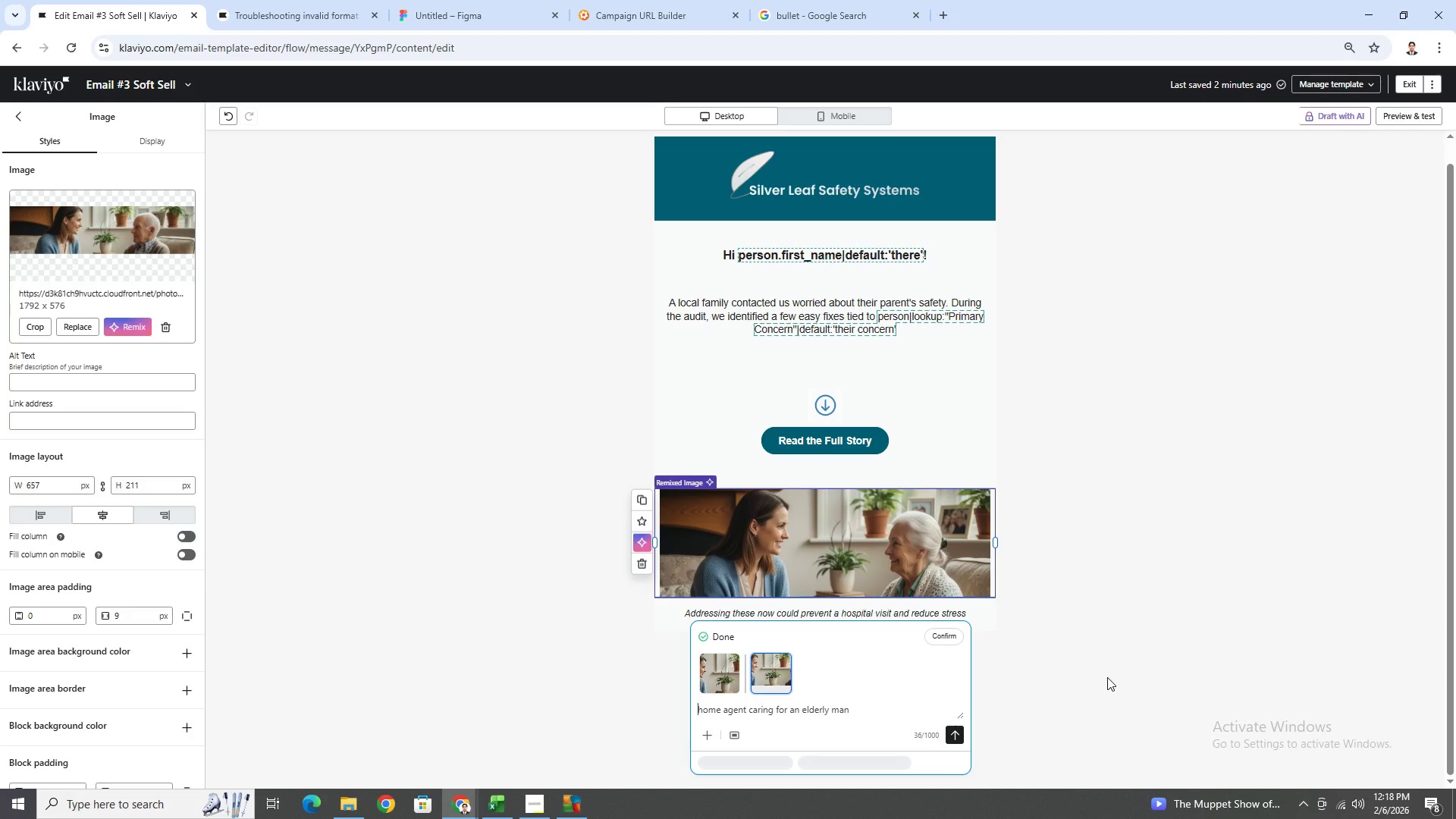 
left_click([950, 623])
 